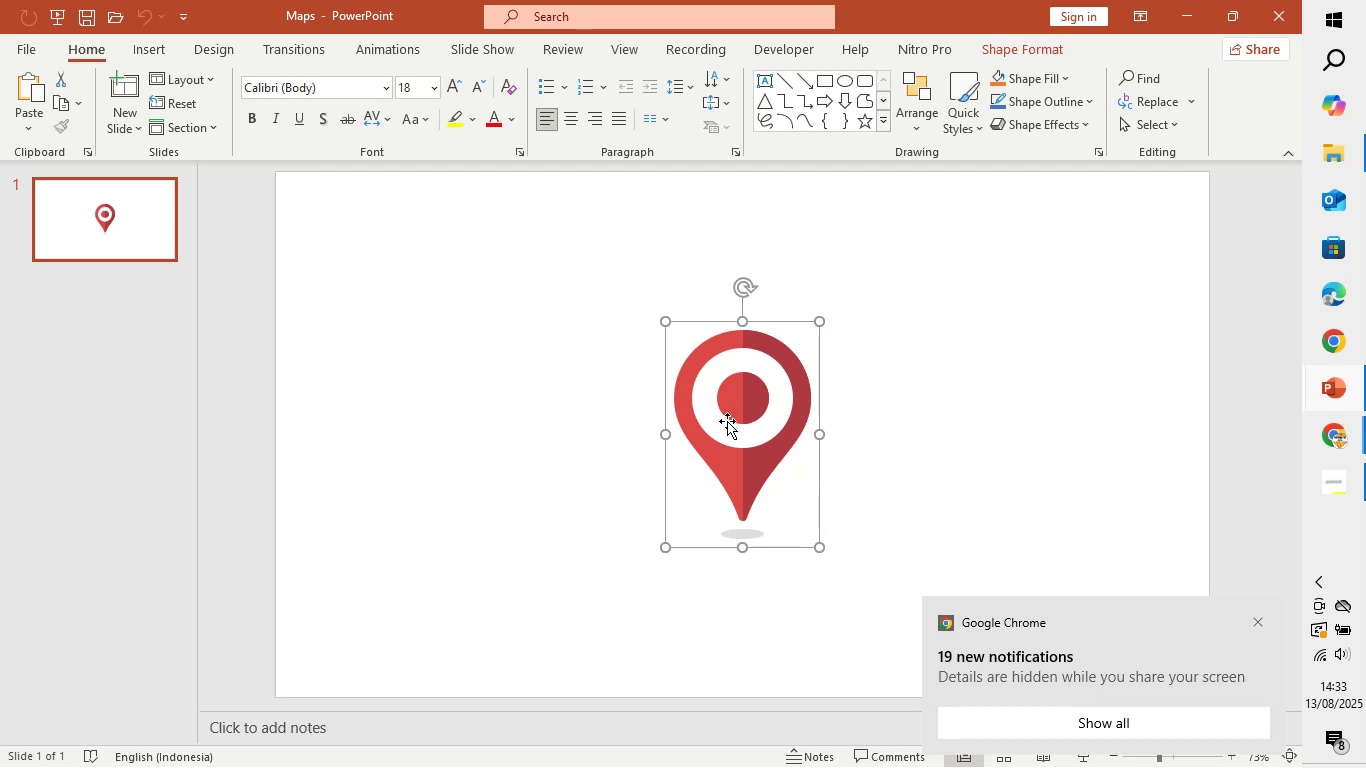 
key(Control+C)
 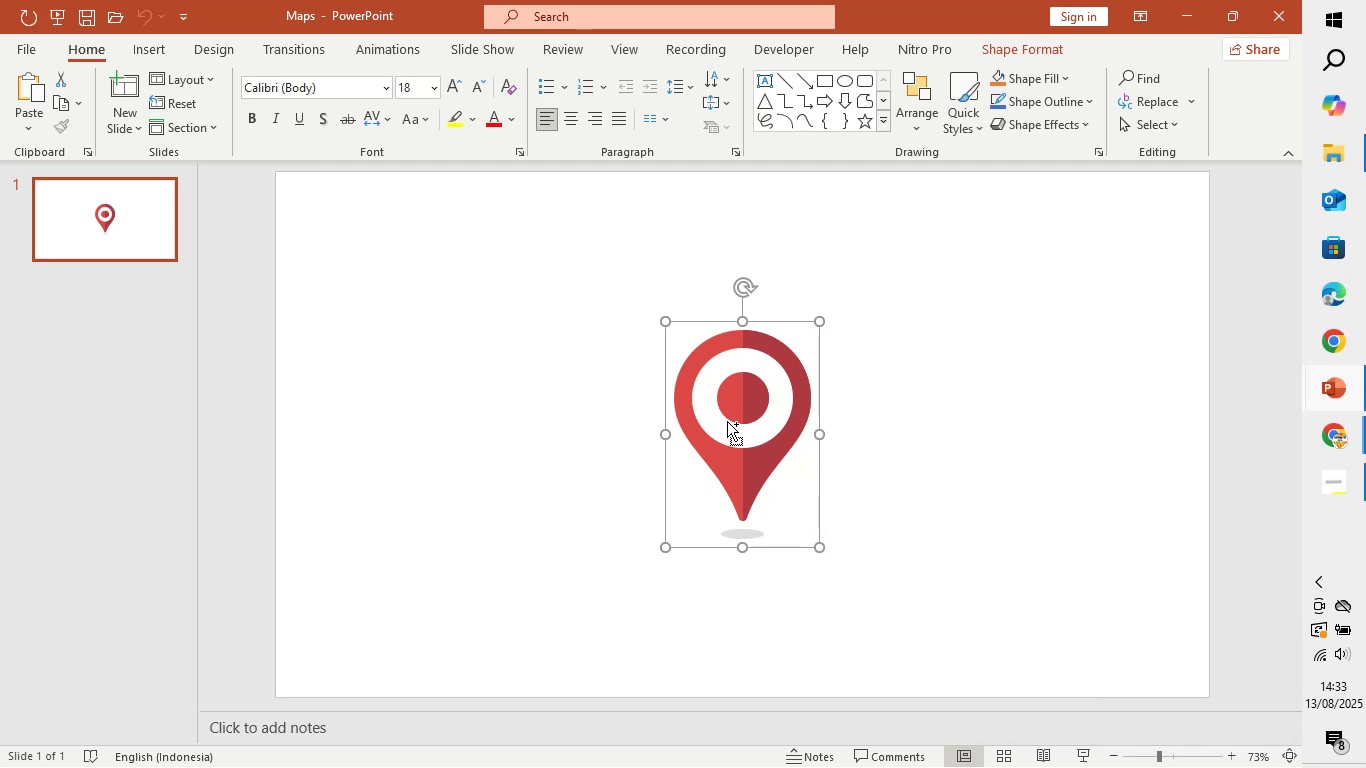 
key(Control+C)
 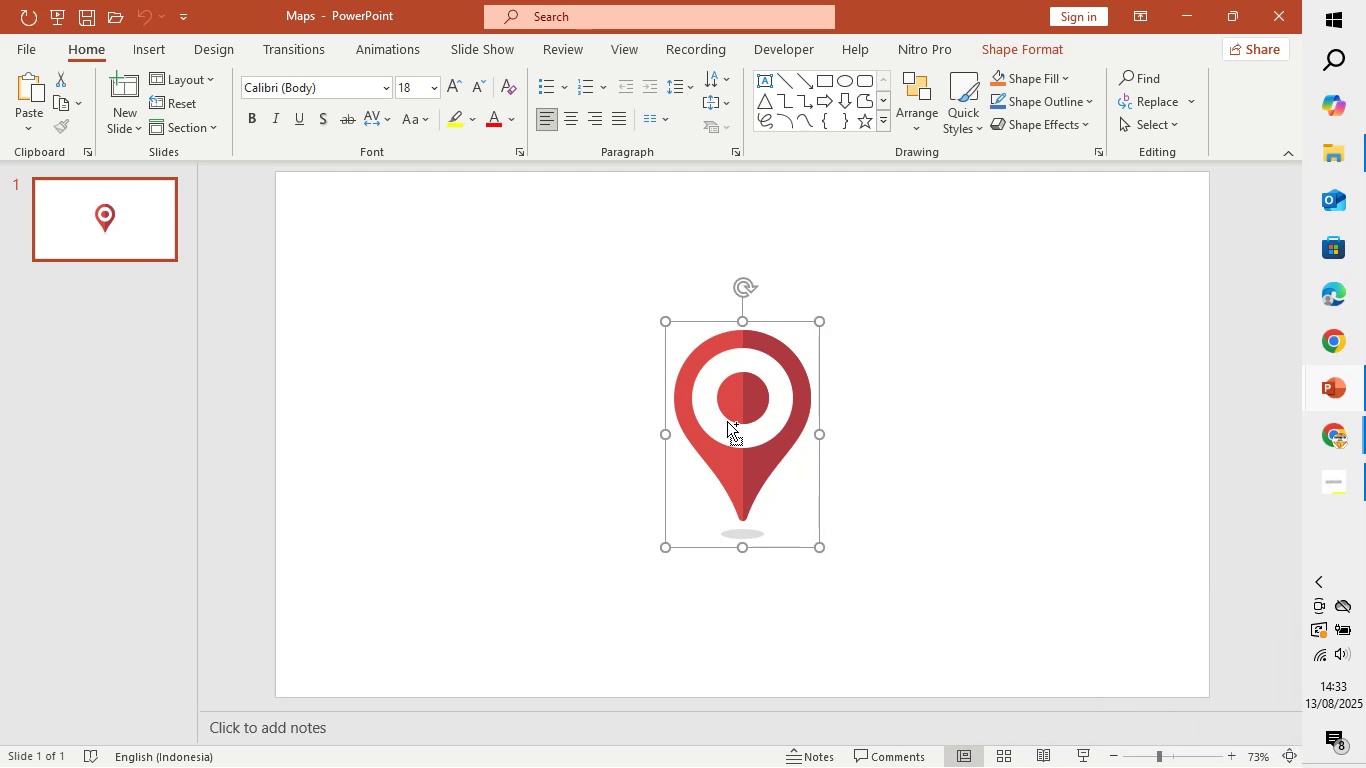 
key(Control+C)
 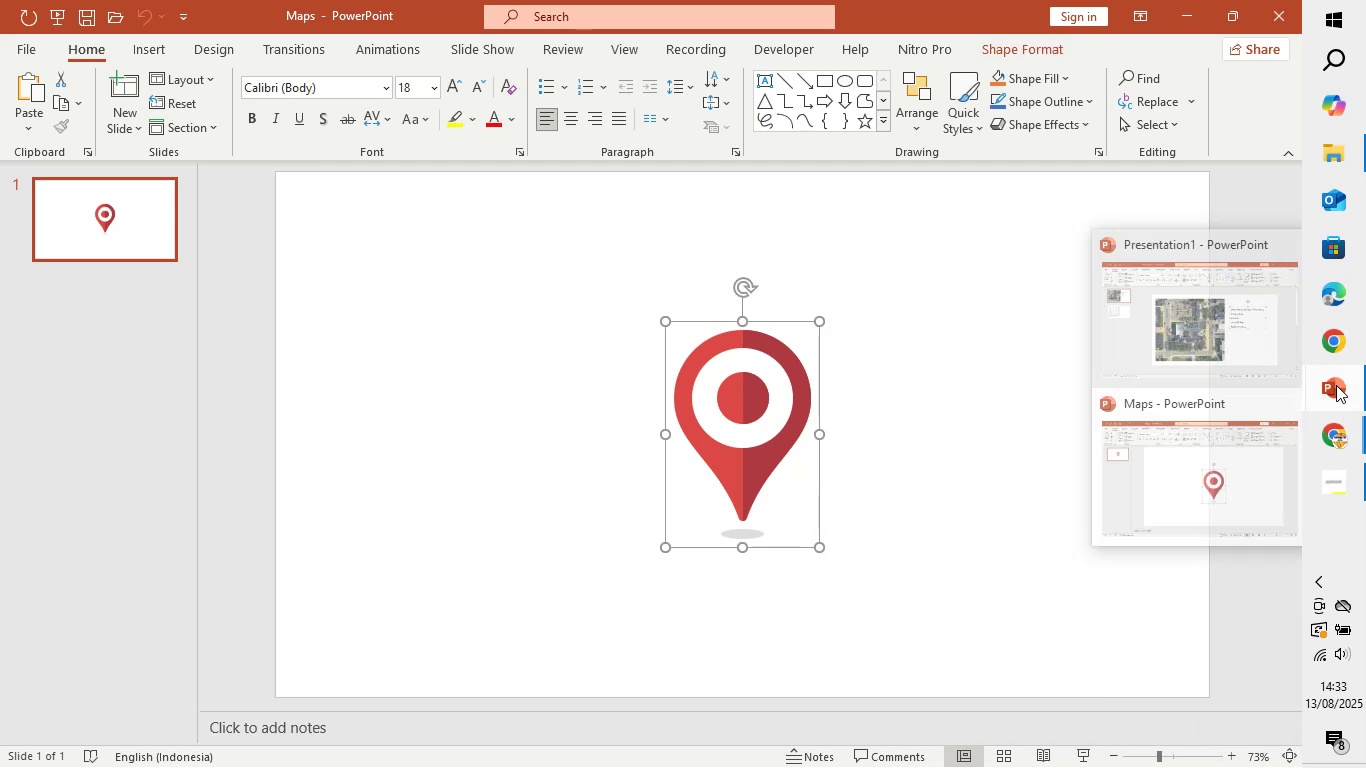 
left_click([1257, 358])
 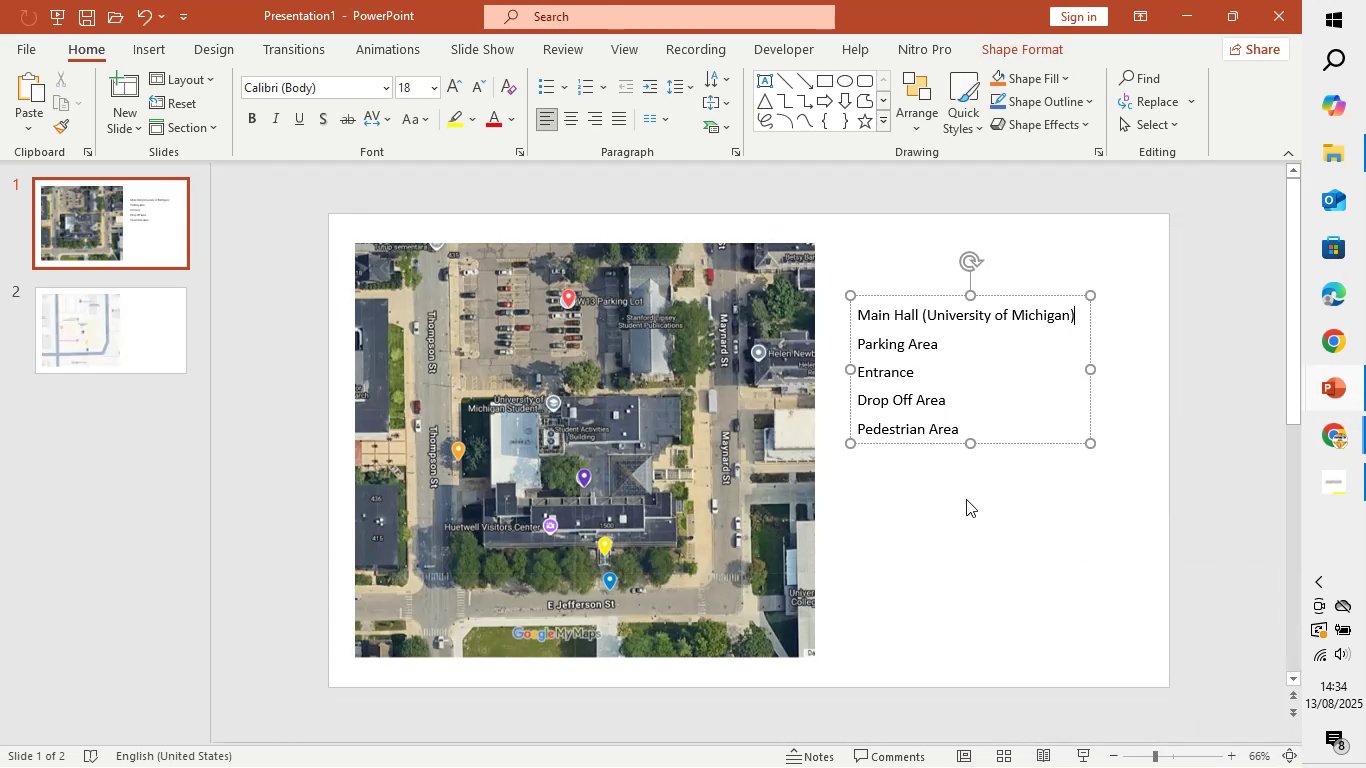 
left_click([935, 505])
 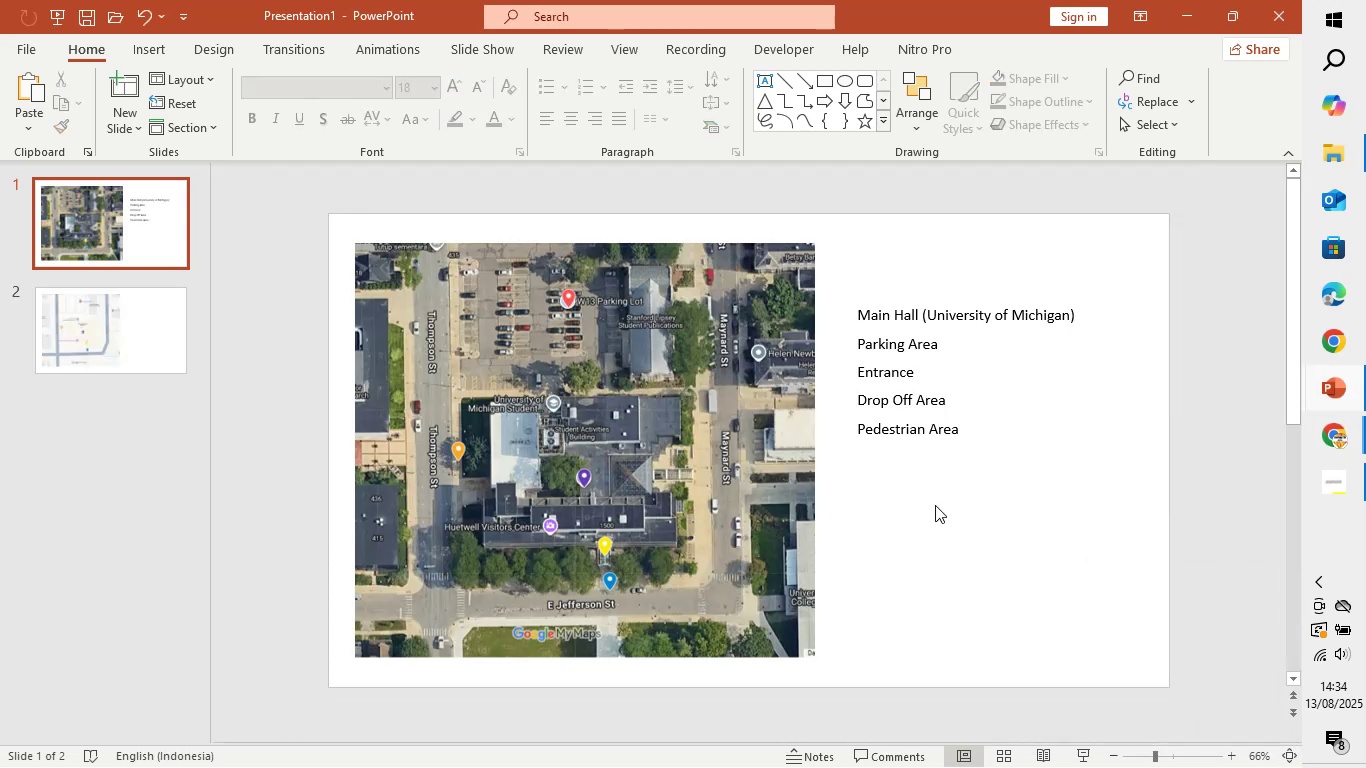 
key(Control+V)
 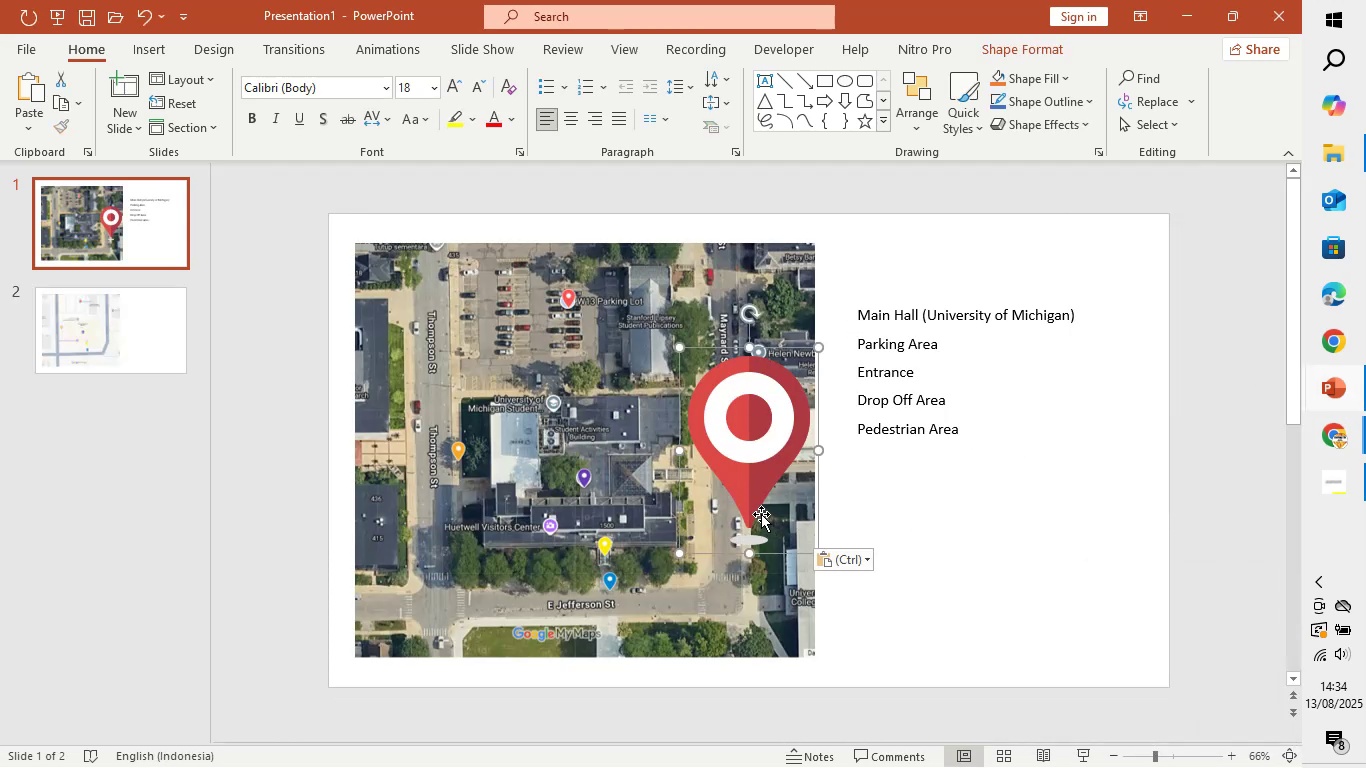 
left_click_drag(start_coordinate=[762, 501], to_coordinate=[816, 452])
 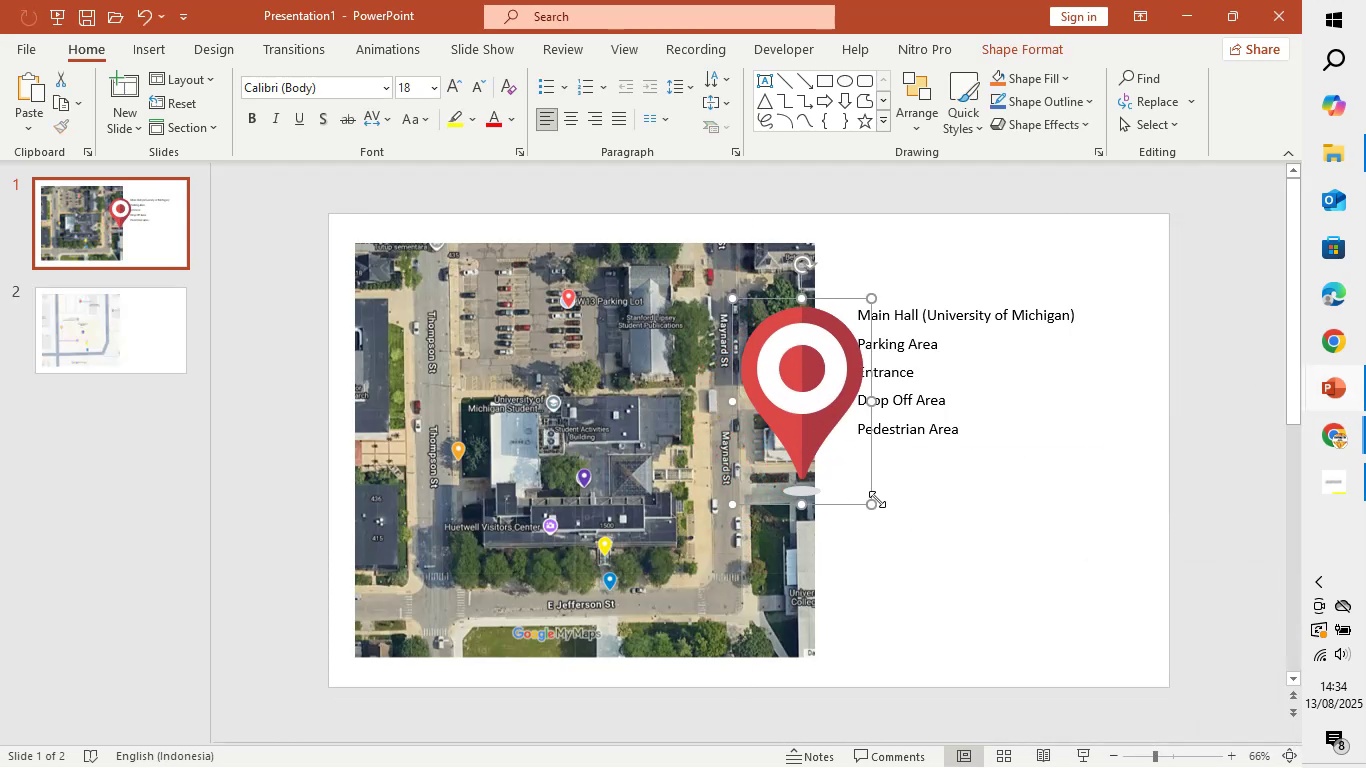 
left_click_drag(start_coordinate=[872, 504], to_coordinate=[786, 378])
 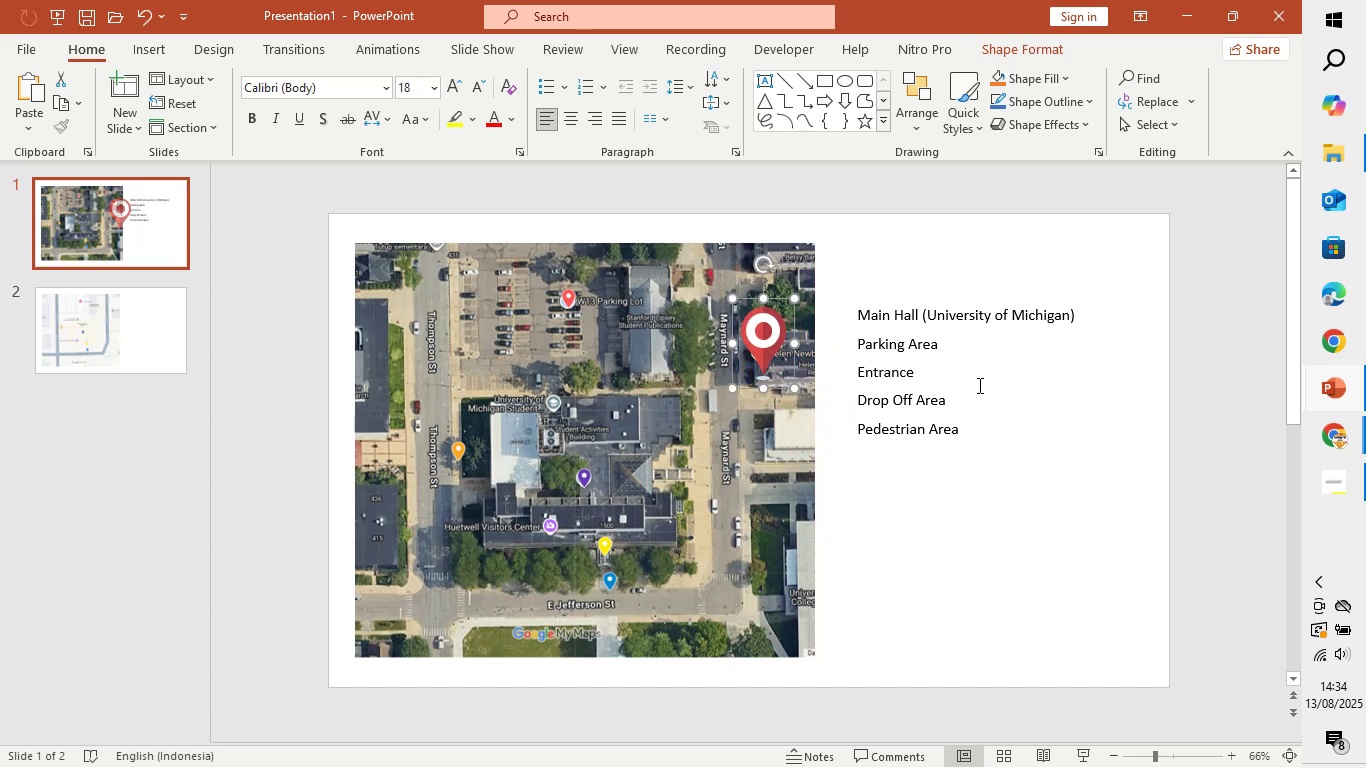 
left_click([978, 385])
 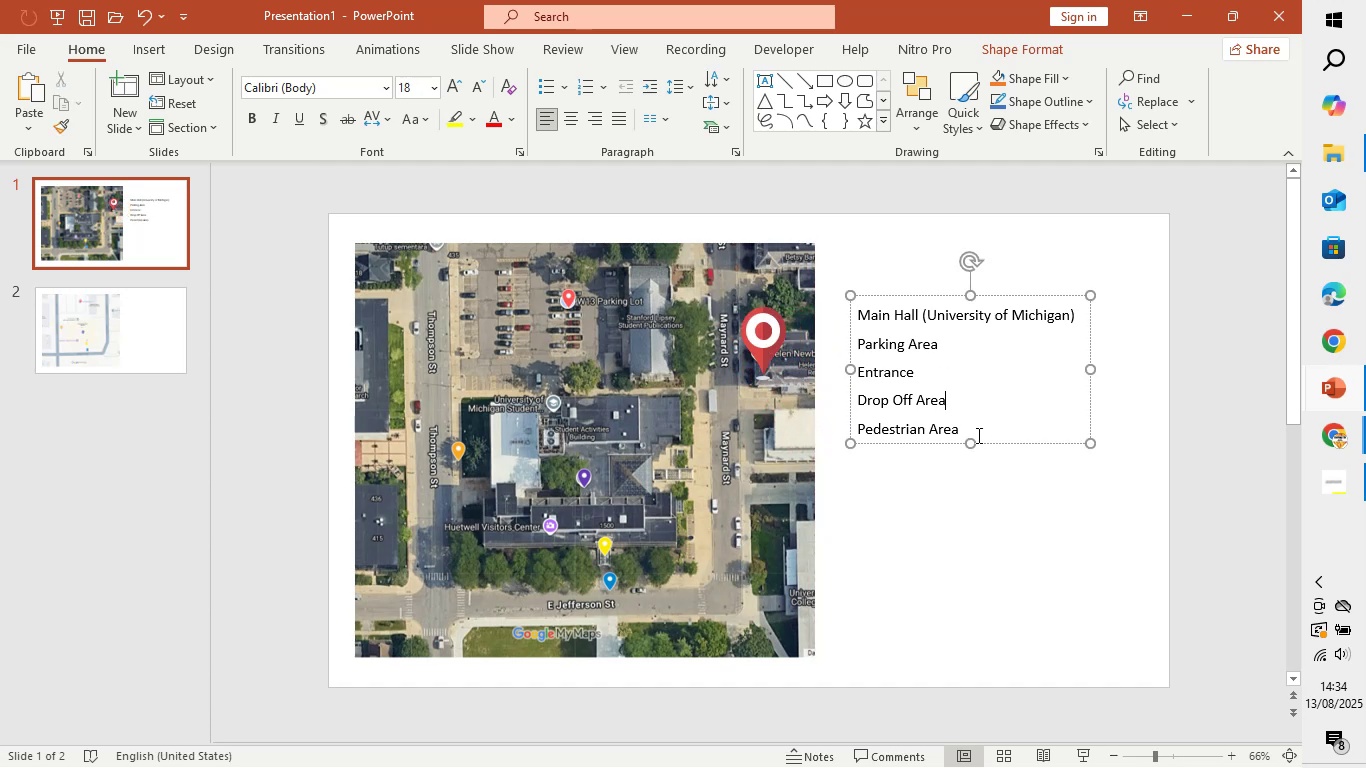 
left_click_drag(start_coordinate=[973, 439], to_coordinate=[931, 444])
 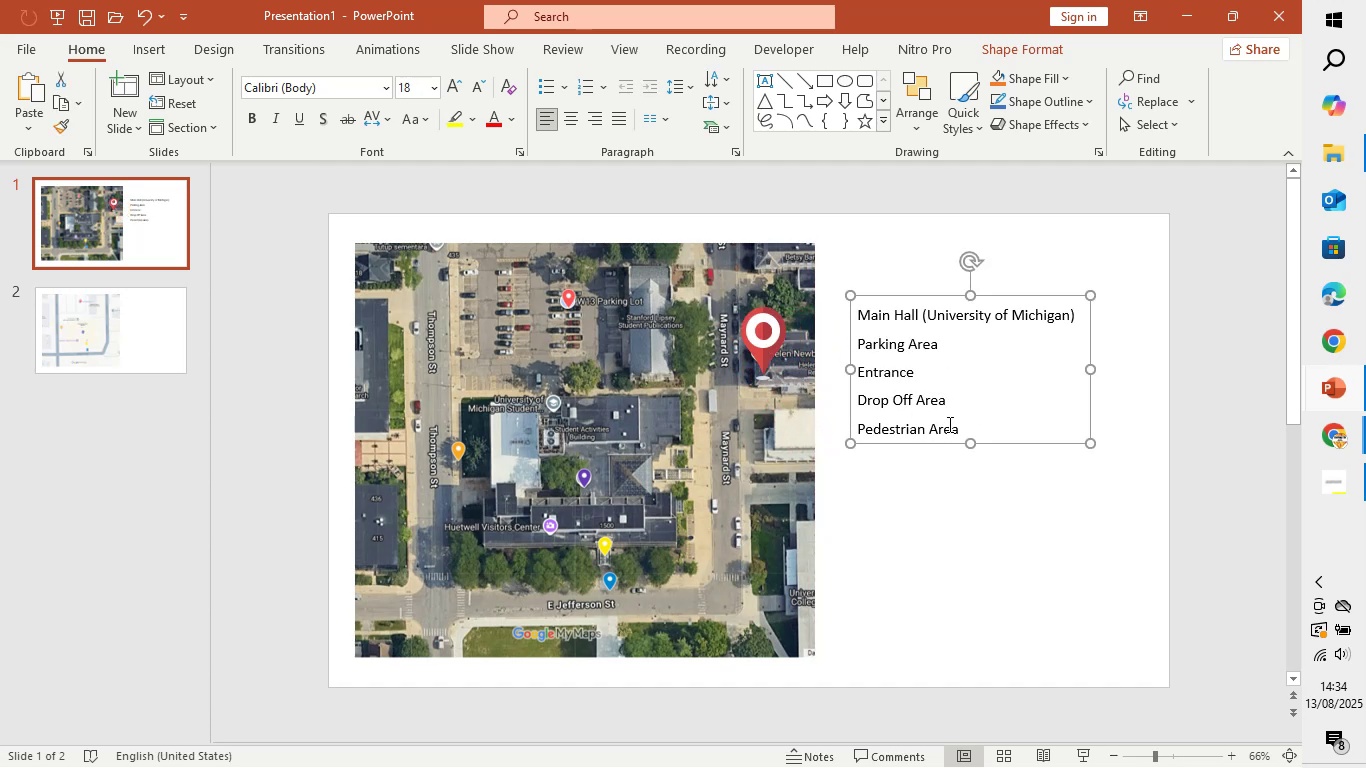 
left_click([954, 418])
 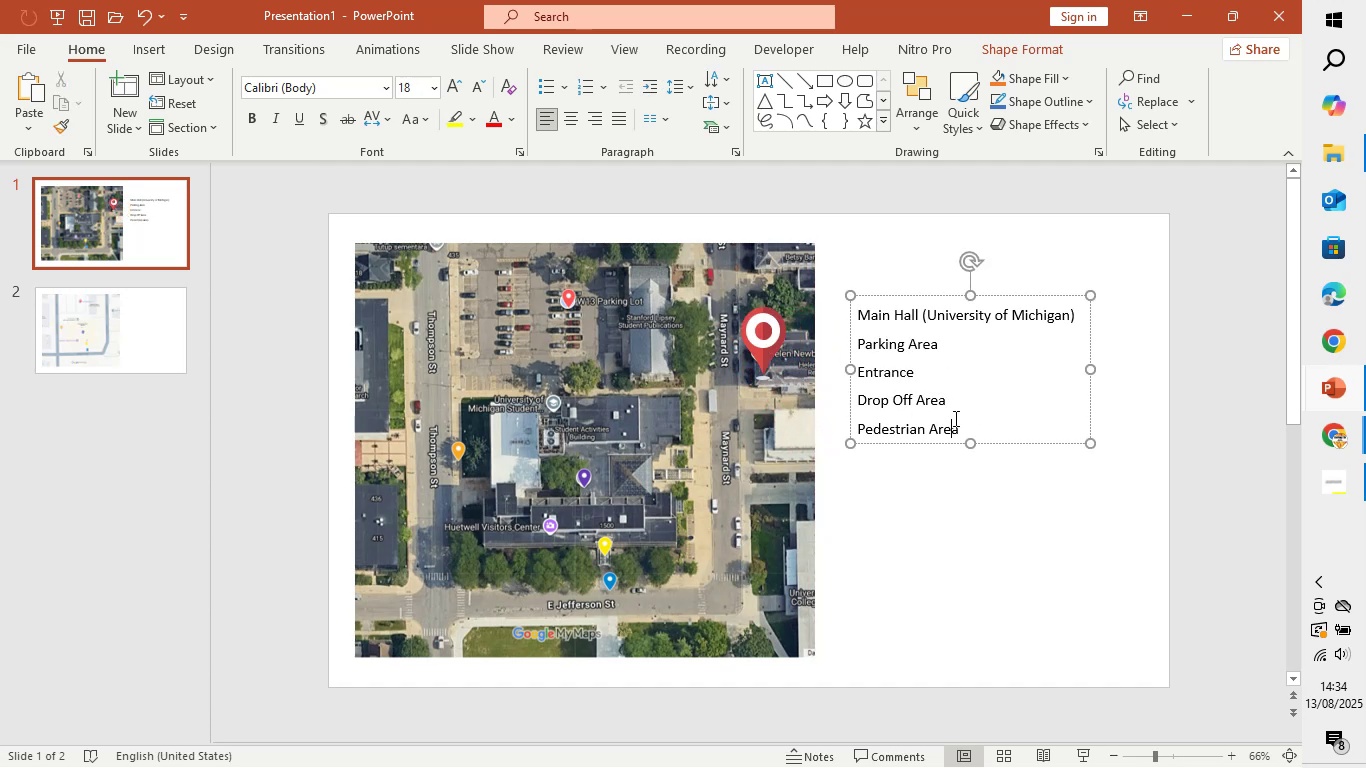 
key(Control+A)
 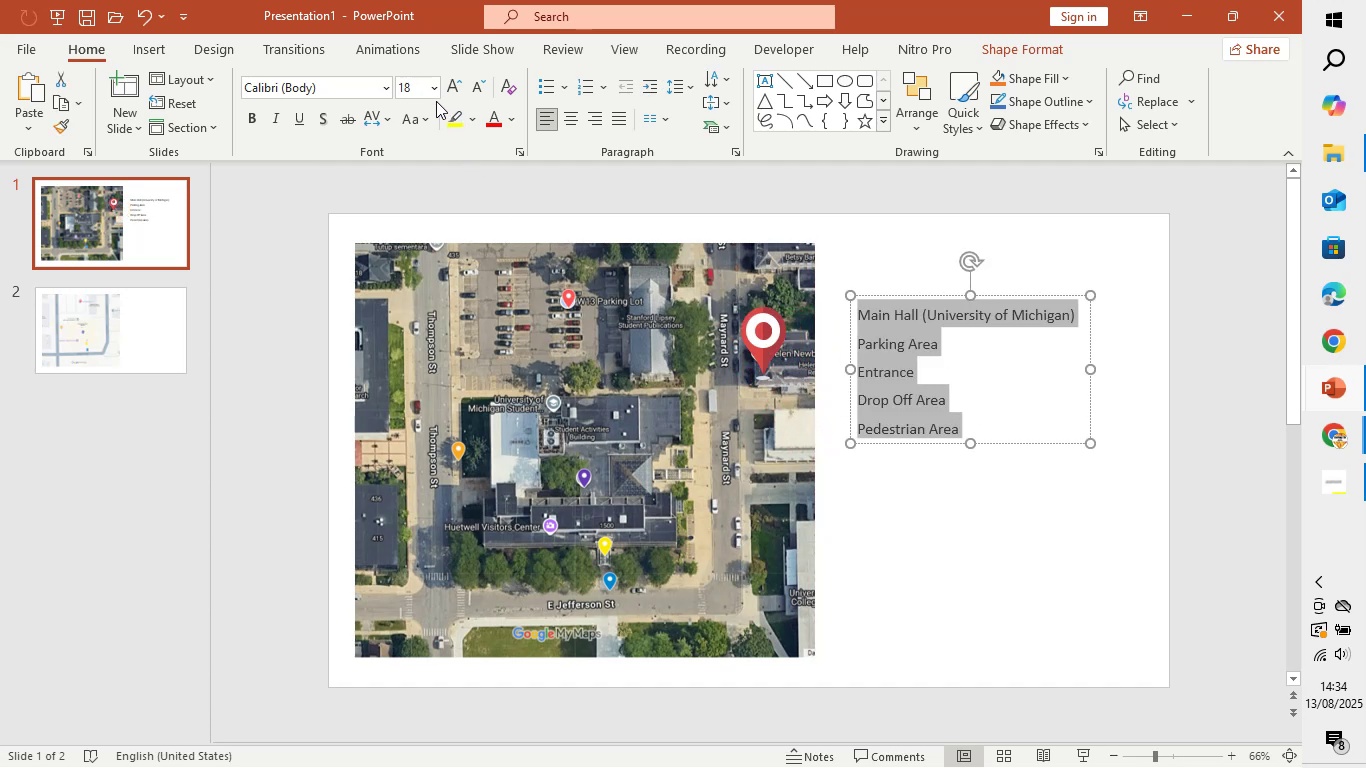 
left_click([434, 93])
 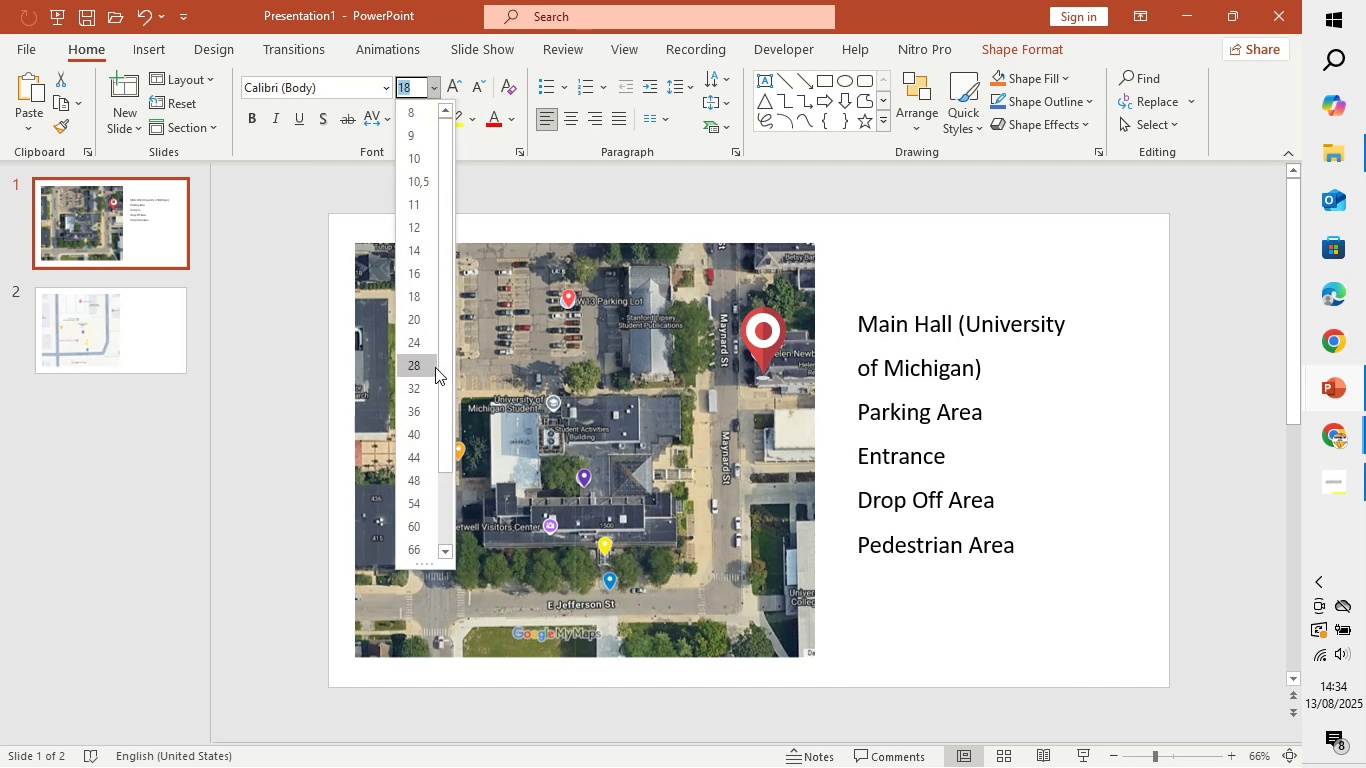 
wait(6.15)
 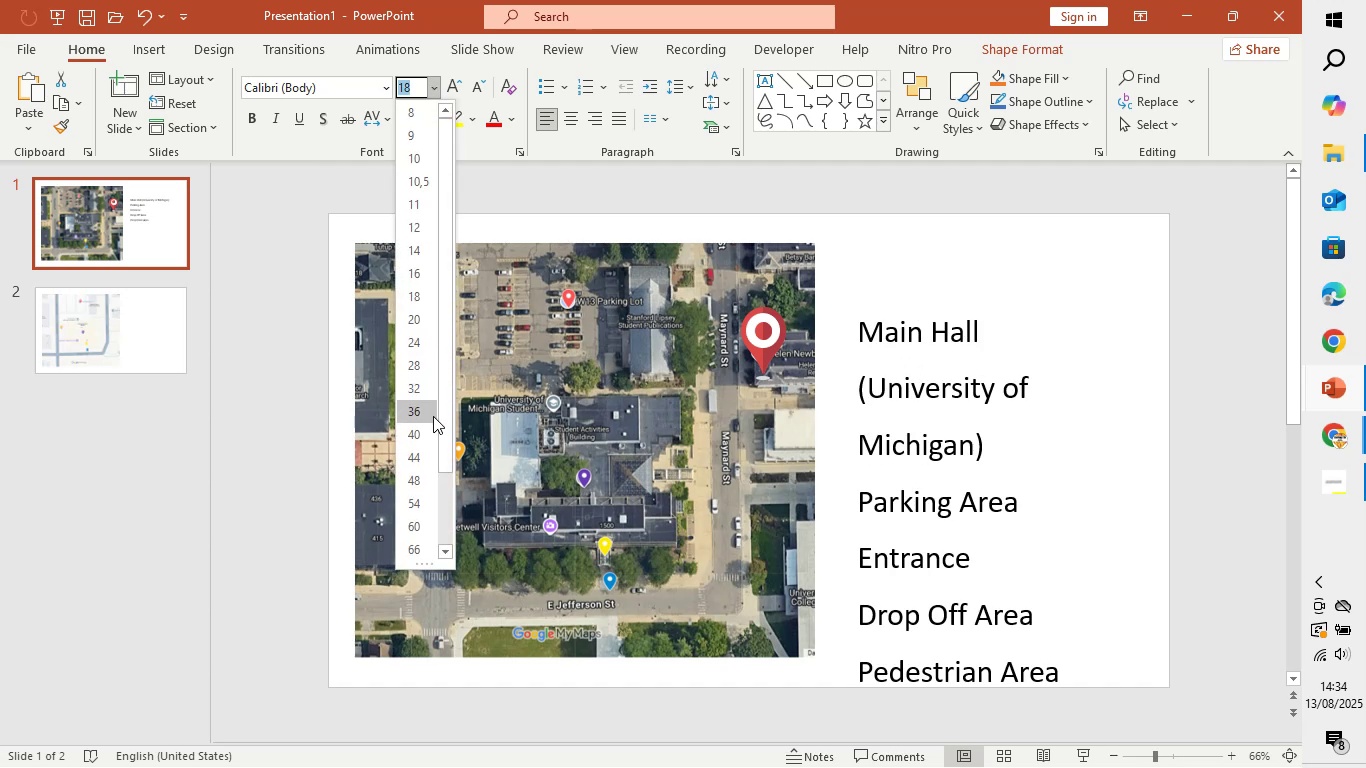 
left_click([533, 199])
 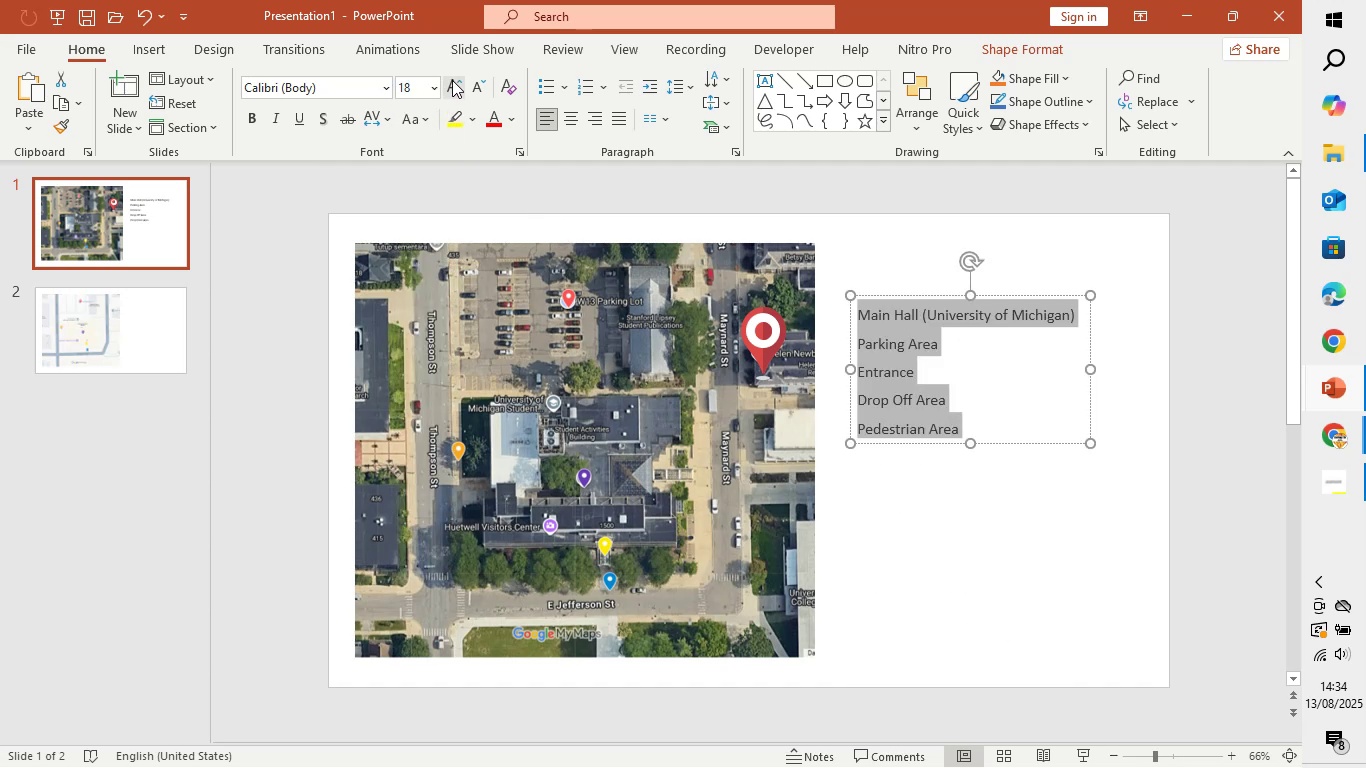 
left_click([452, 80])
 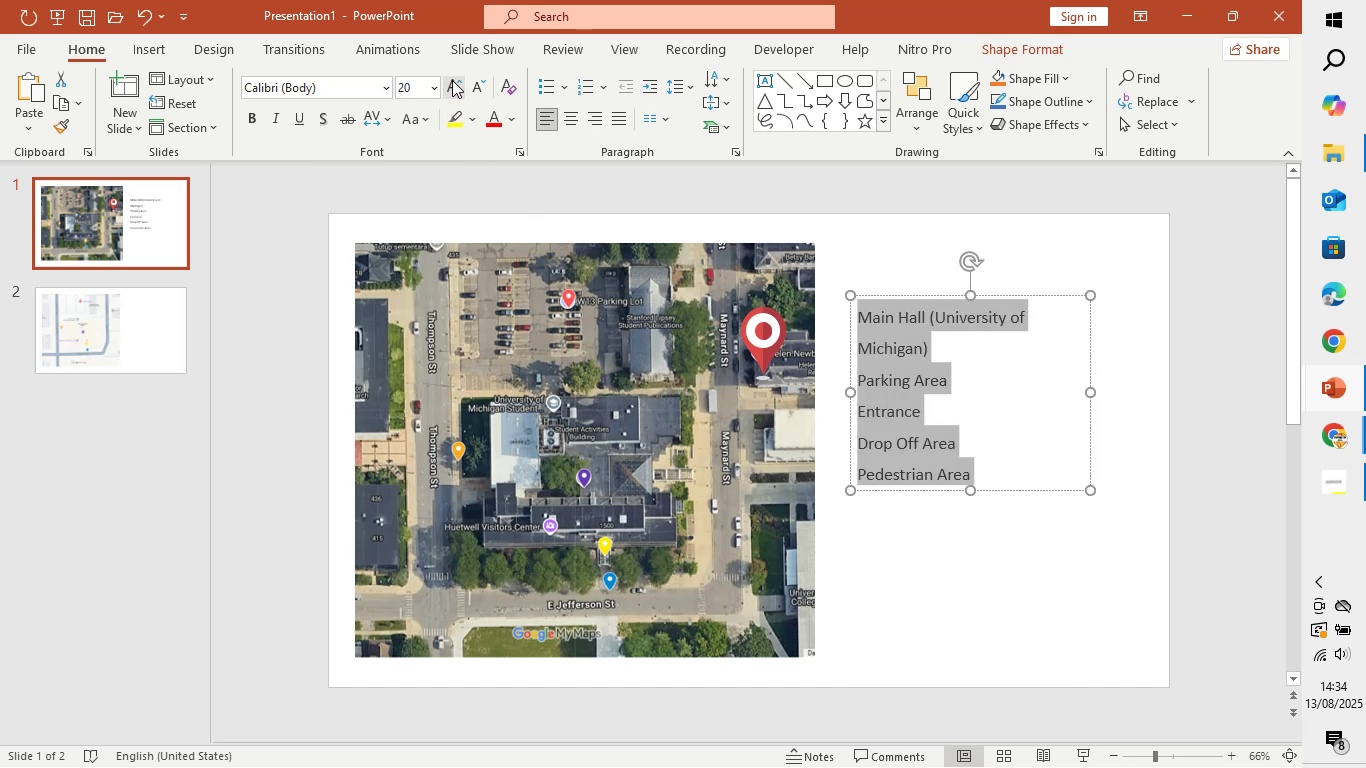 
left_click([452, 80])
 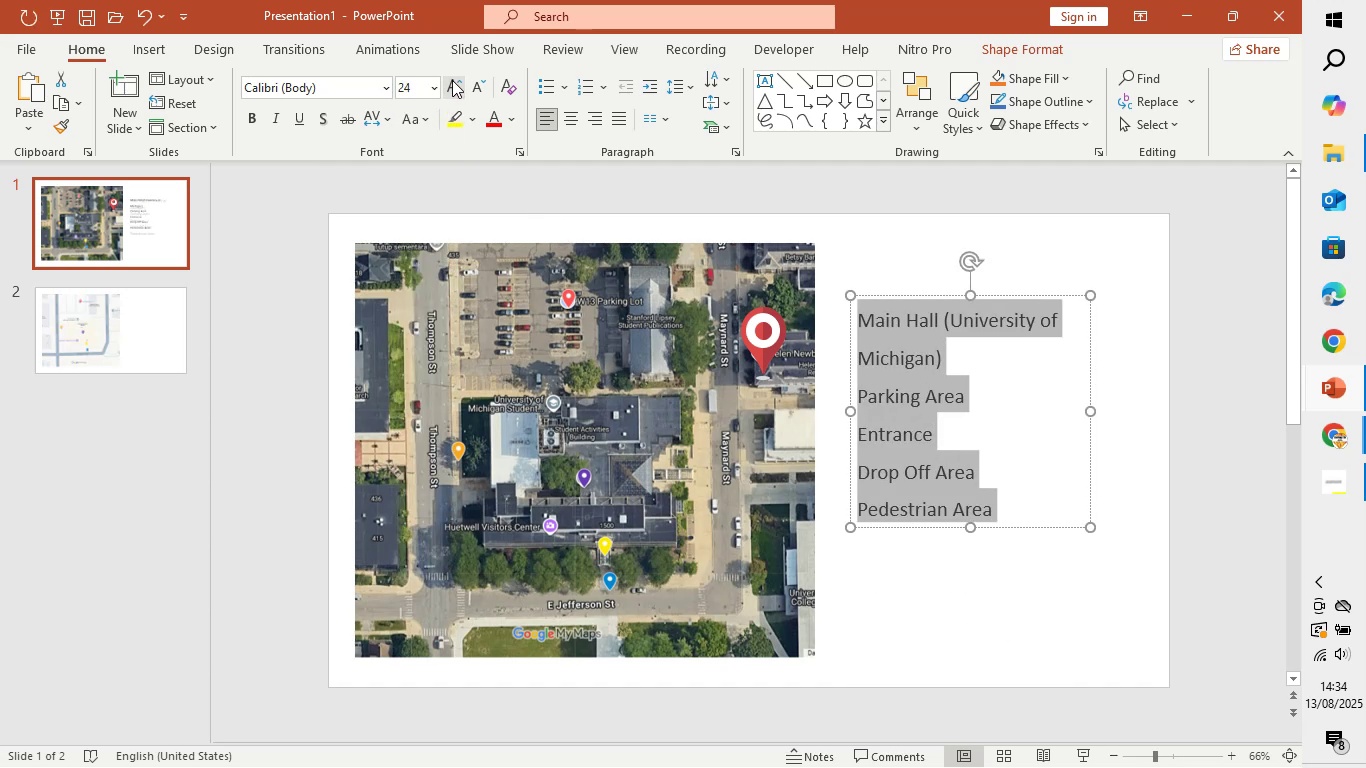 
left_click([452, 80])
 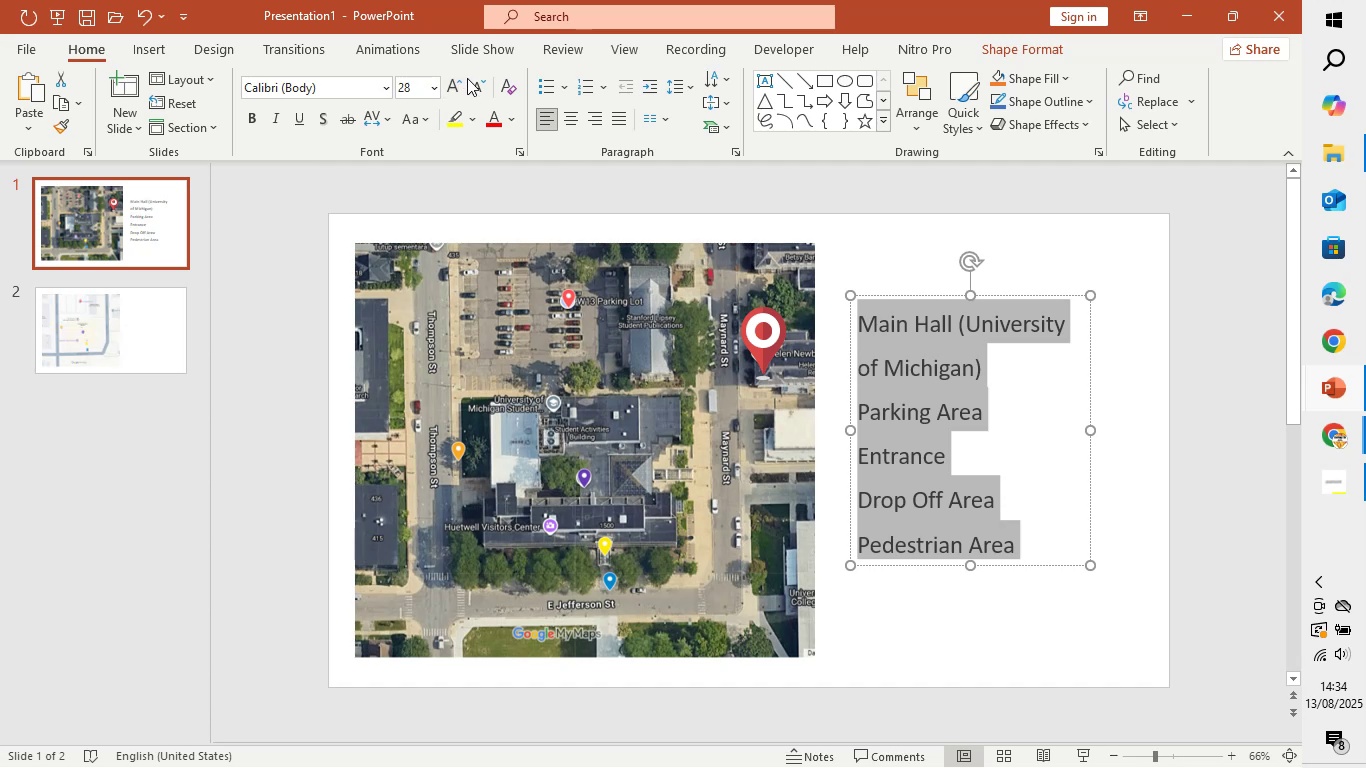 
left_click([468, 78])
 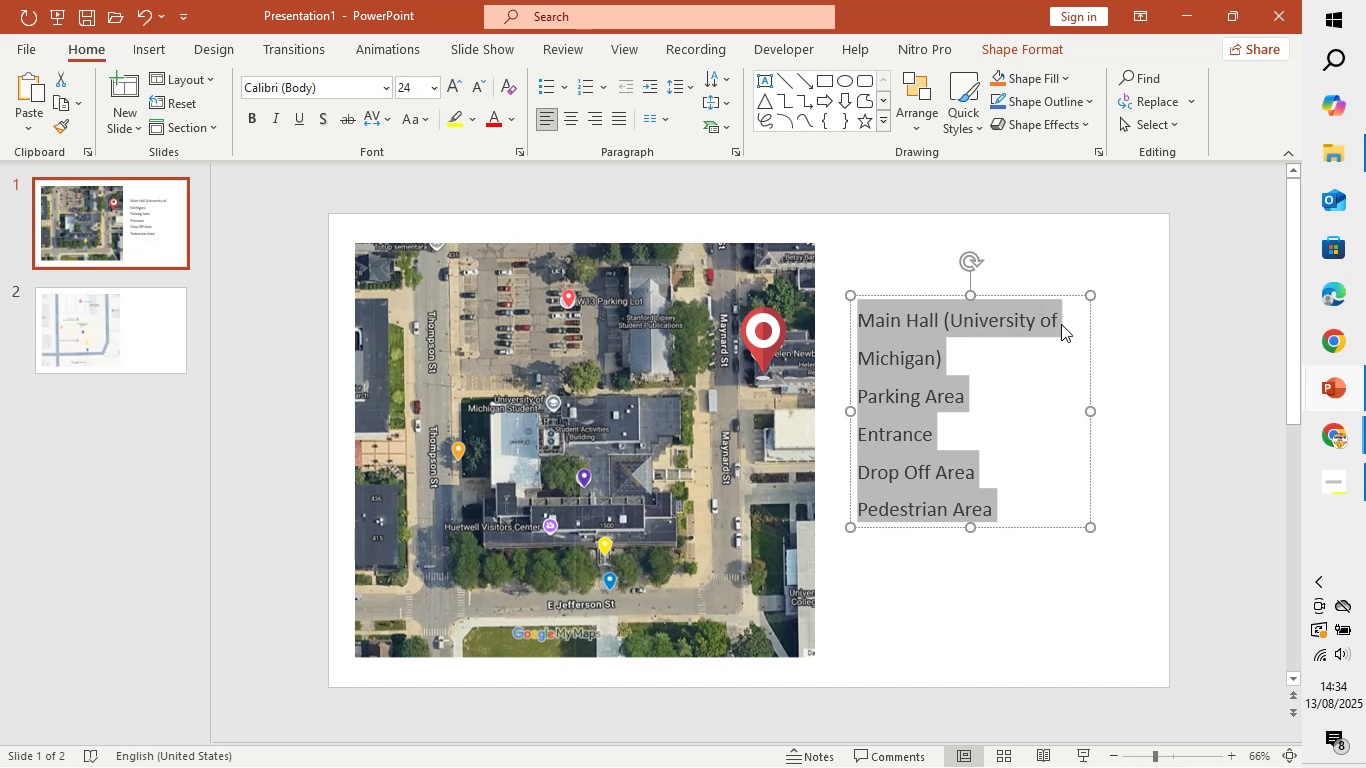 
left_click_drag(start_coordinate=[1092, 413], to_coordinate=[1193, 405])
 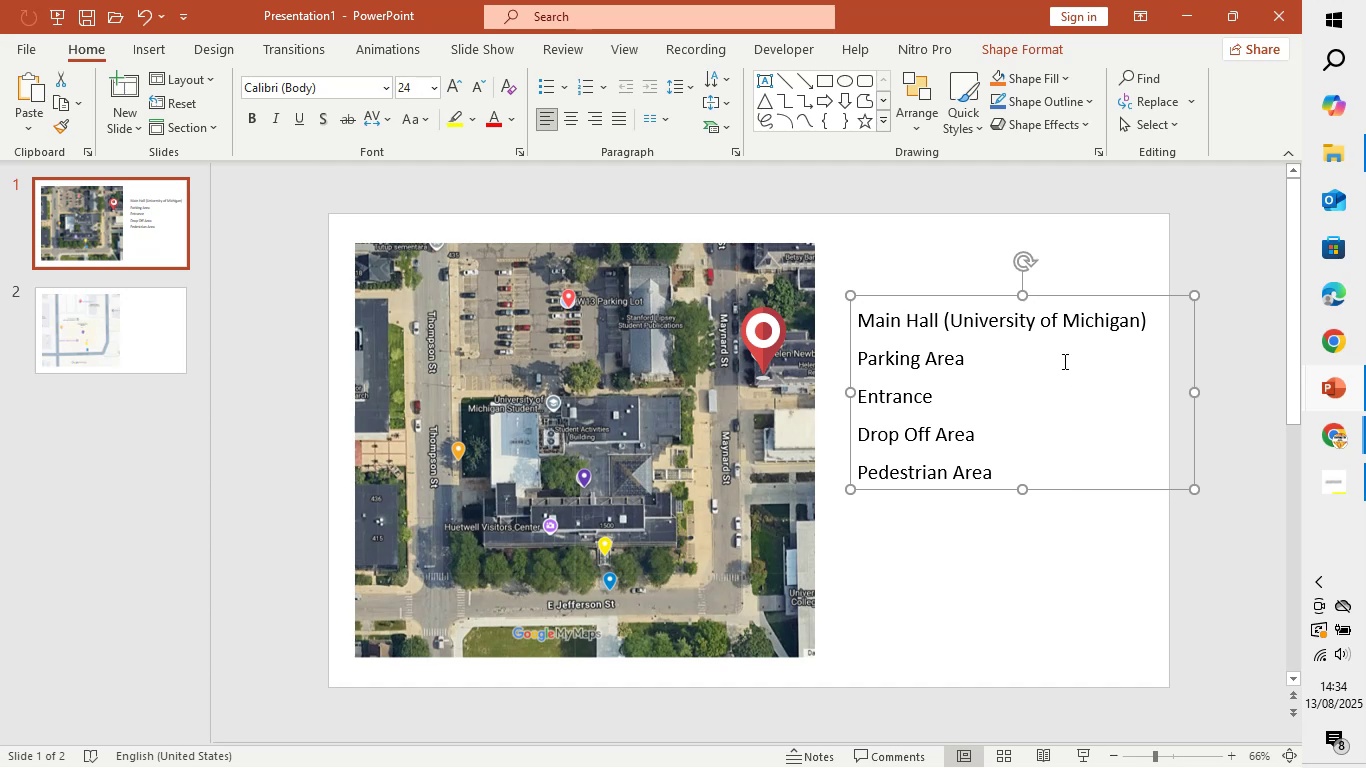 
wait(6.25)
 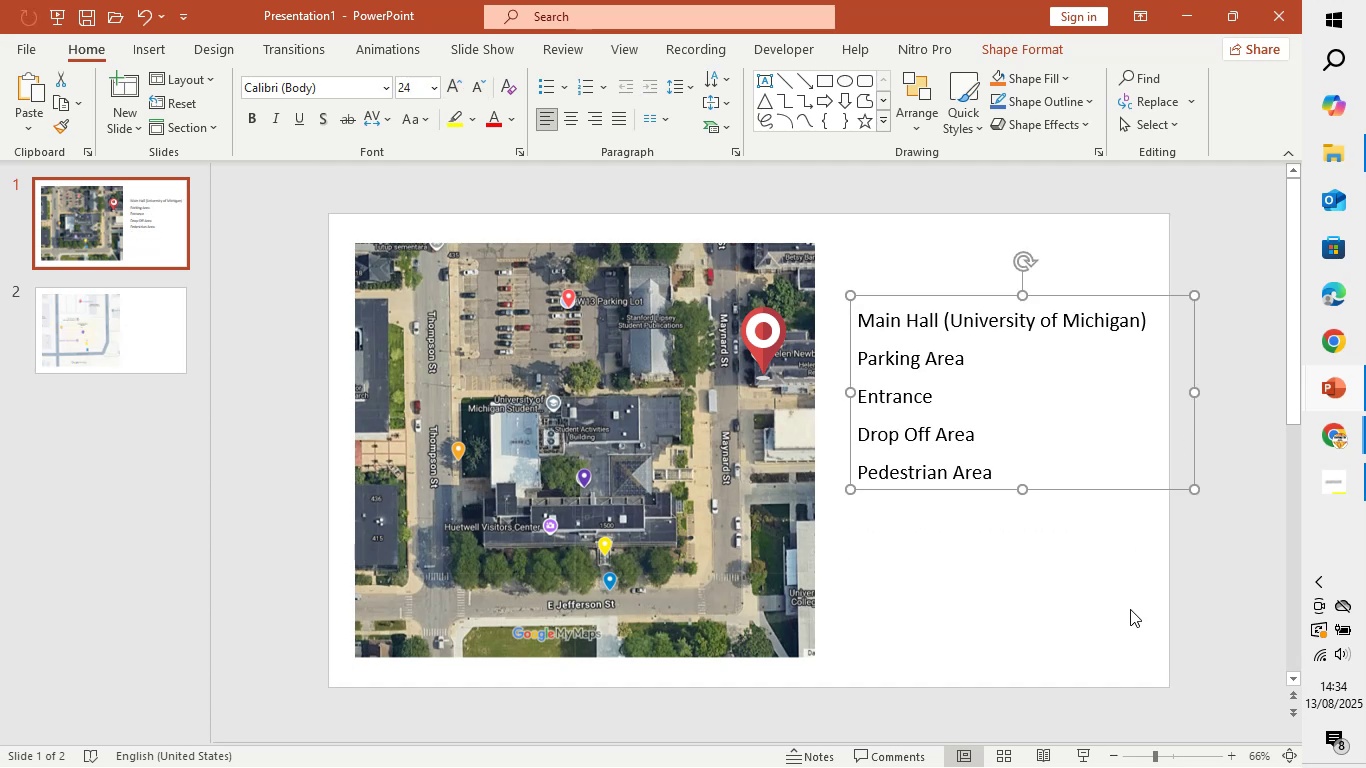 
key(Control+Z)
 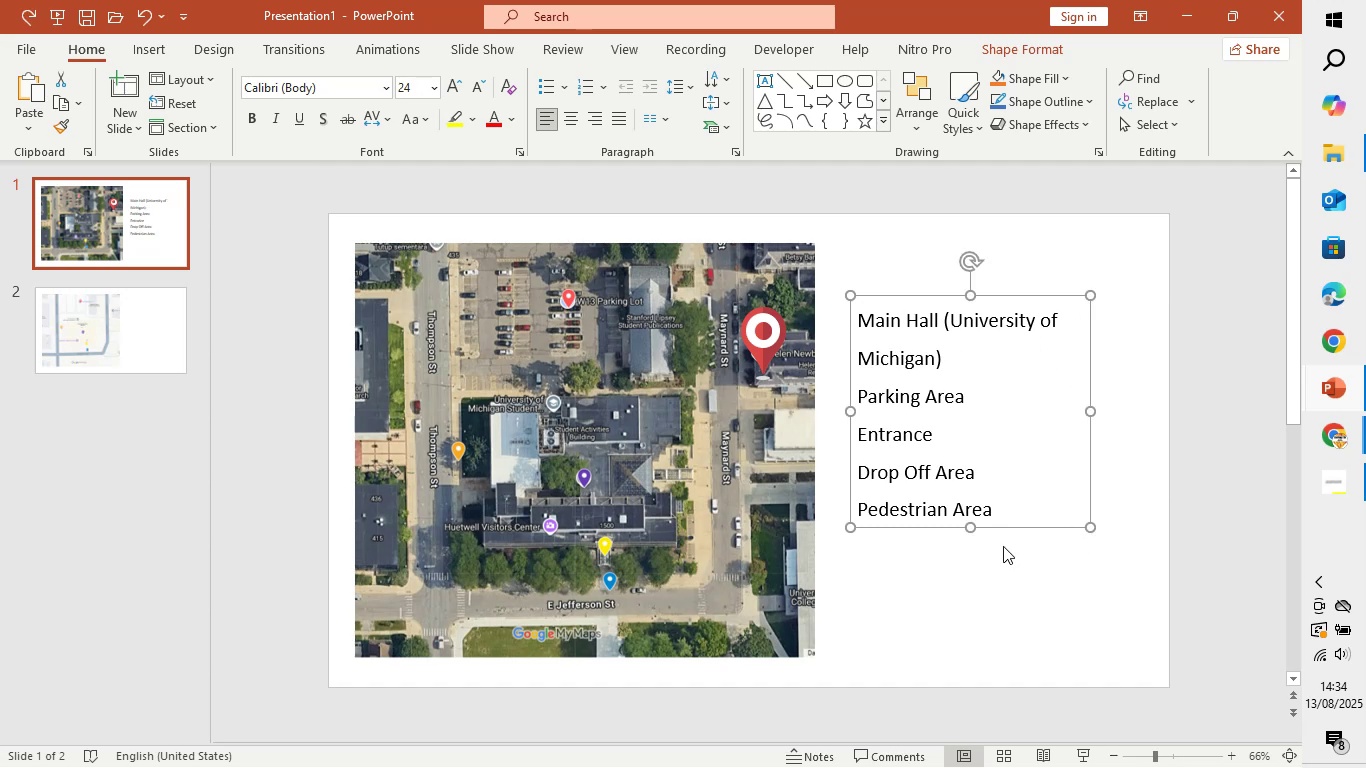 
left_click([999, 588])
 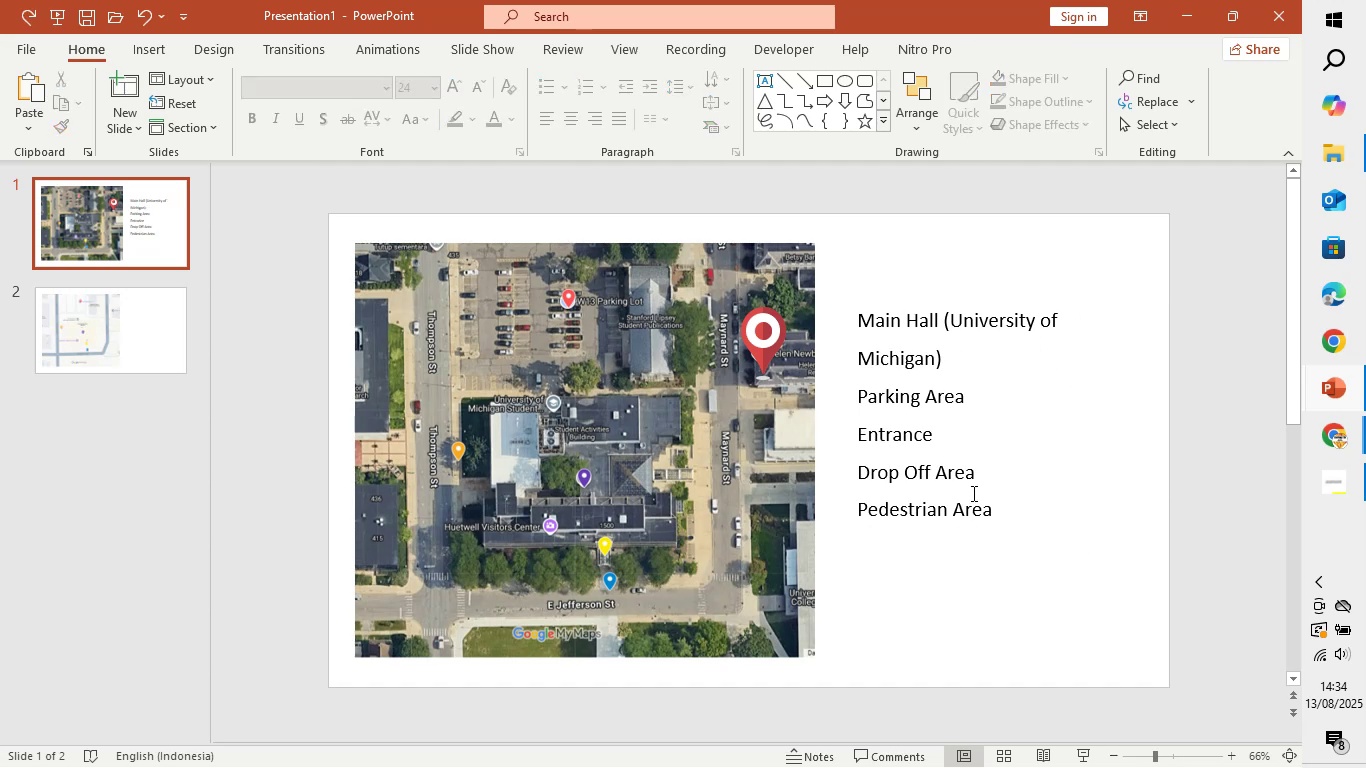 
left_click([972, 493])
 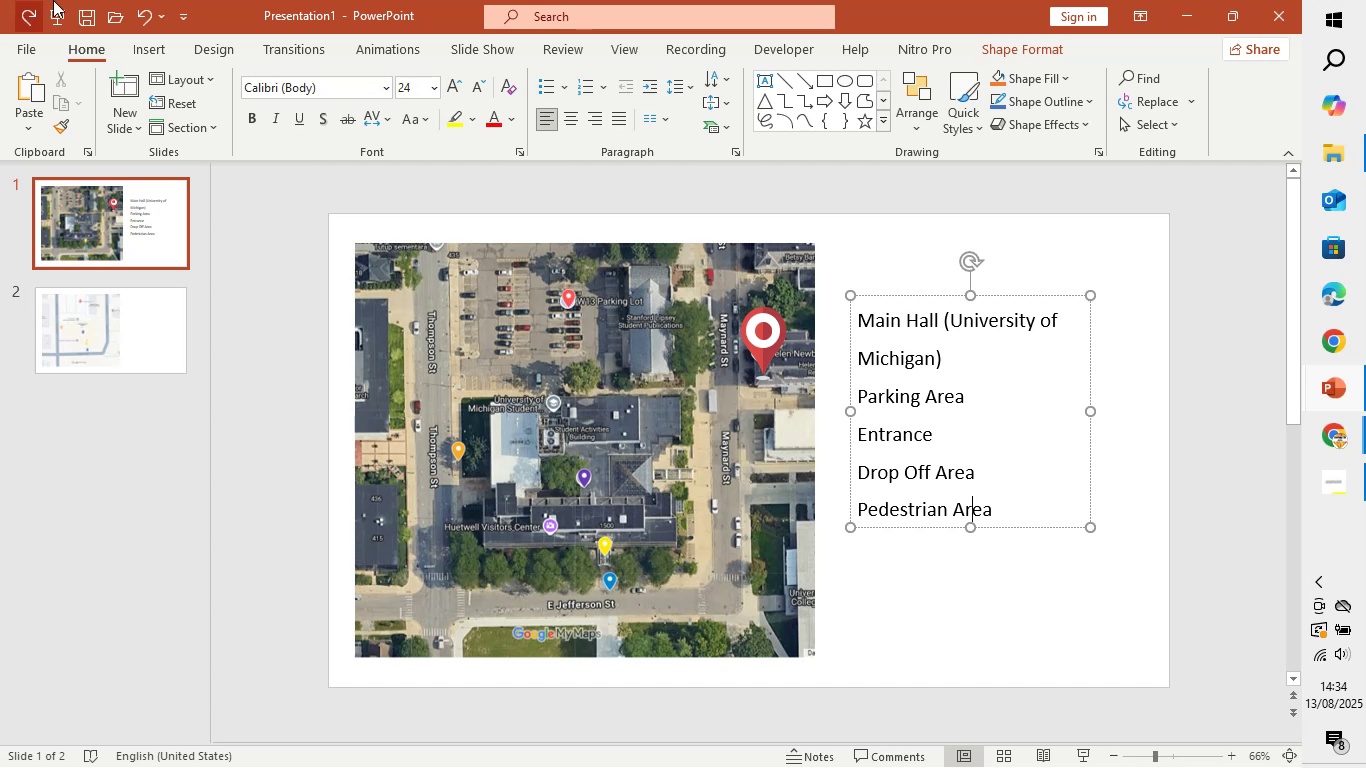 
wait(5.47)
 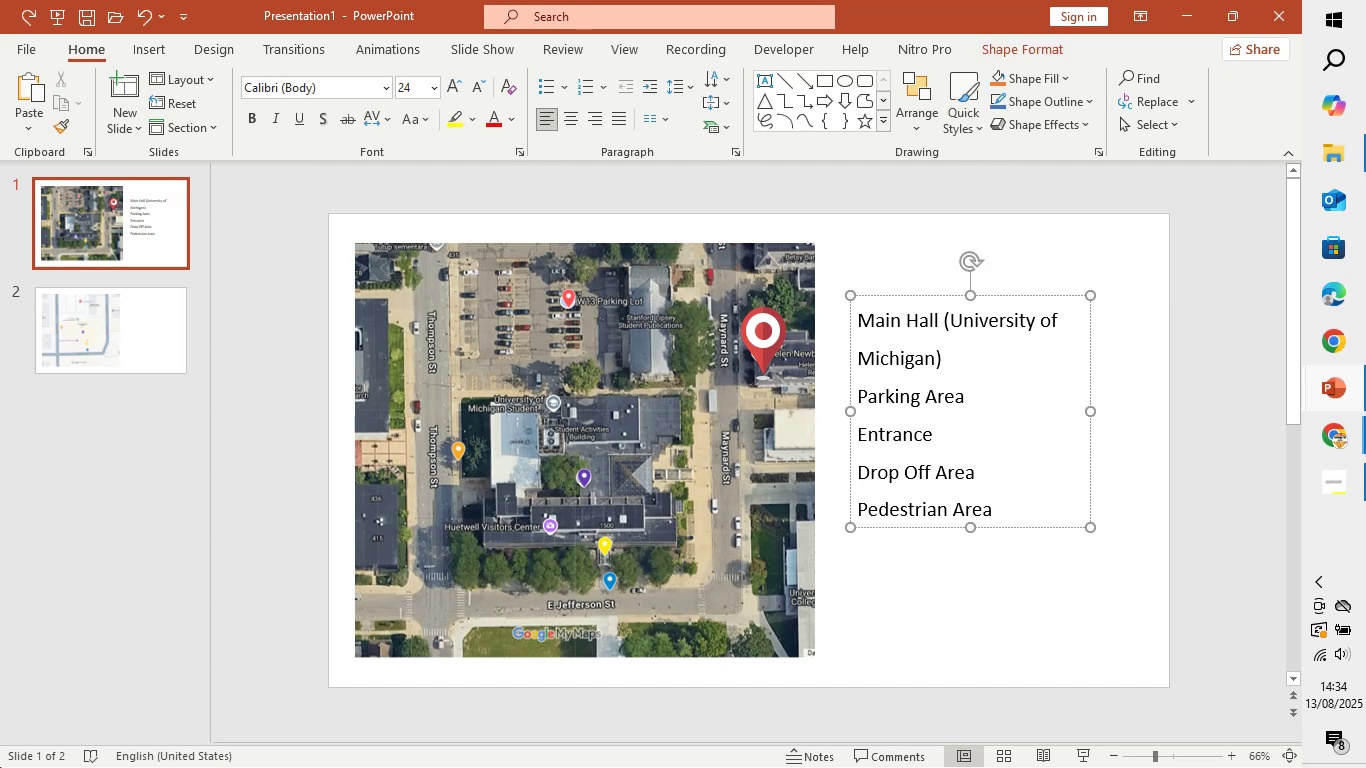 
left_click_drag(start_coordinate=[863, 392], to_coordinate=[1083, 557])
 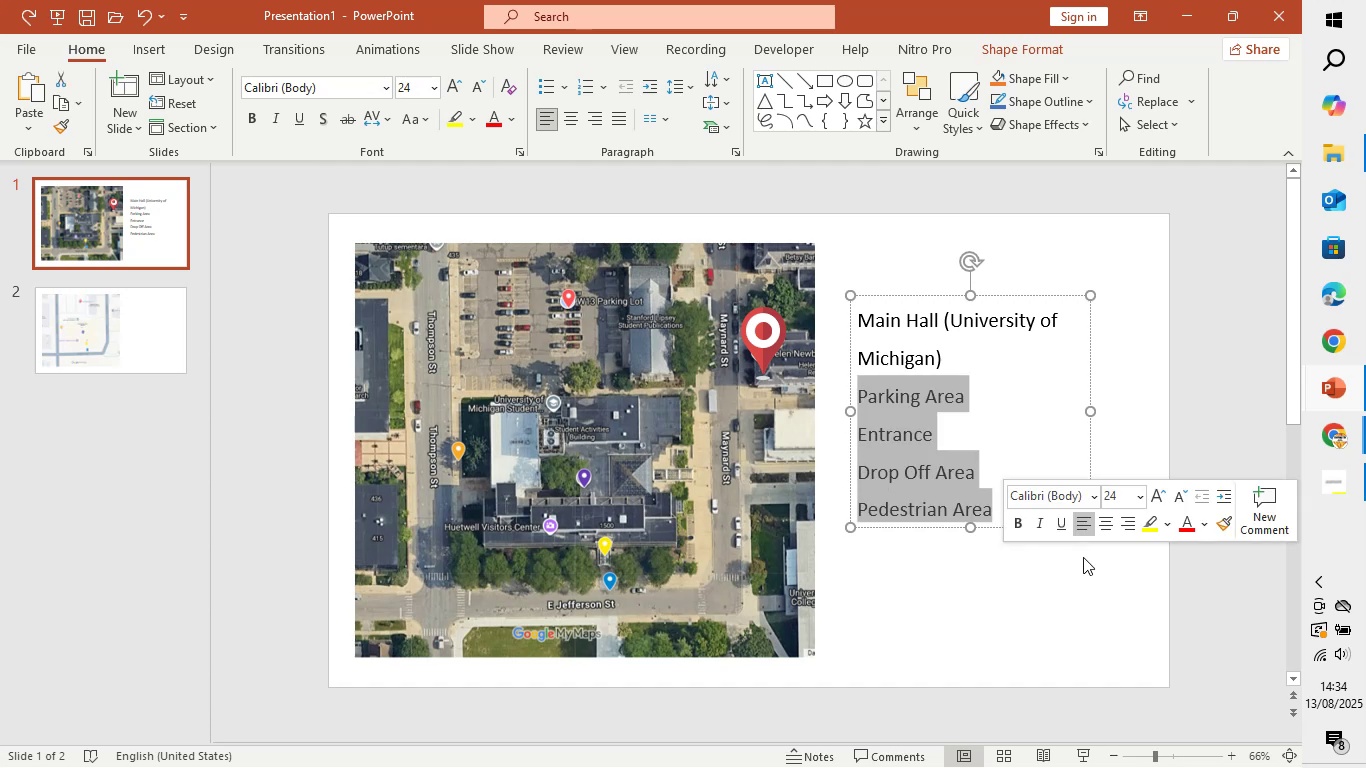 
key(Control+X)
 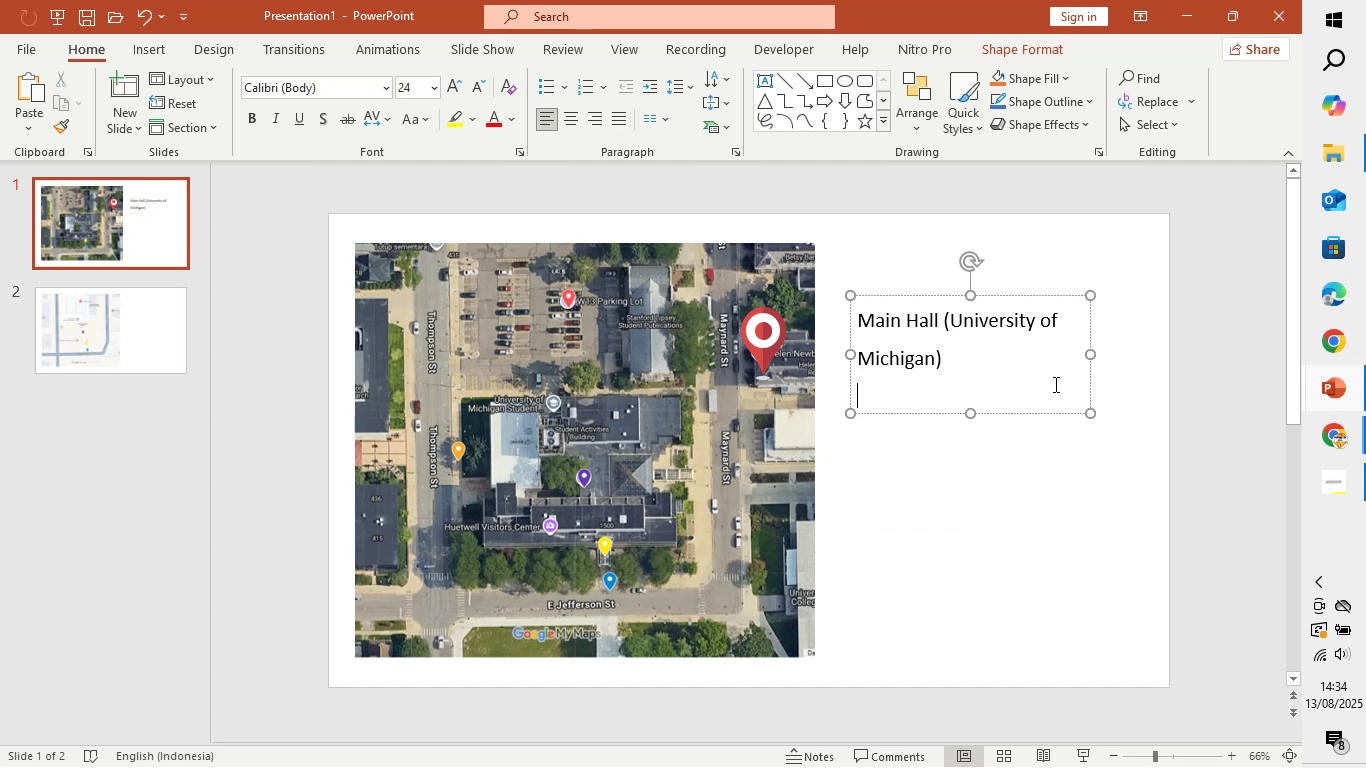 
key(Backspace)
 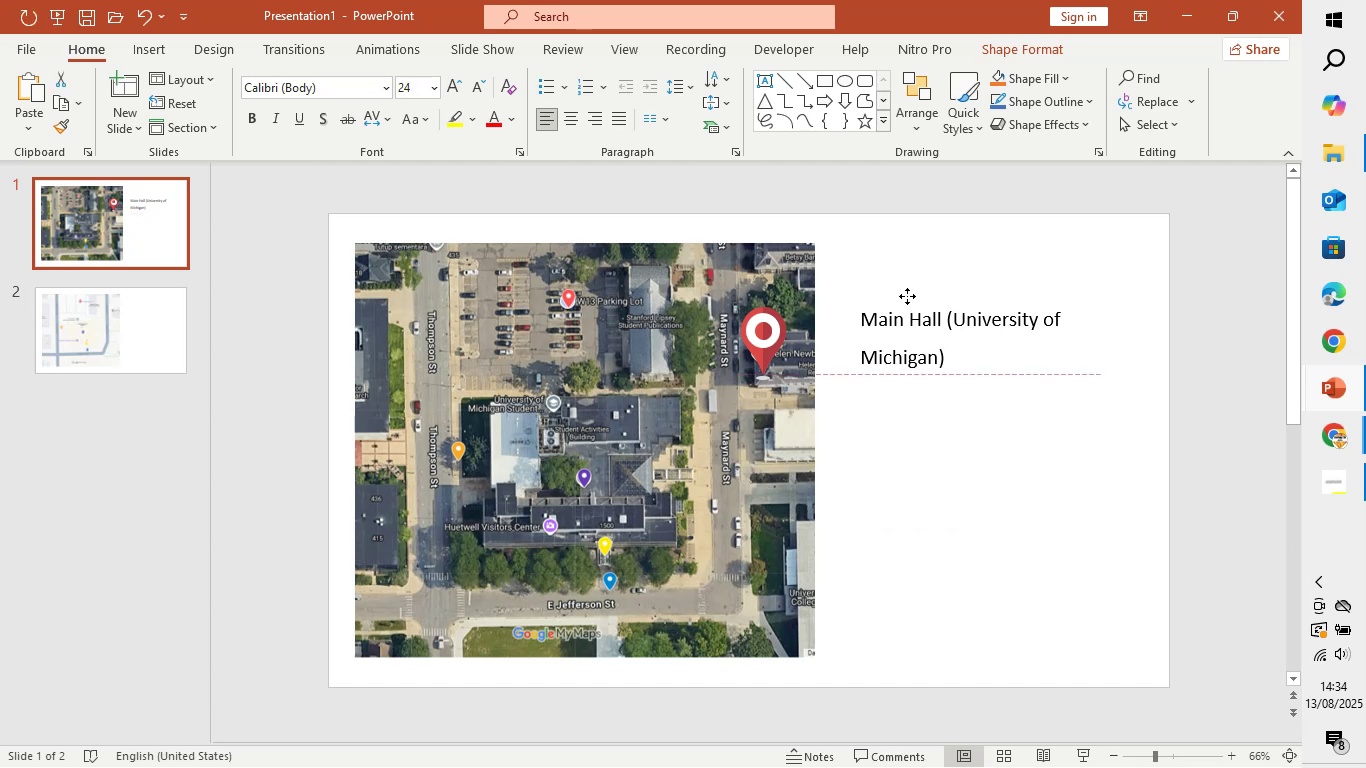 
left_click_drag(start_coordinate=[769, 336], to_coordinate=[992, 438])
 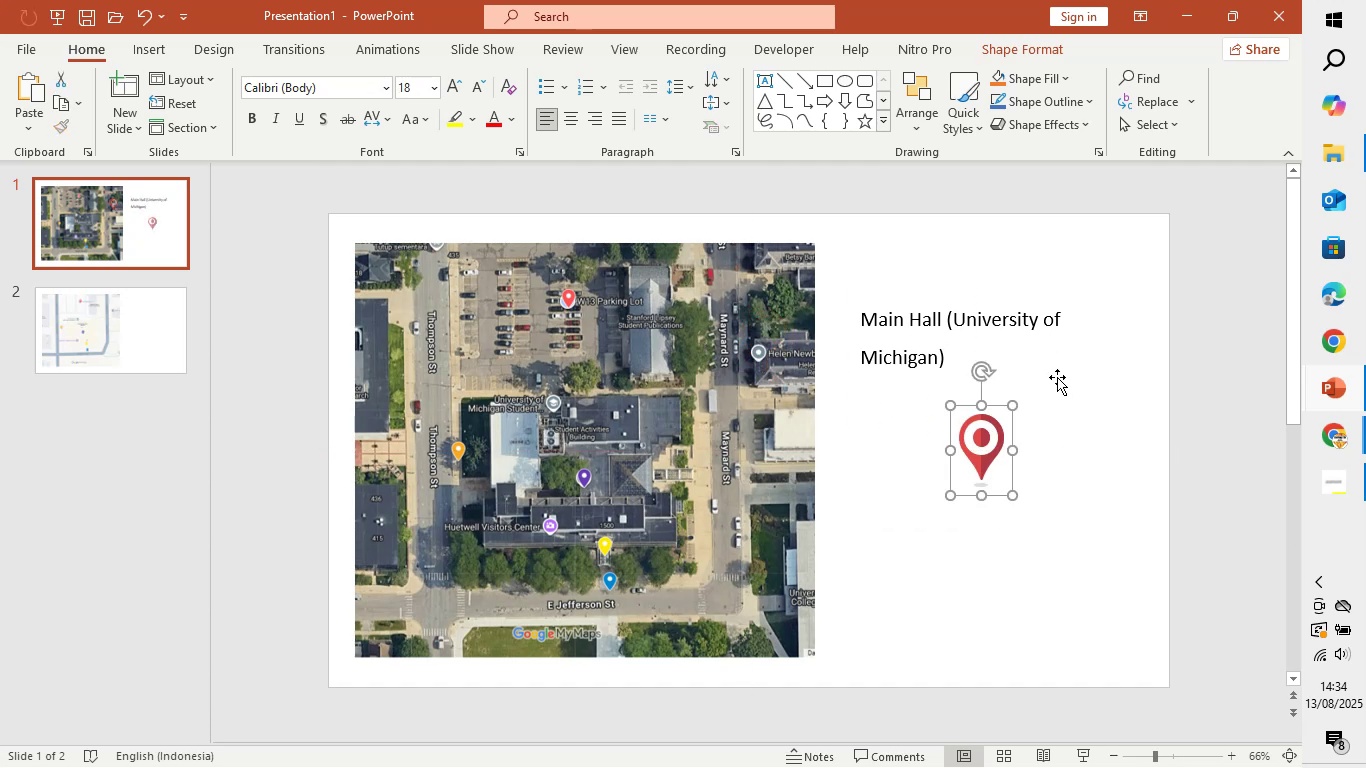 
left_click([1055, 365])
 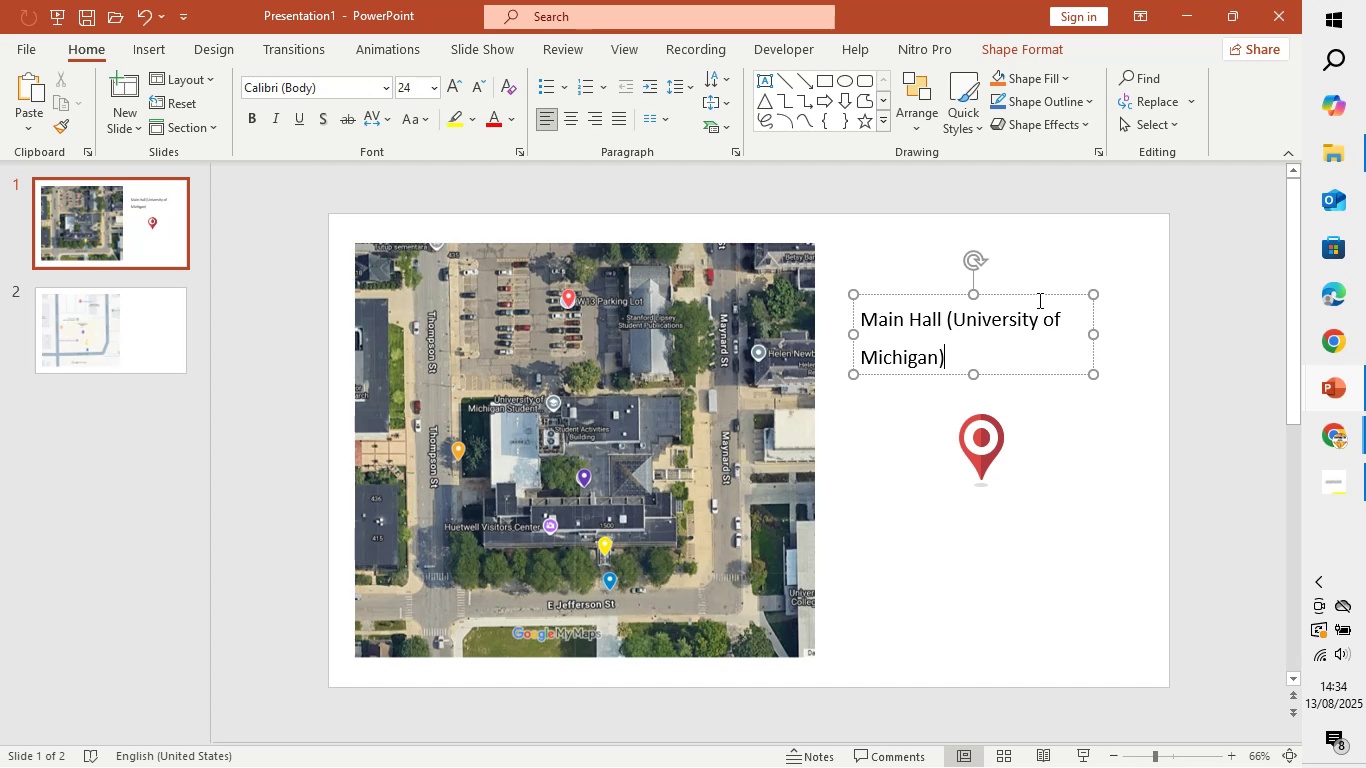 
left_click_drag(start_coordinate=[1036, 287], to_coordinate=[1067, 284])
 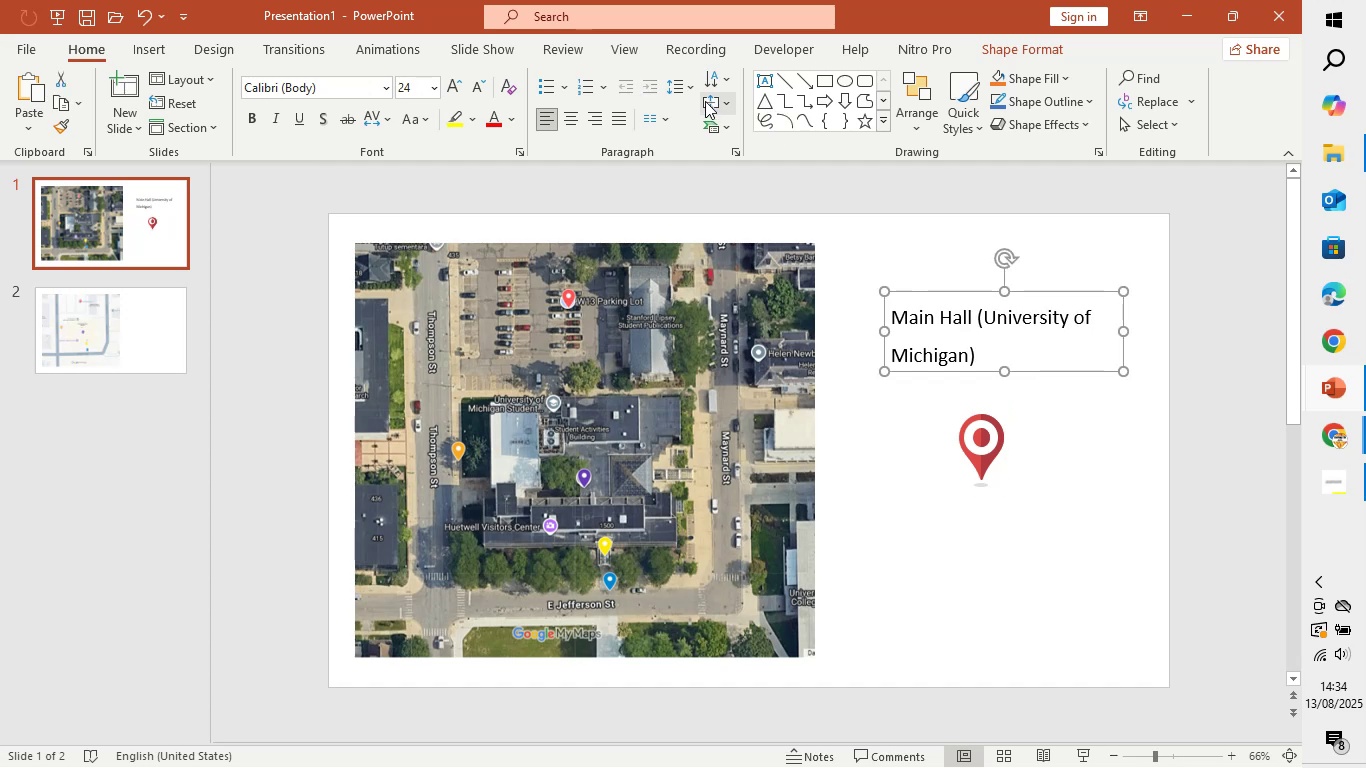 
left_click([681, 90])
 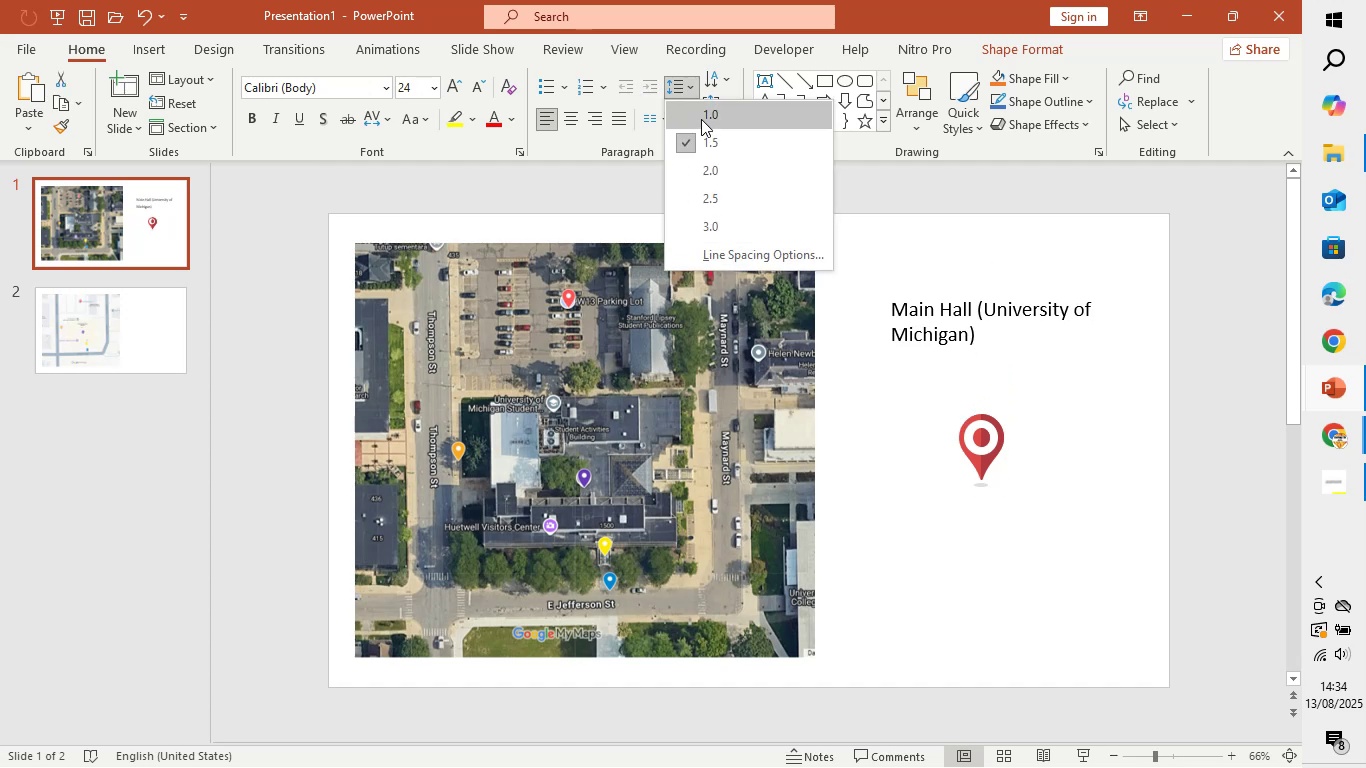 
left_click([701, 119])
 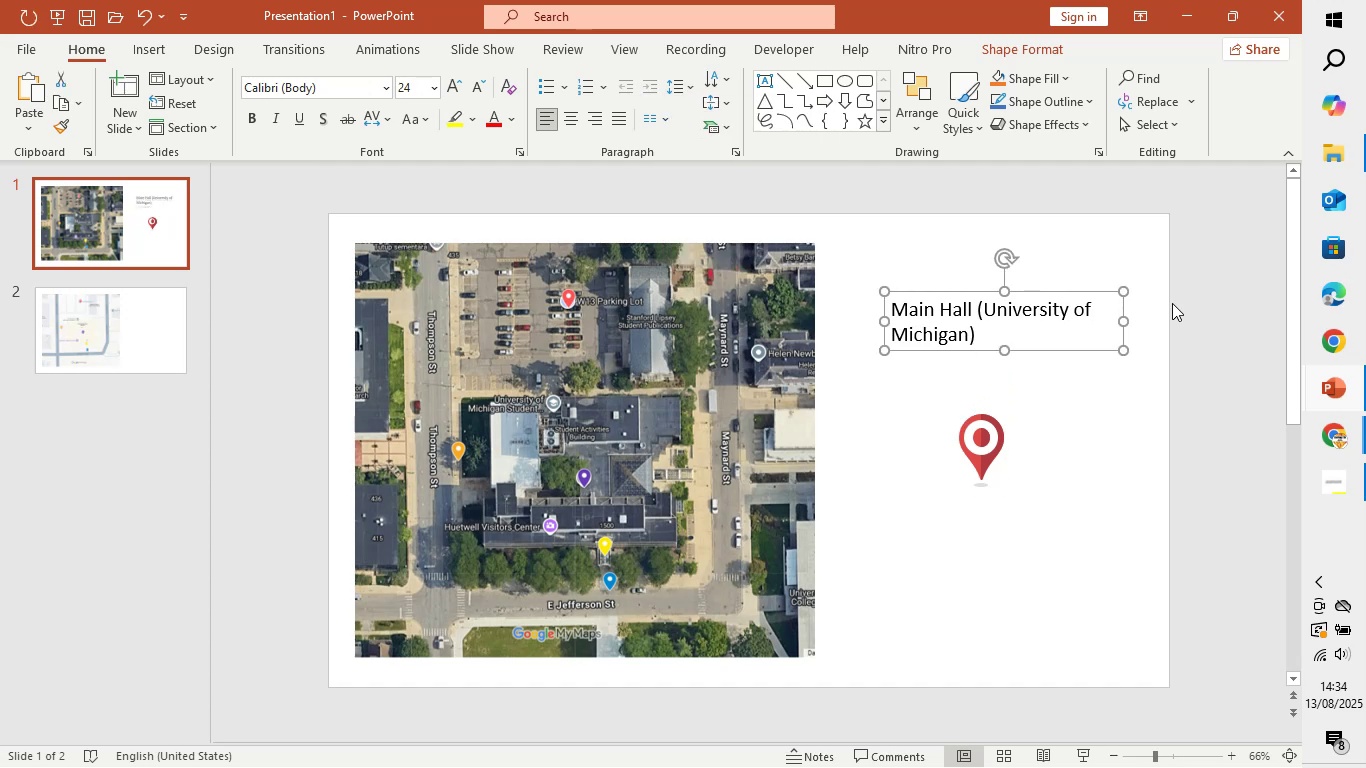 
hold_key(key=ShiftLeft, duration=1.5)
left_click_drag(start_coordinate=[1122, 317], to_coordinate=[1107, 315])
 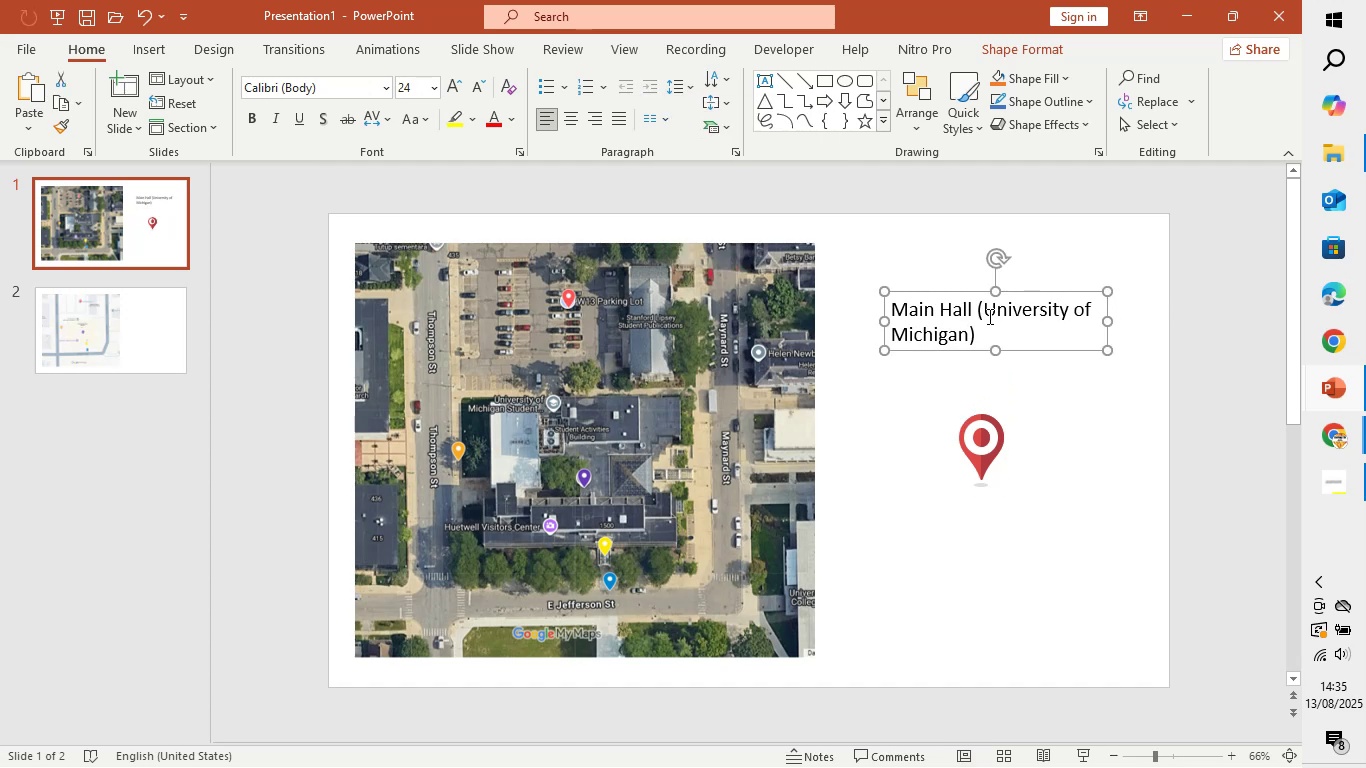 
key(Shift+ShiftLeft)
 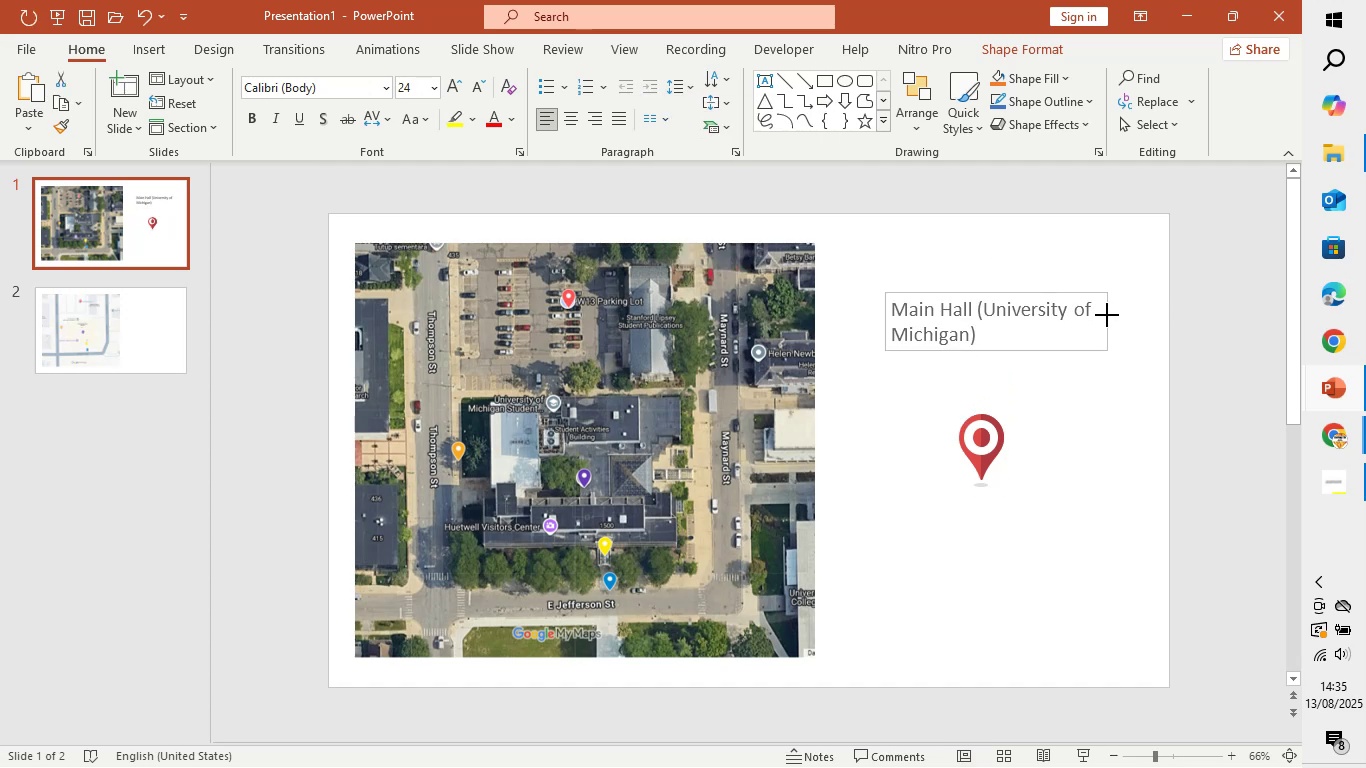 
key(Shift+ShiftLeft)
 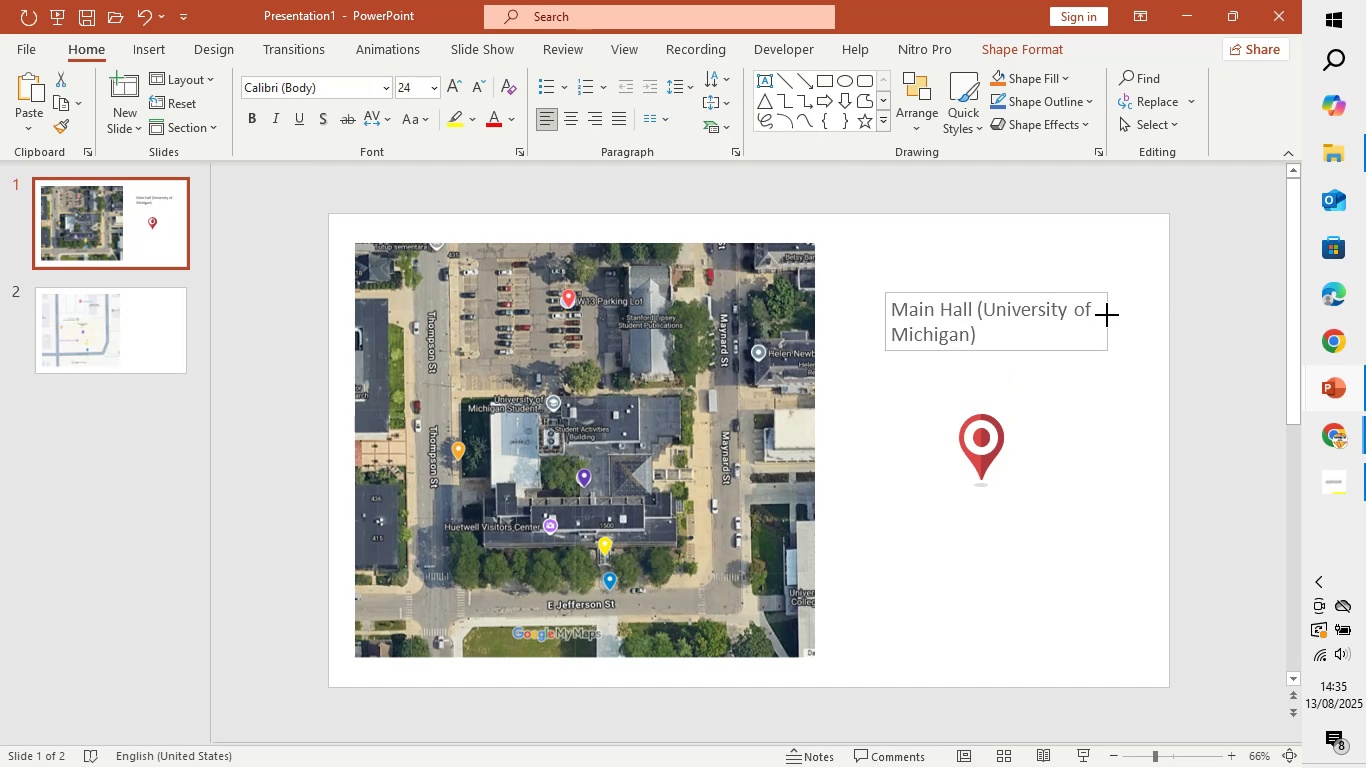 
key(Shift+ShiftLeft)
 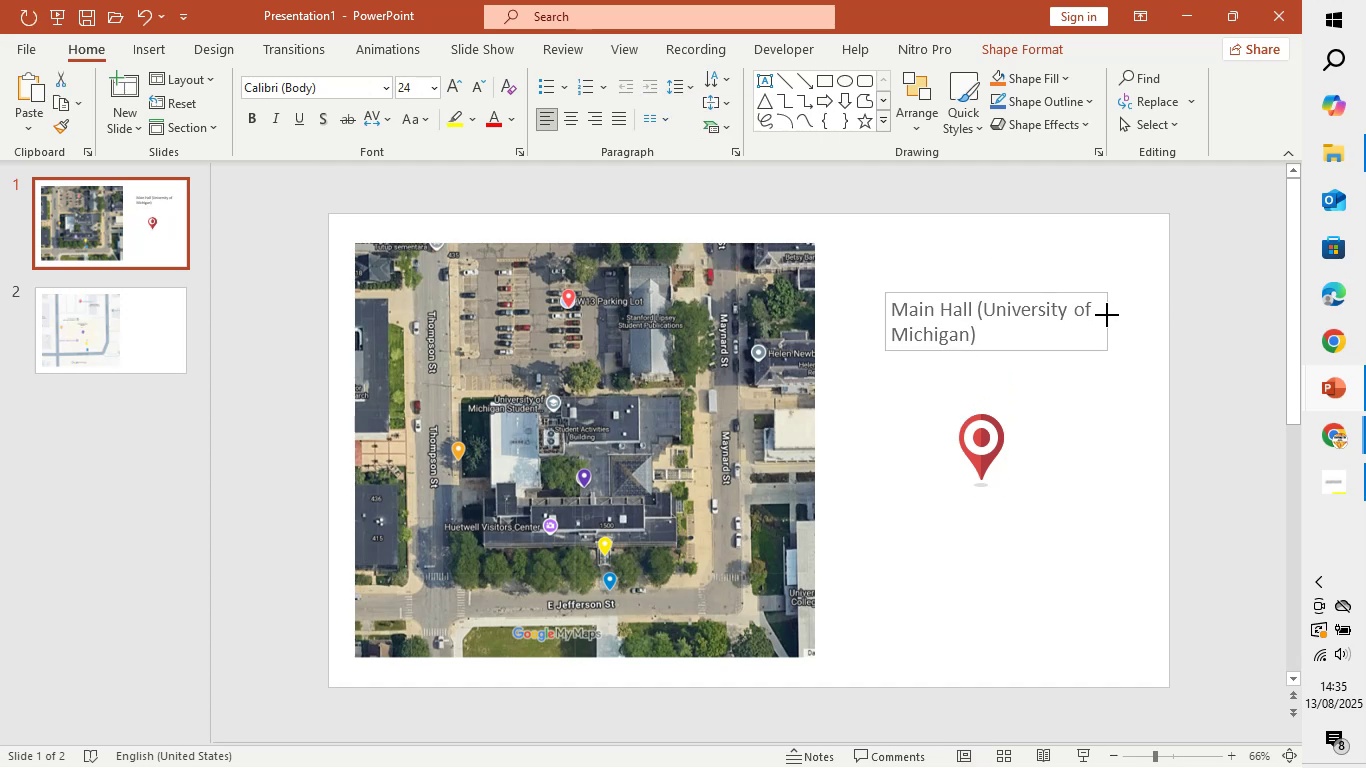 
key(Shift+ShiftLeft)
 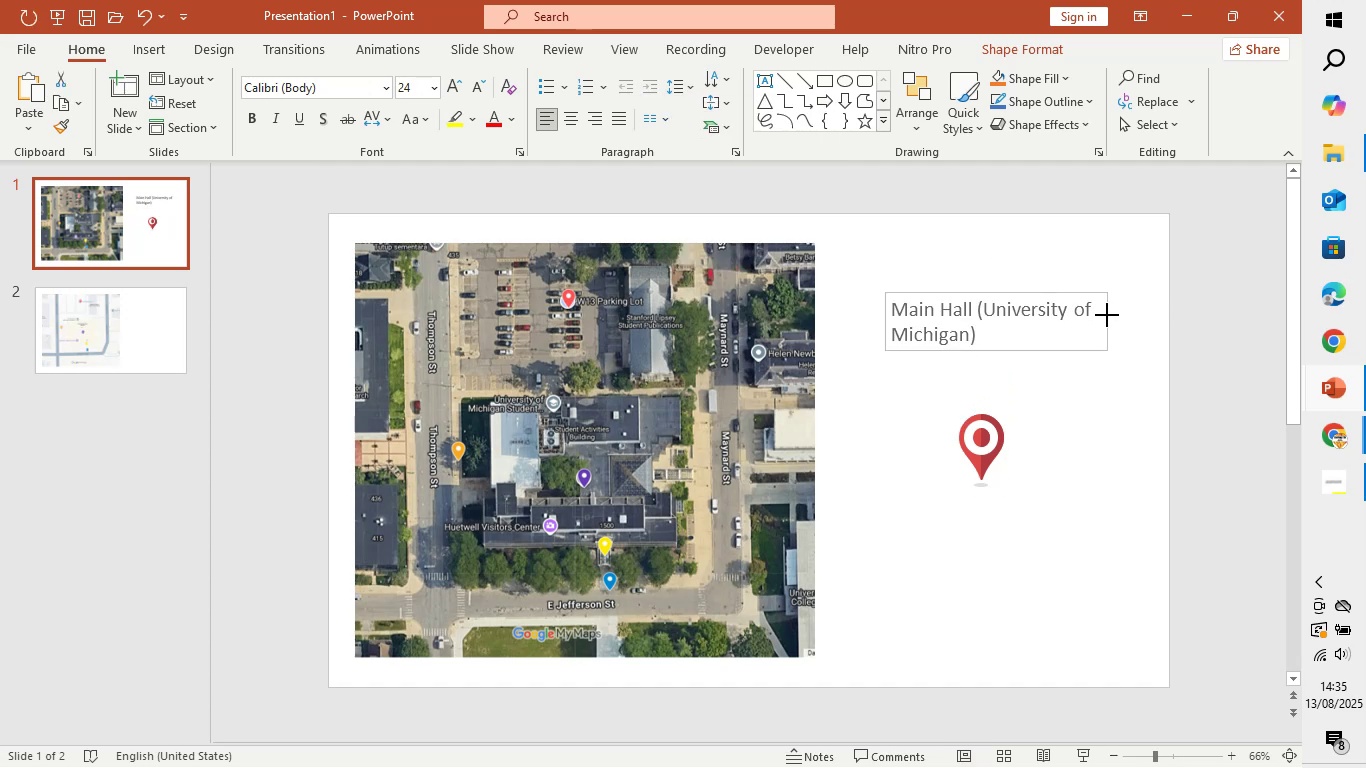 
key(Shift+ShiftLeft)
 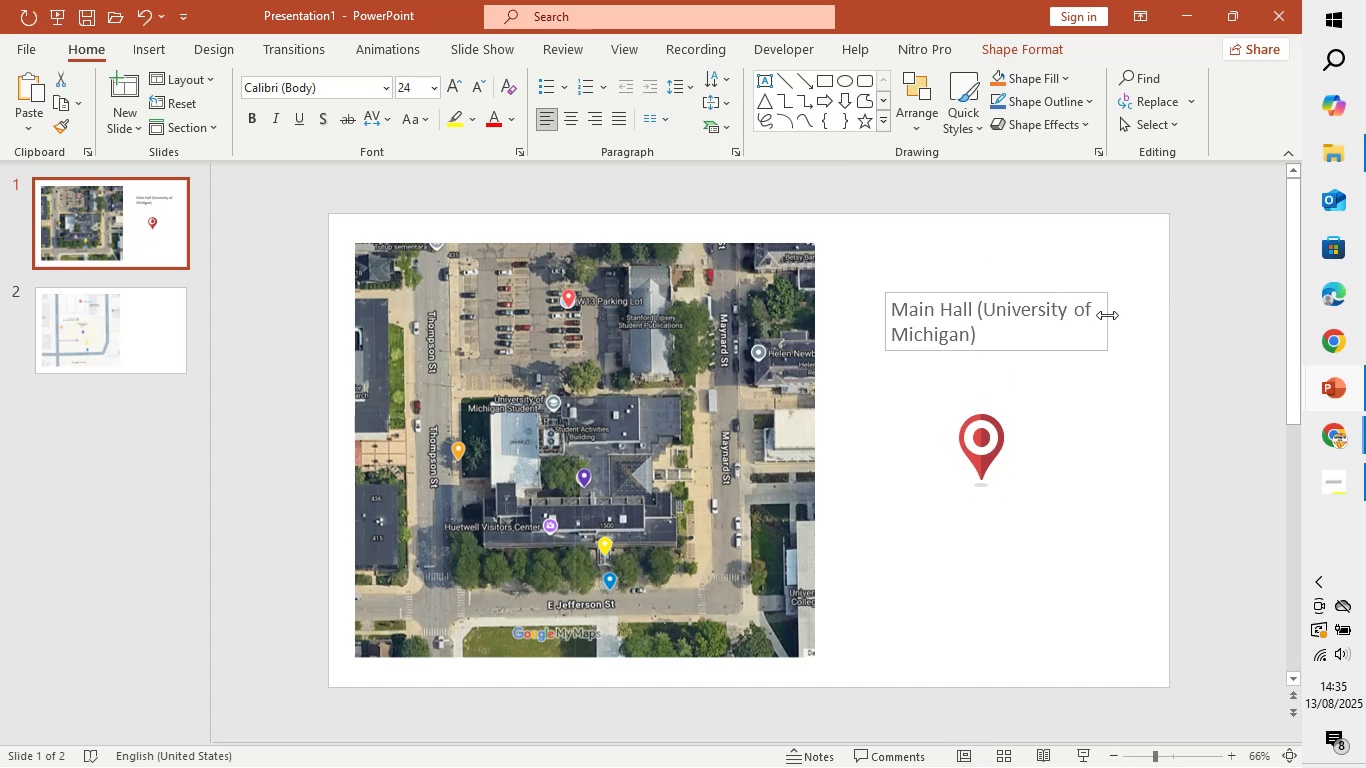 
key(Shift+ShiftLeft)
 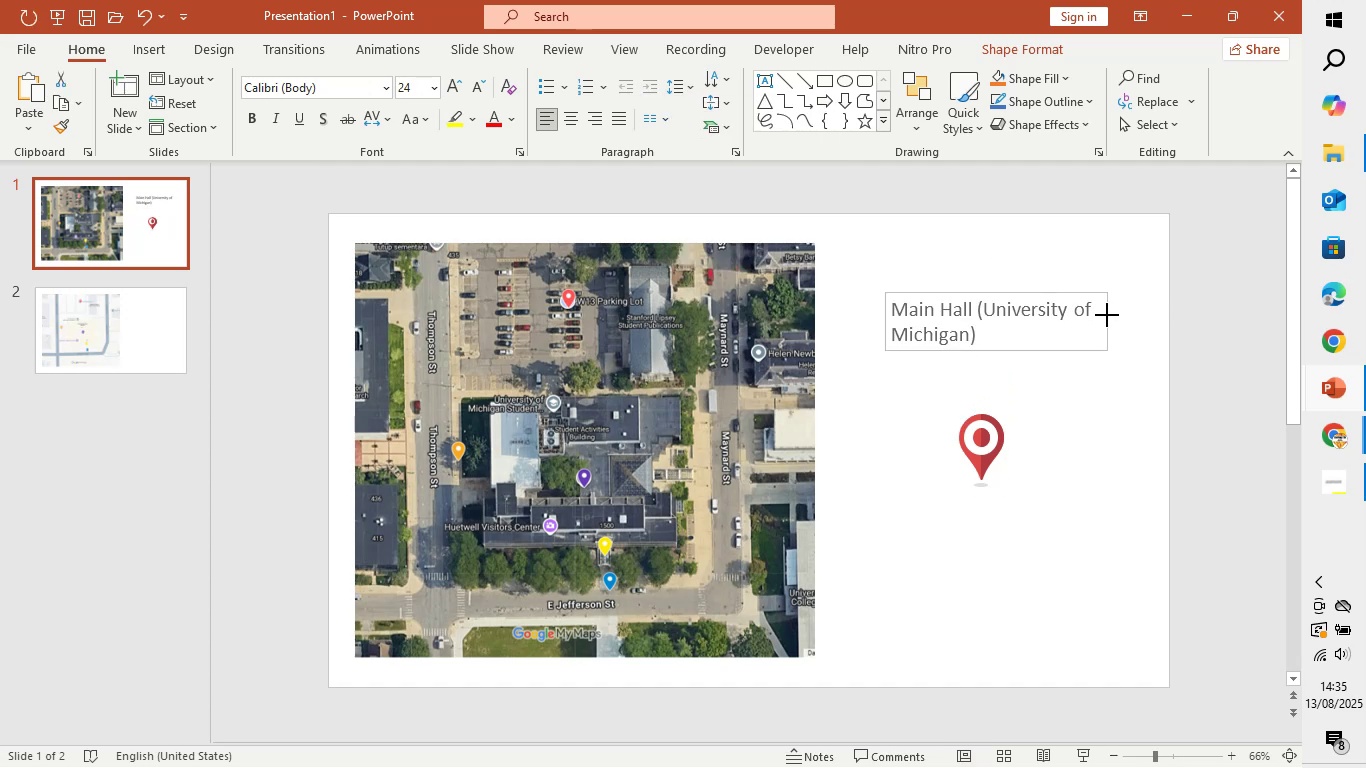 
key(Shift+ShiftLeft)
 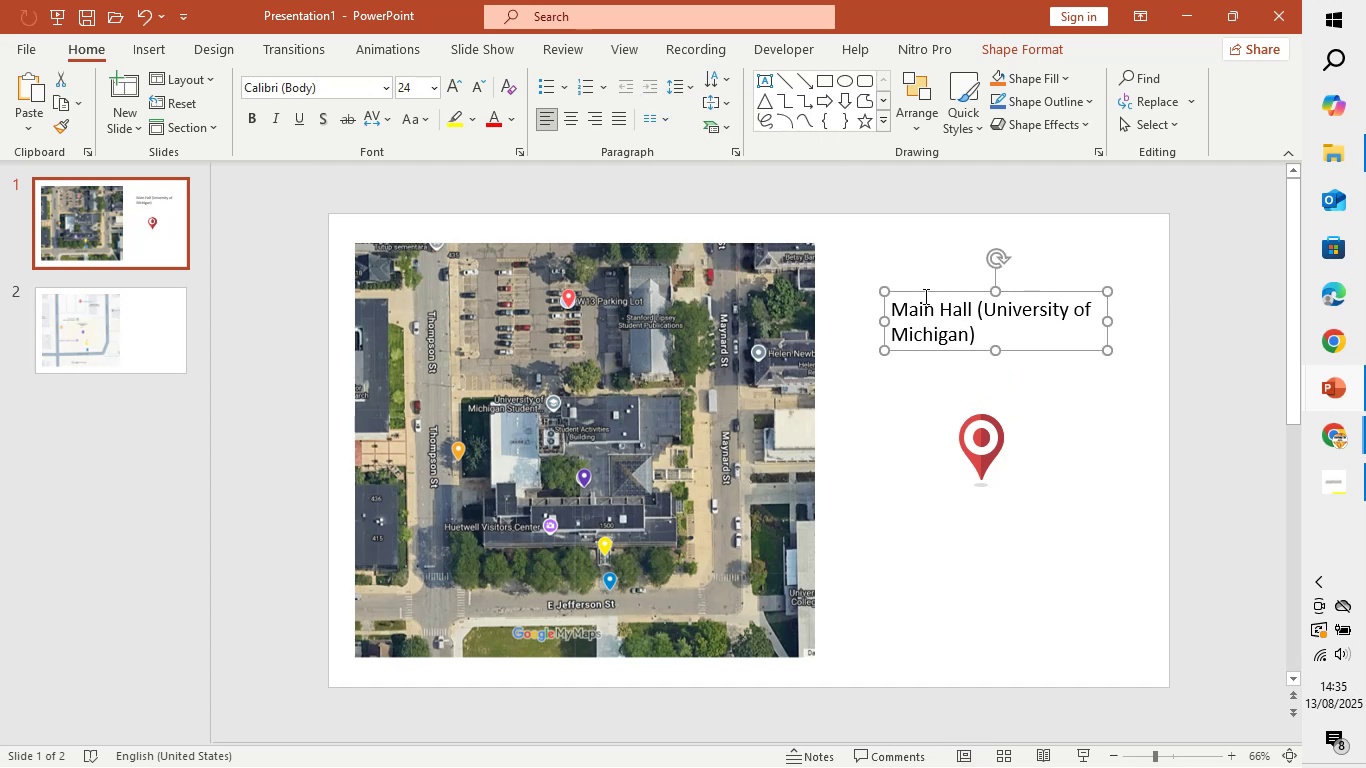 
left_click_drag(start_coordinate=[921, 292], to_coordinate=[916, 292])
 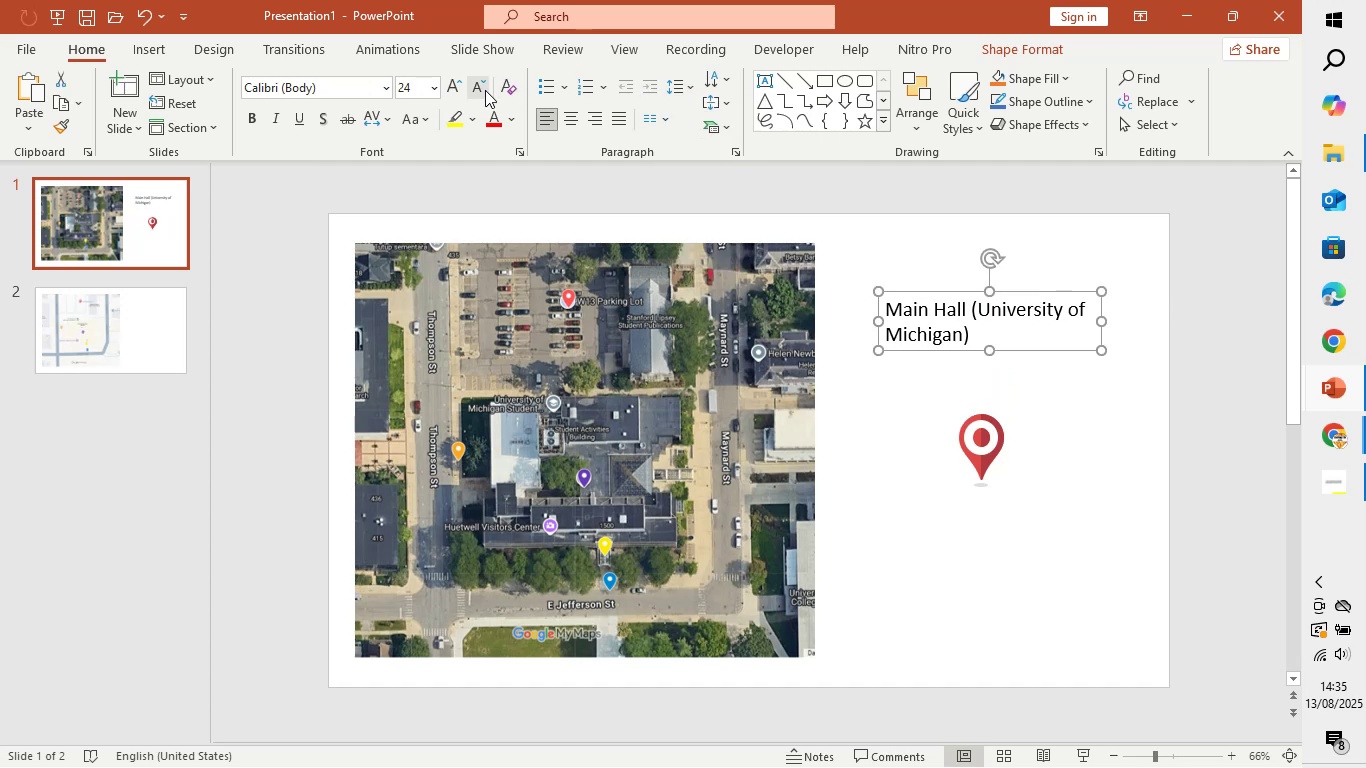 
left_click([484, 90])
 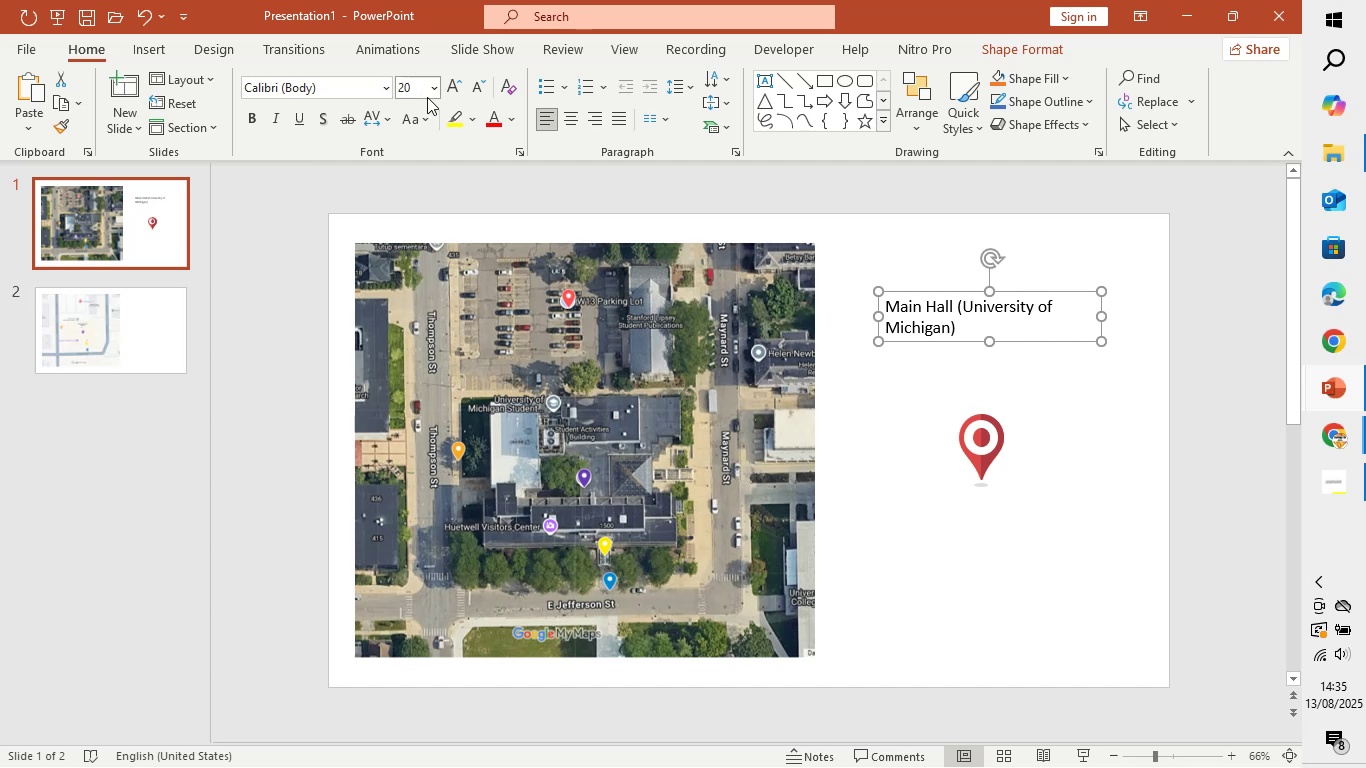 
left_click([446, 90])
 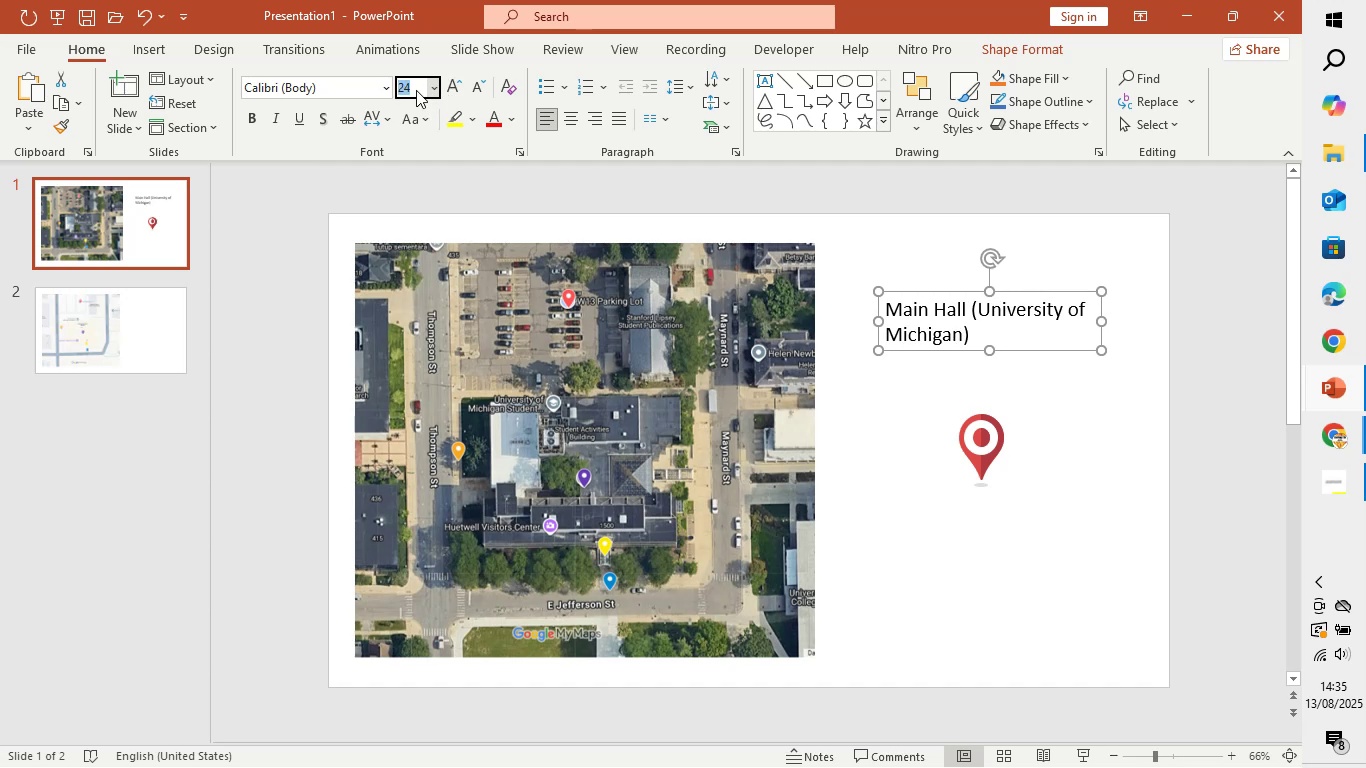 
double_click([416, 90])
 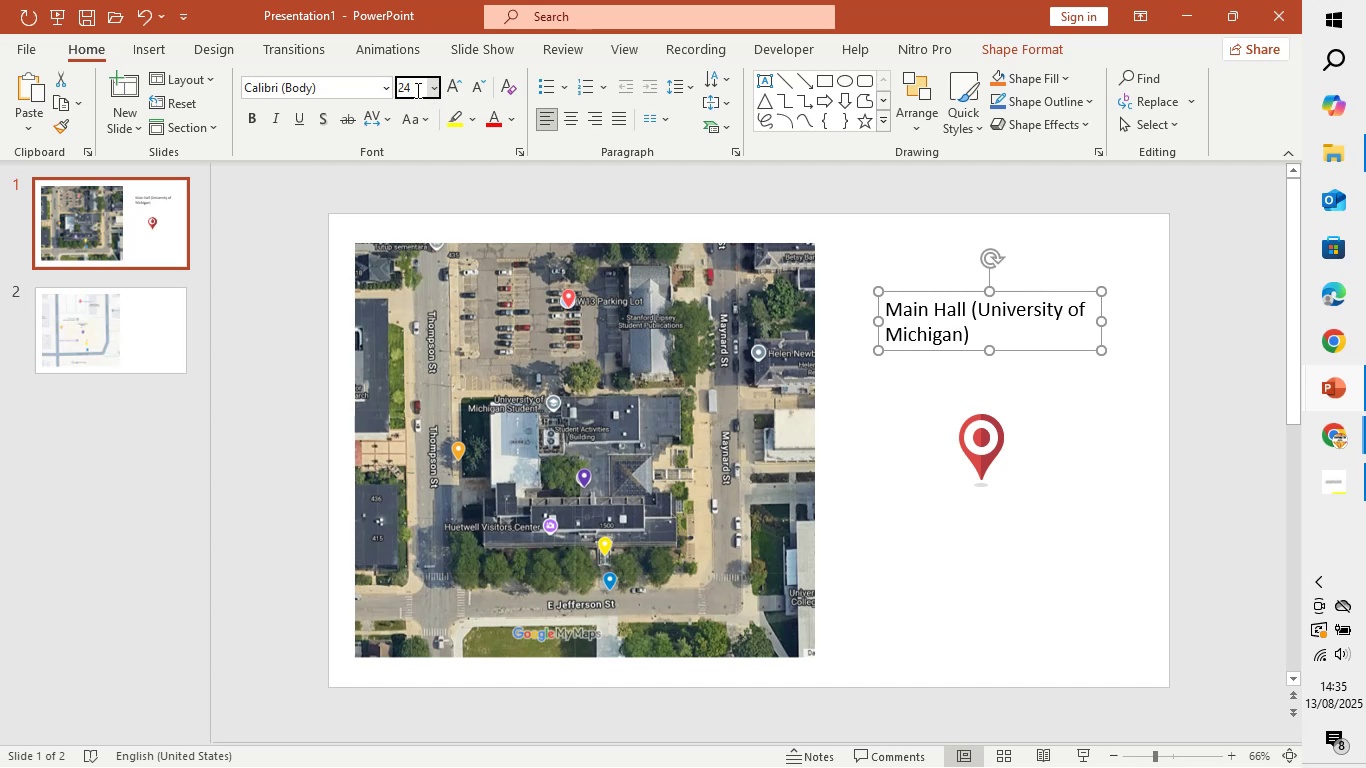 
key(Backspace)
 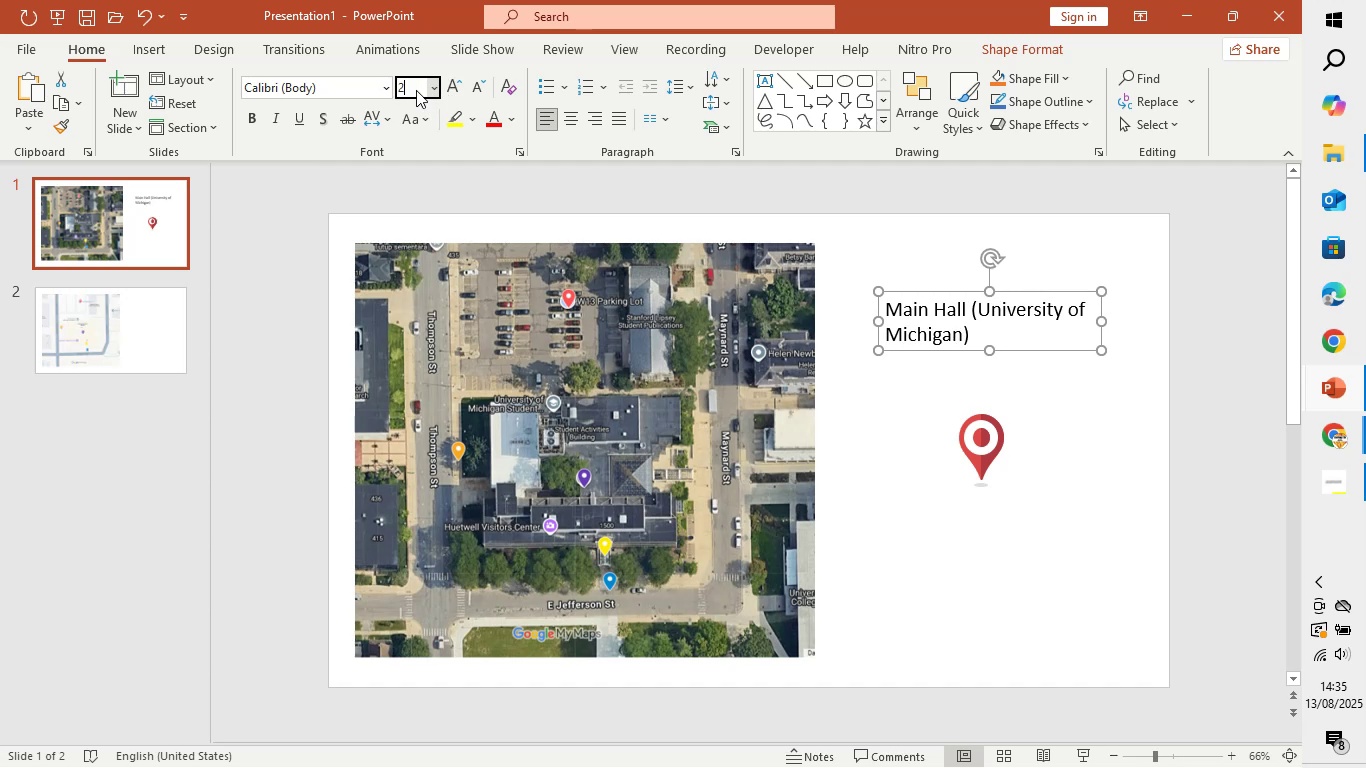 
key(2)
 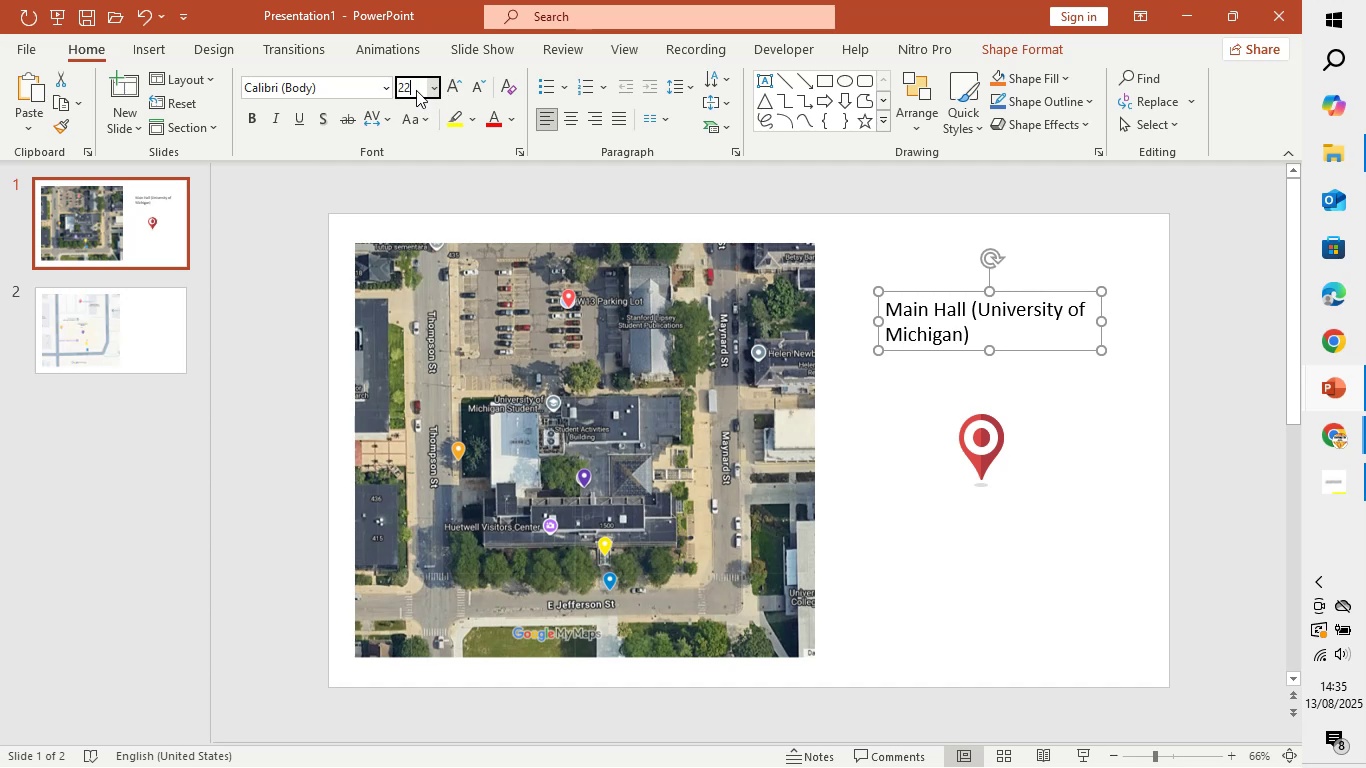 
key(Enter)
 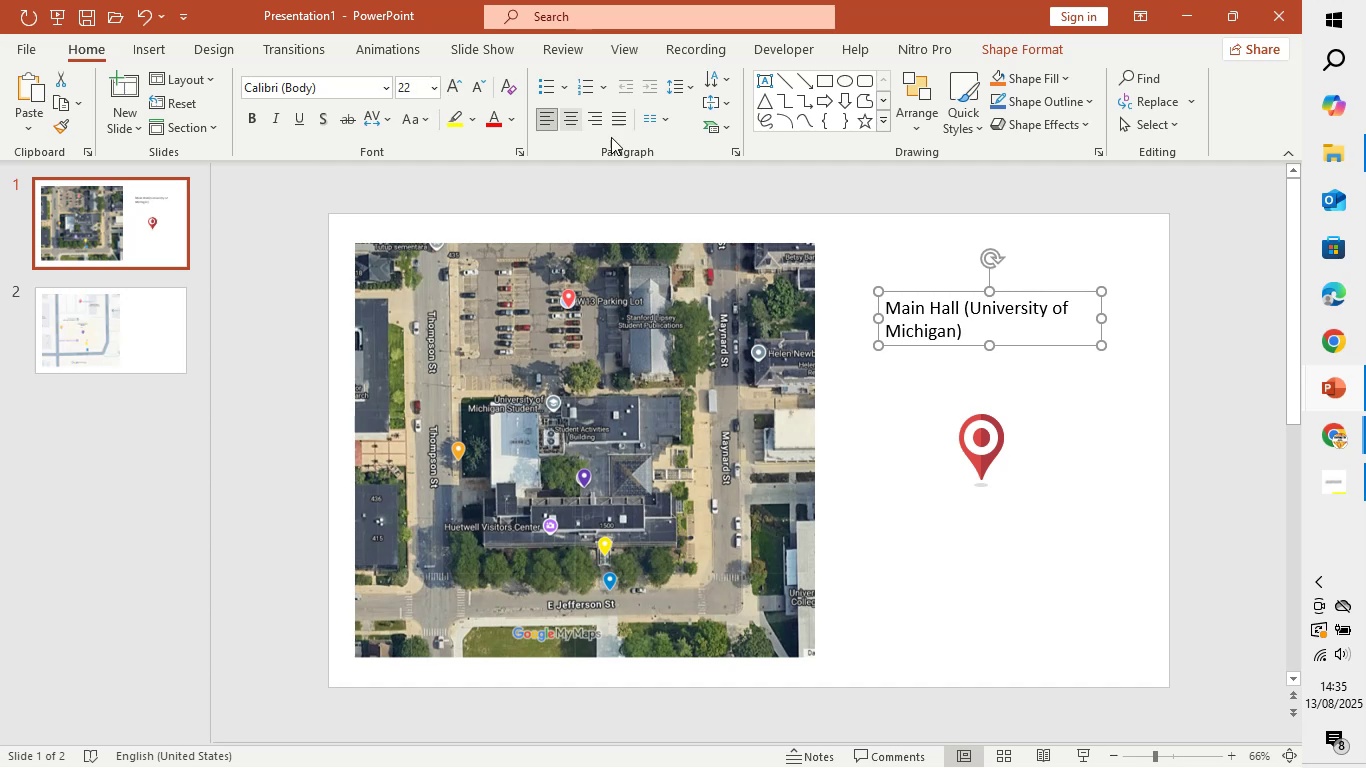 
key(Shift+ShiftLeft)
 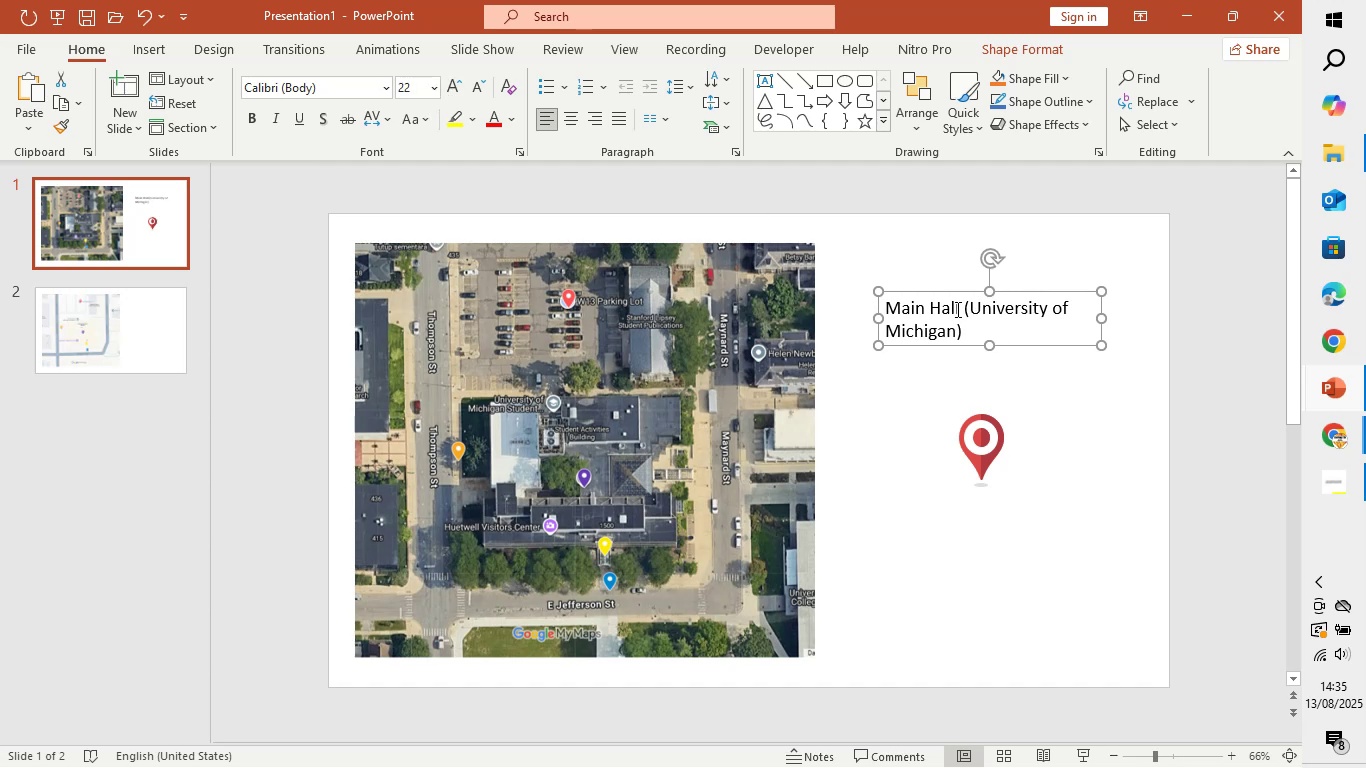 
left_click_drag(start_coordinate=[966, 307], to_coordinate=[971, 307])
 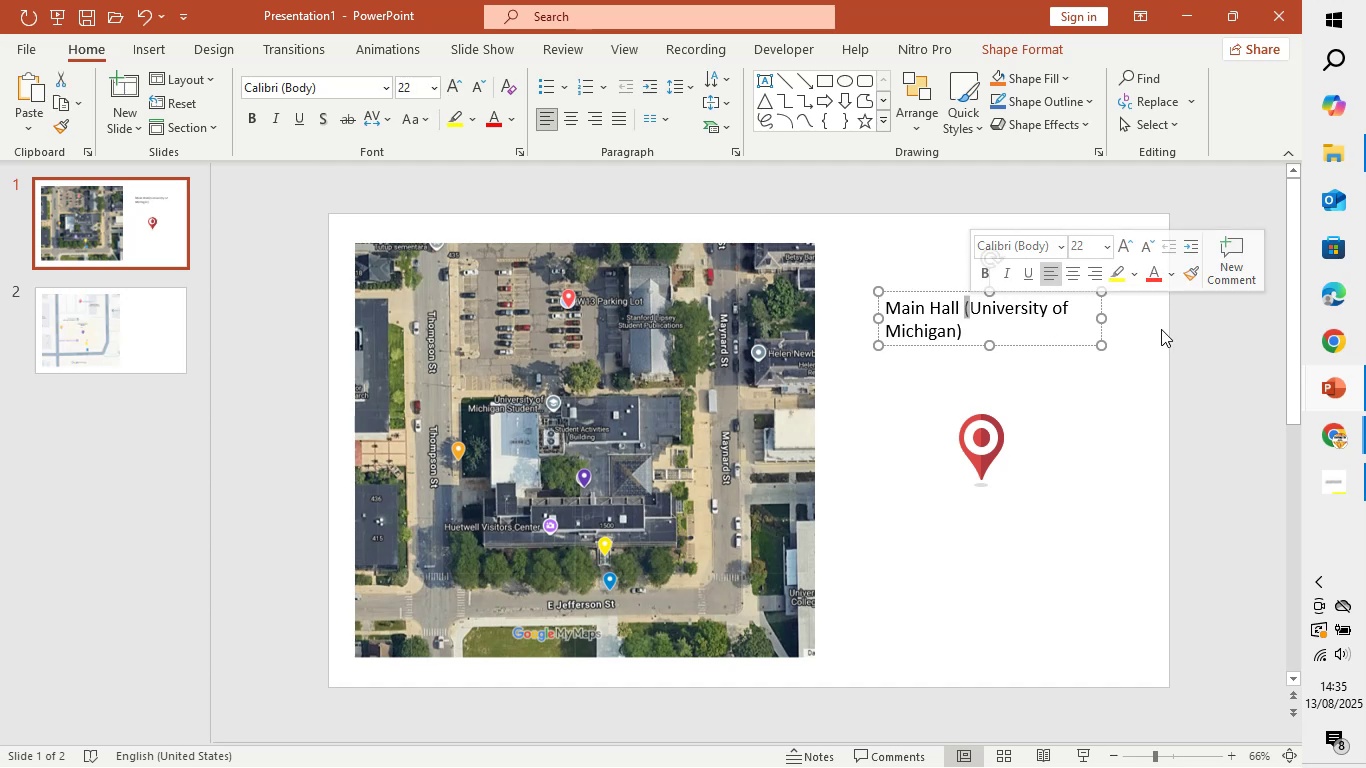 
key(Backspace)
 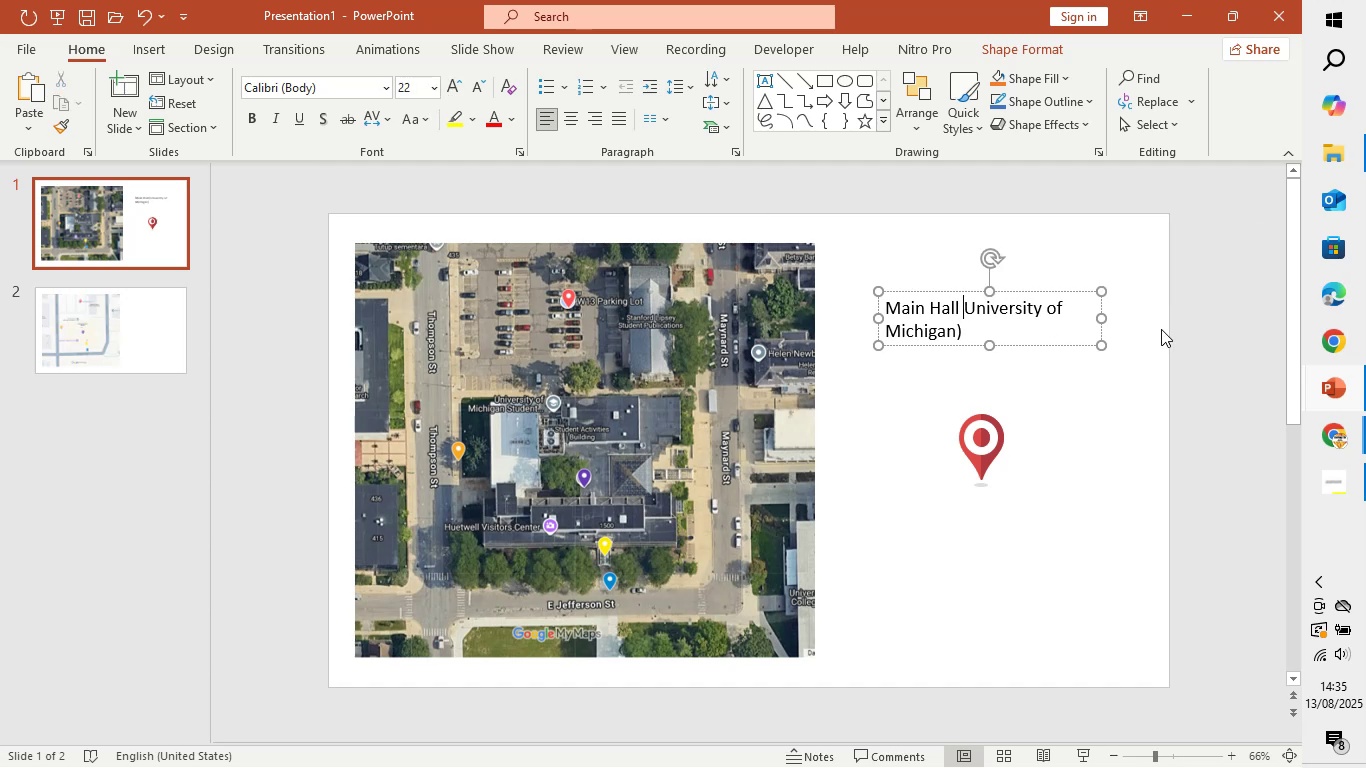 
key(Control+Z)
 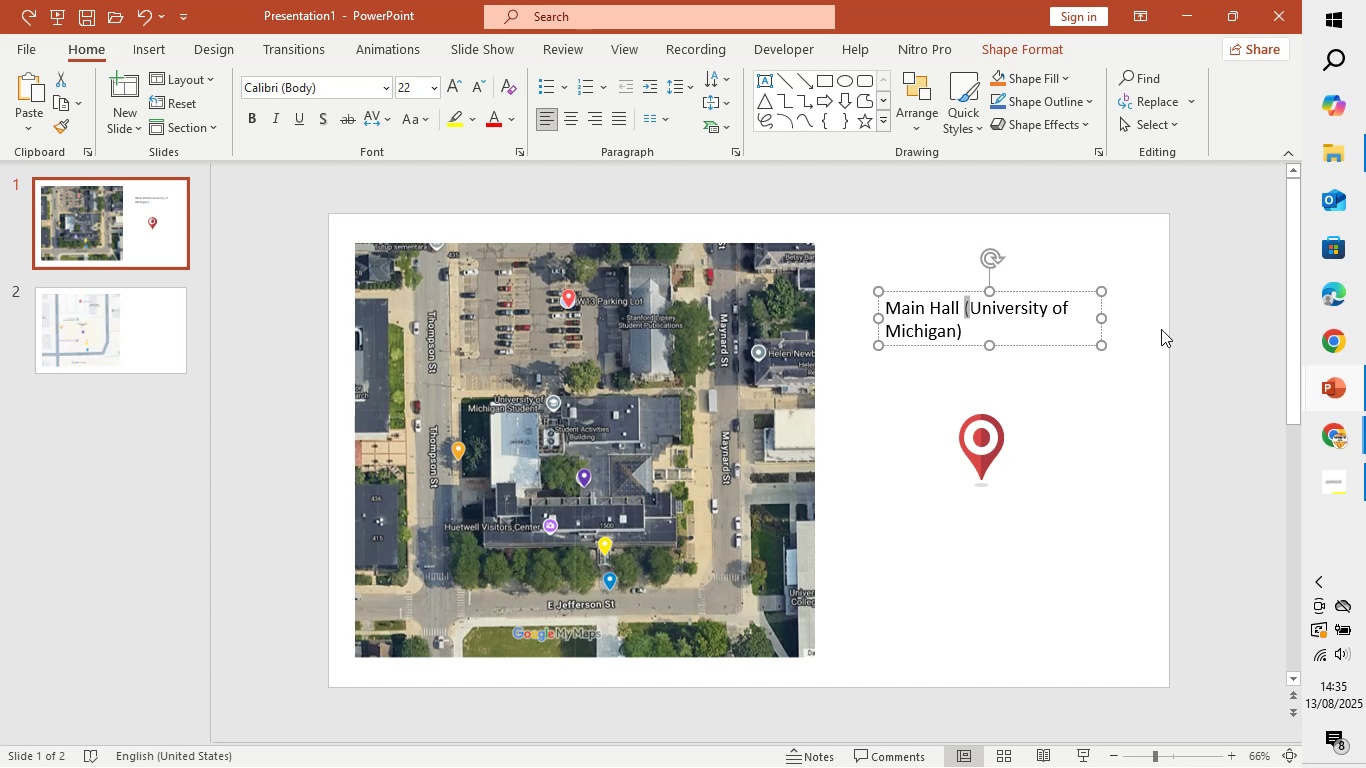 
key(ArrowLeft)
 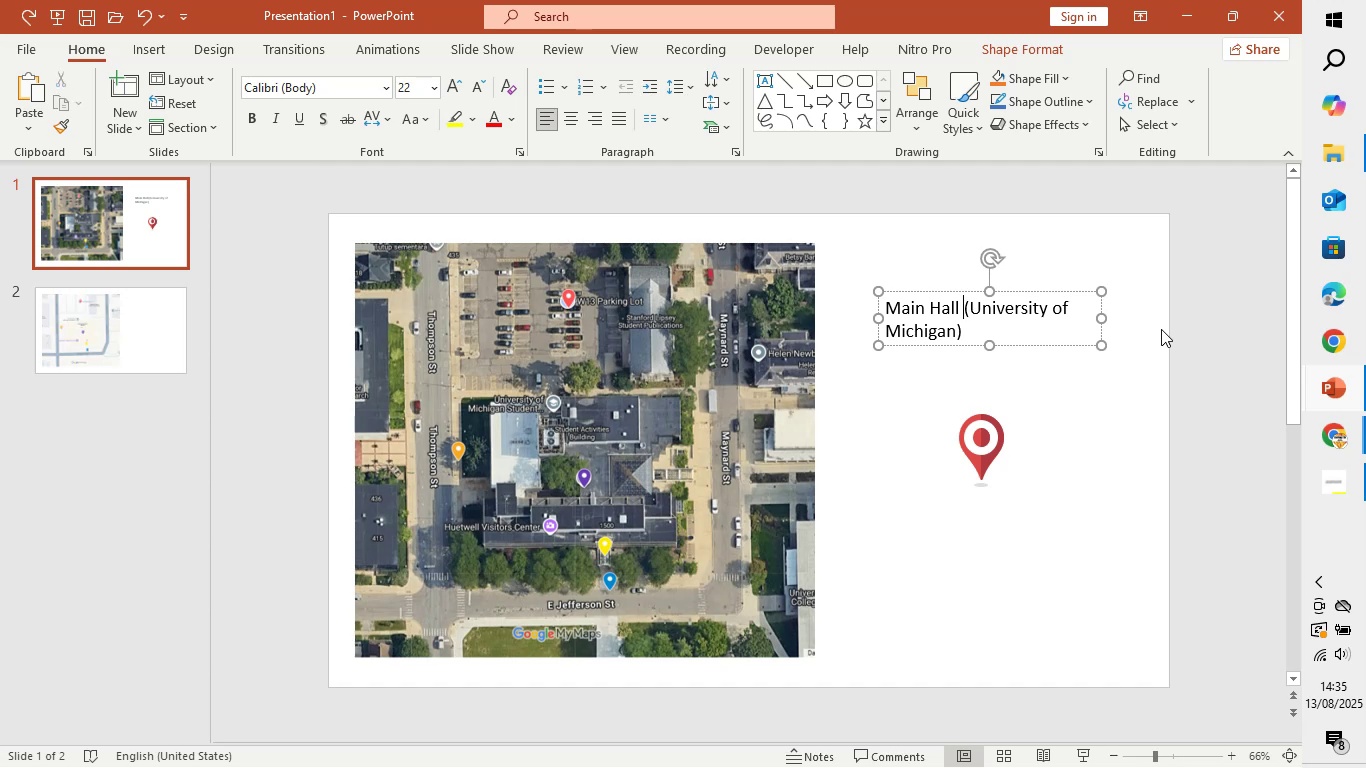 
key(Backspace)
 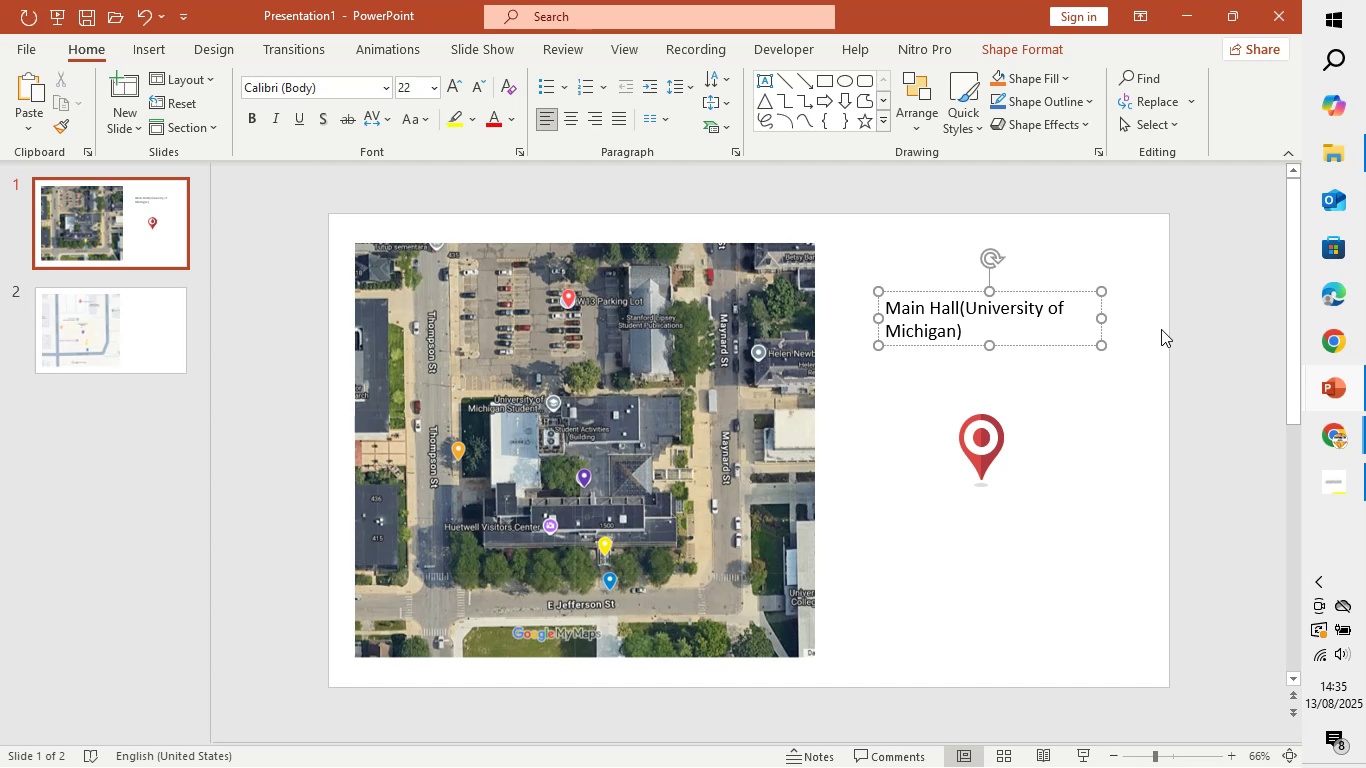 
key(Enter)
 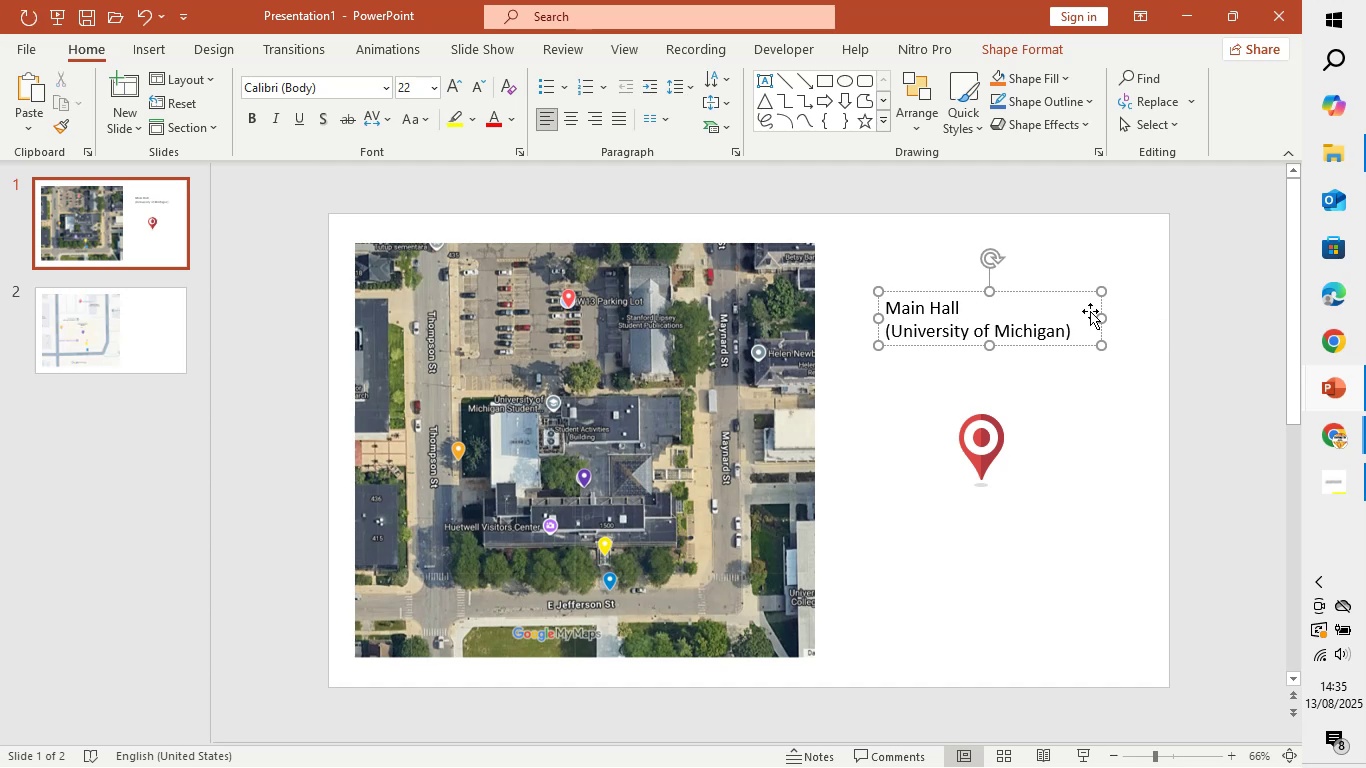 
hold_key(key=ShiftLeft, duration=1.5)
left_click_drag(start_coordinate=[914, 297], to_coordinate=[919, 297])
 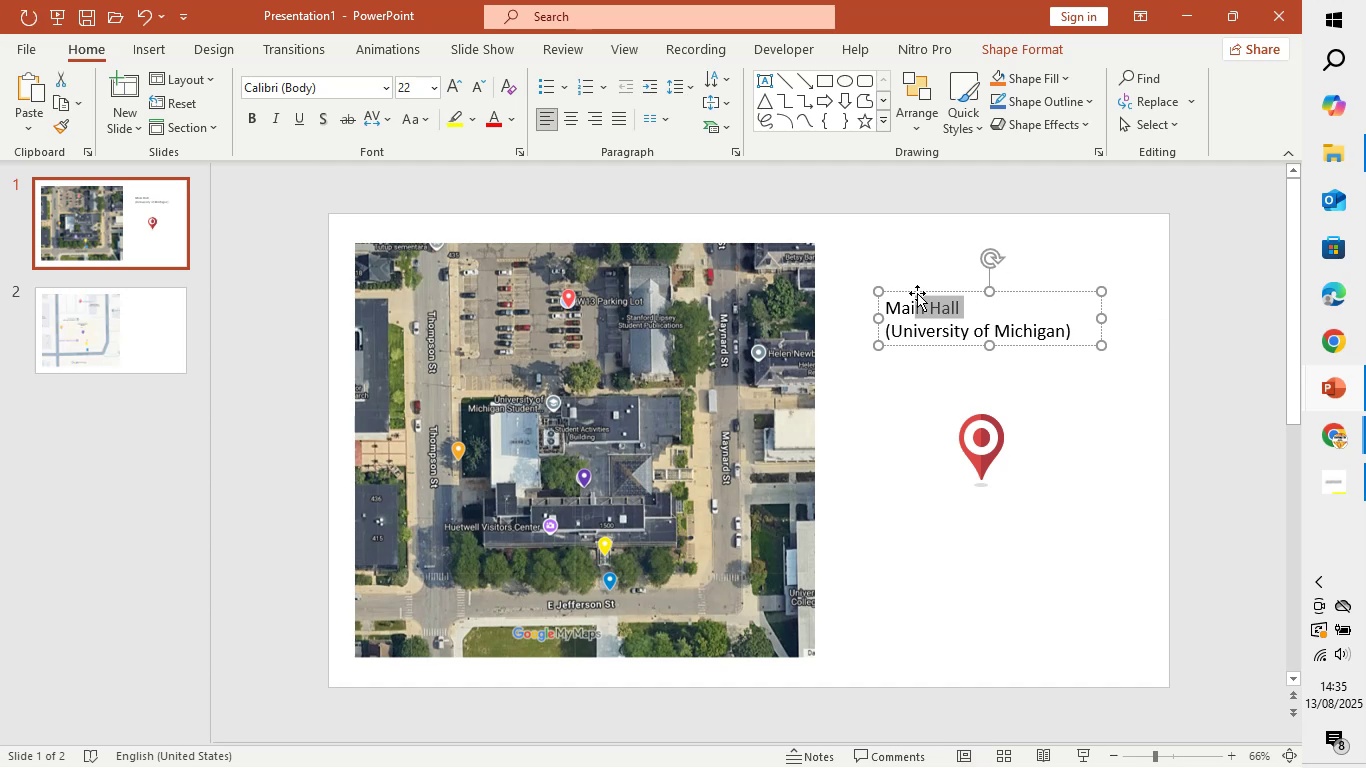 
left_click_drag(start_coordinate=[917, 293], to_coordinate=[929, 295])
 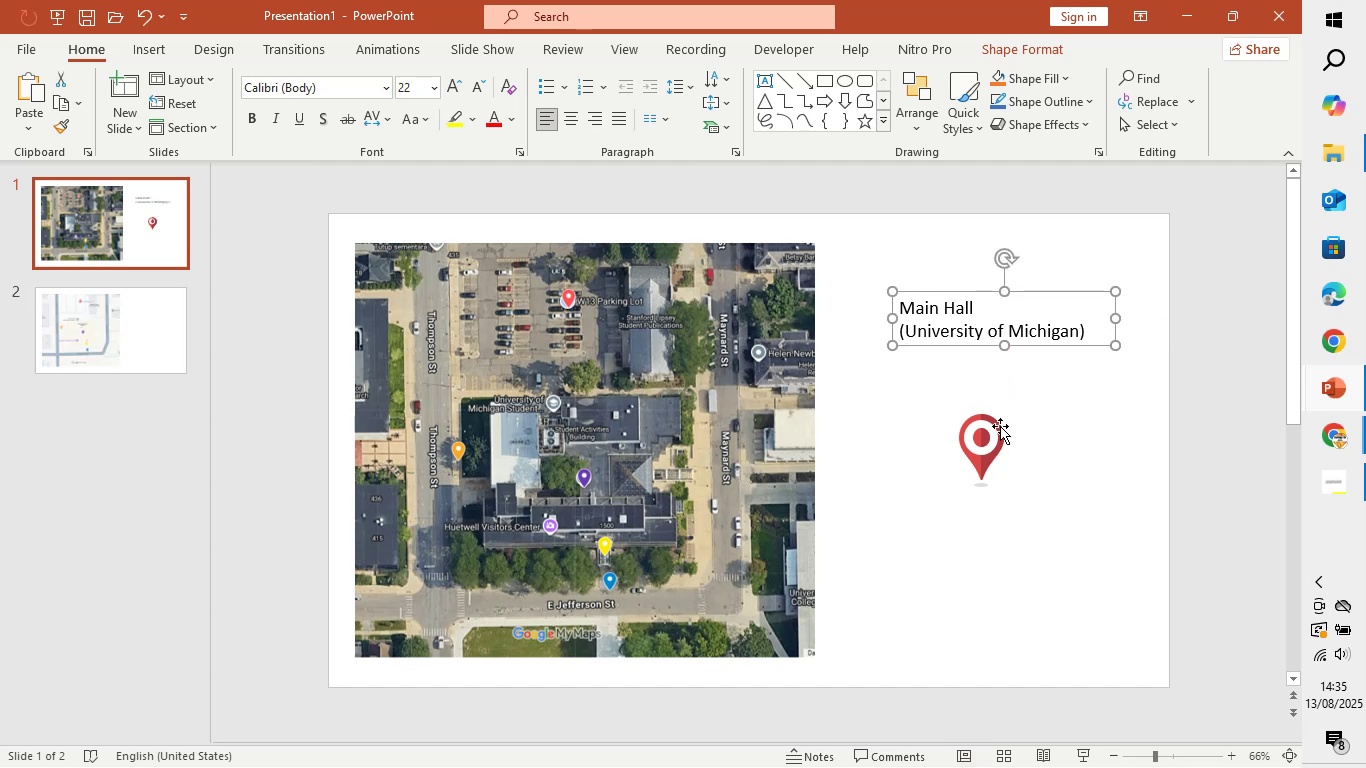 
key(Shift+ShiftLeft)
 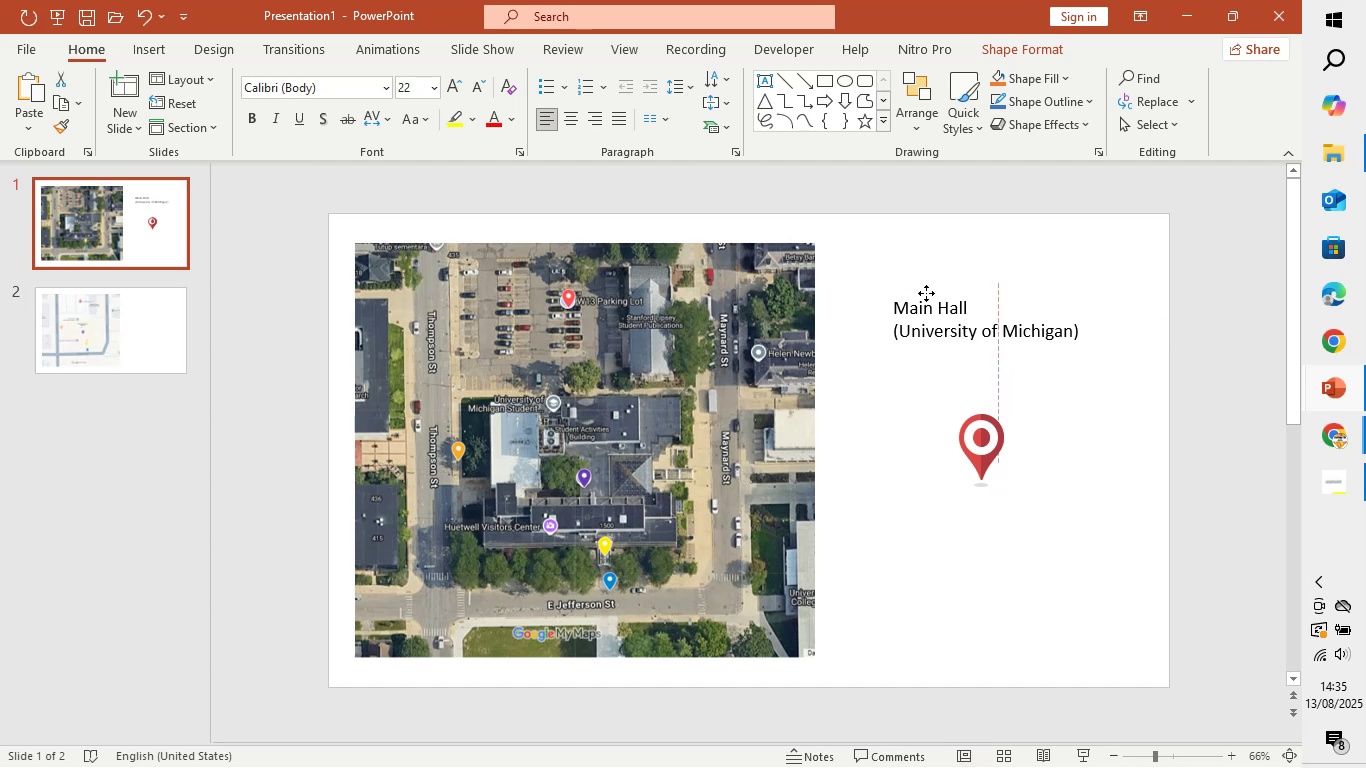 
key(Shift+ShiftLeft)
 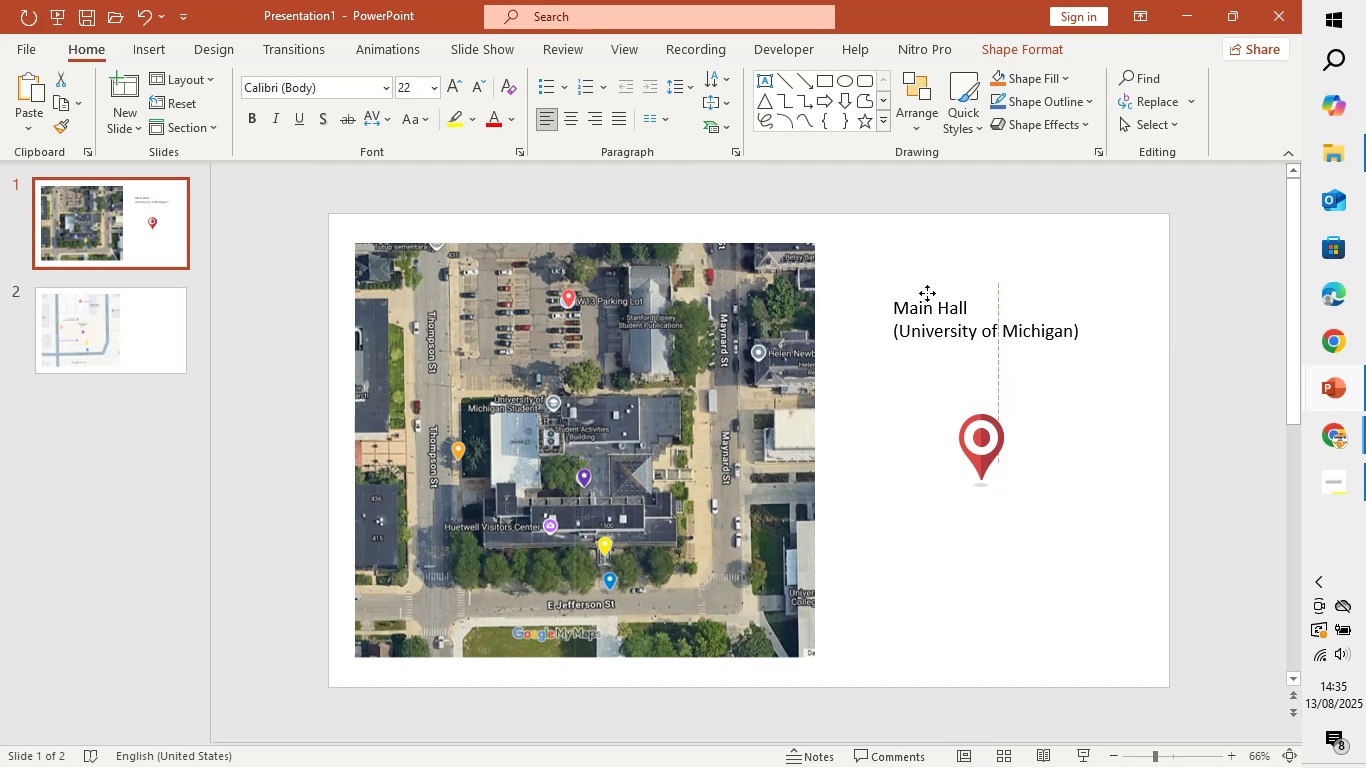 
key(Shift+ShiftLeft)
 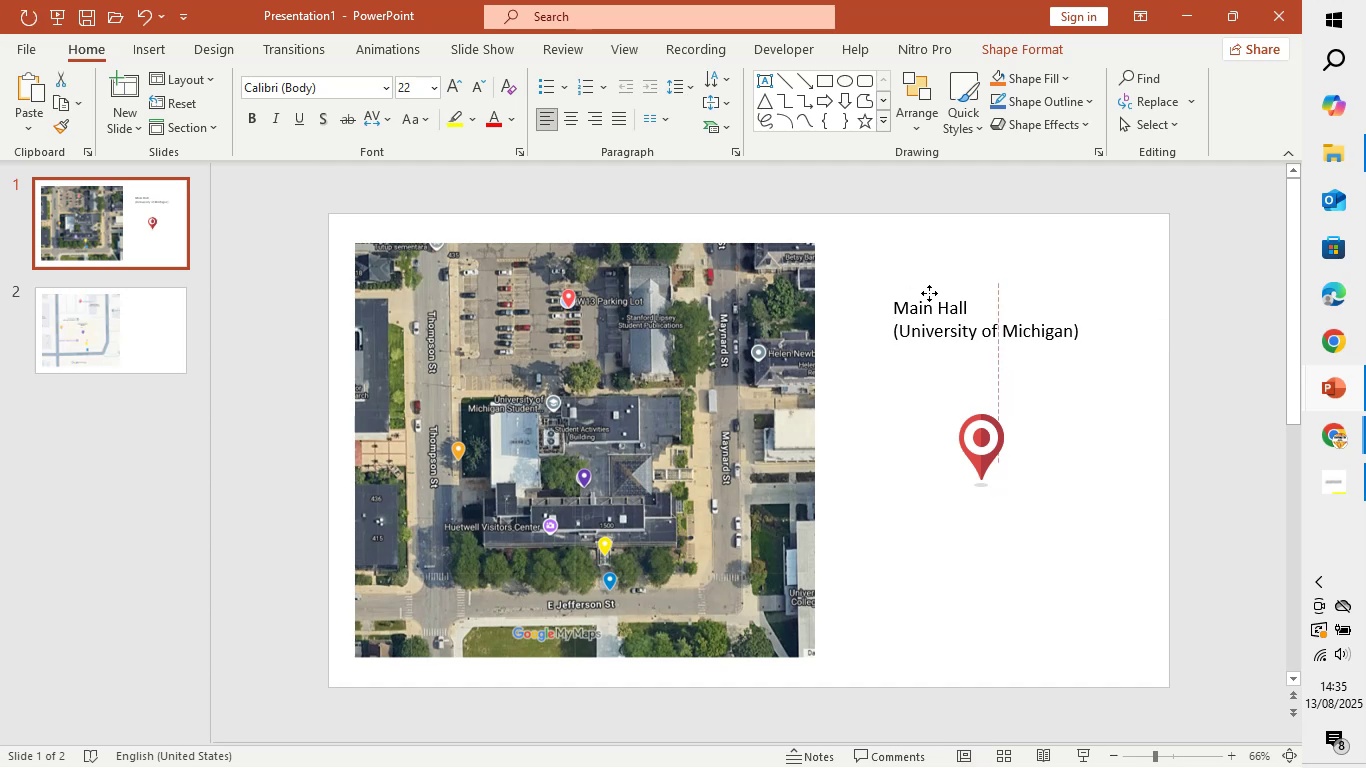 
key(Shift+ShiftLeft)
 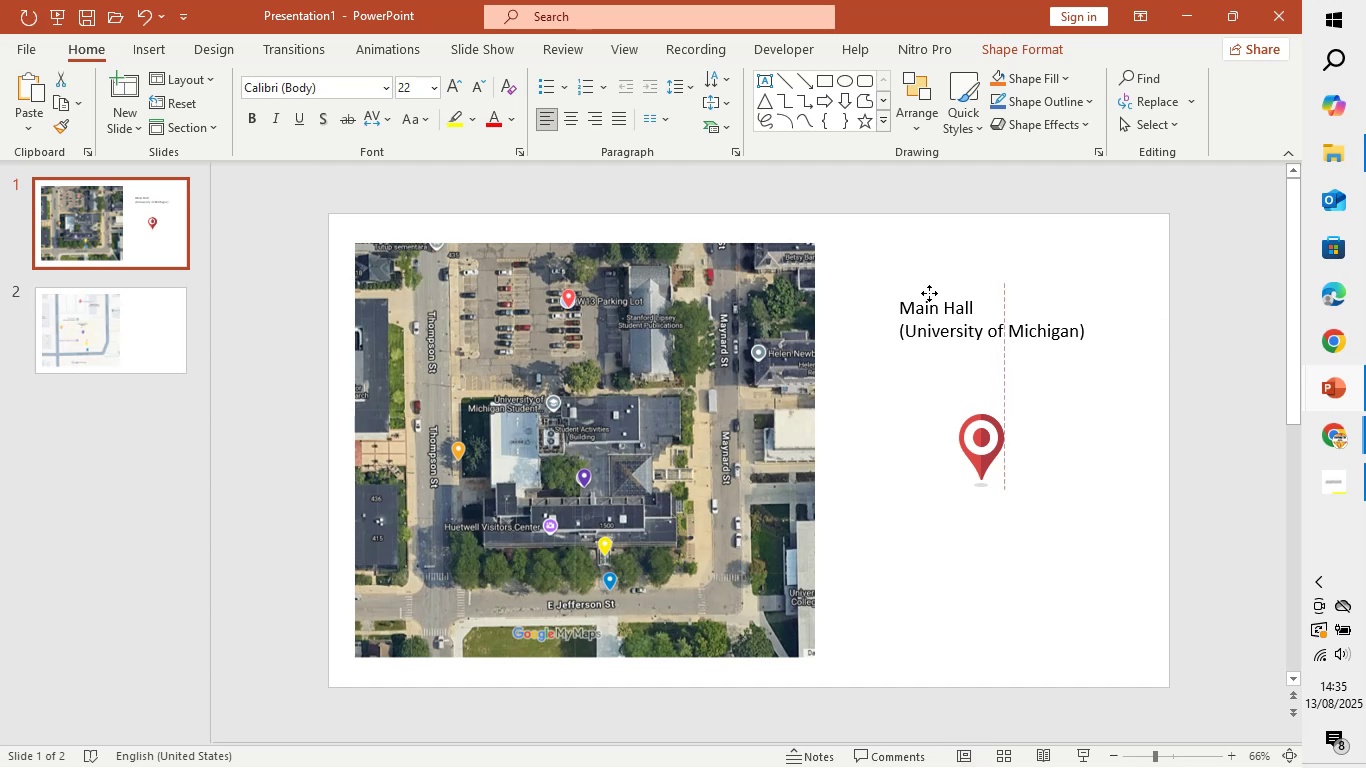 
key(Shift+ShiftLeft)
 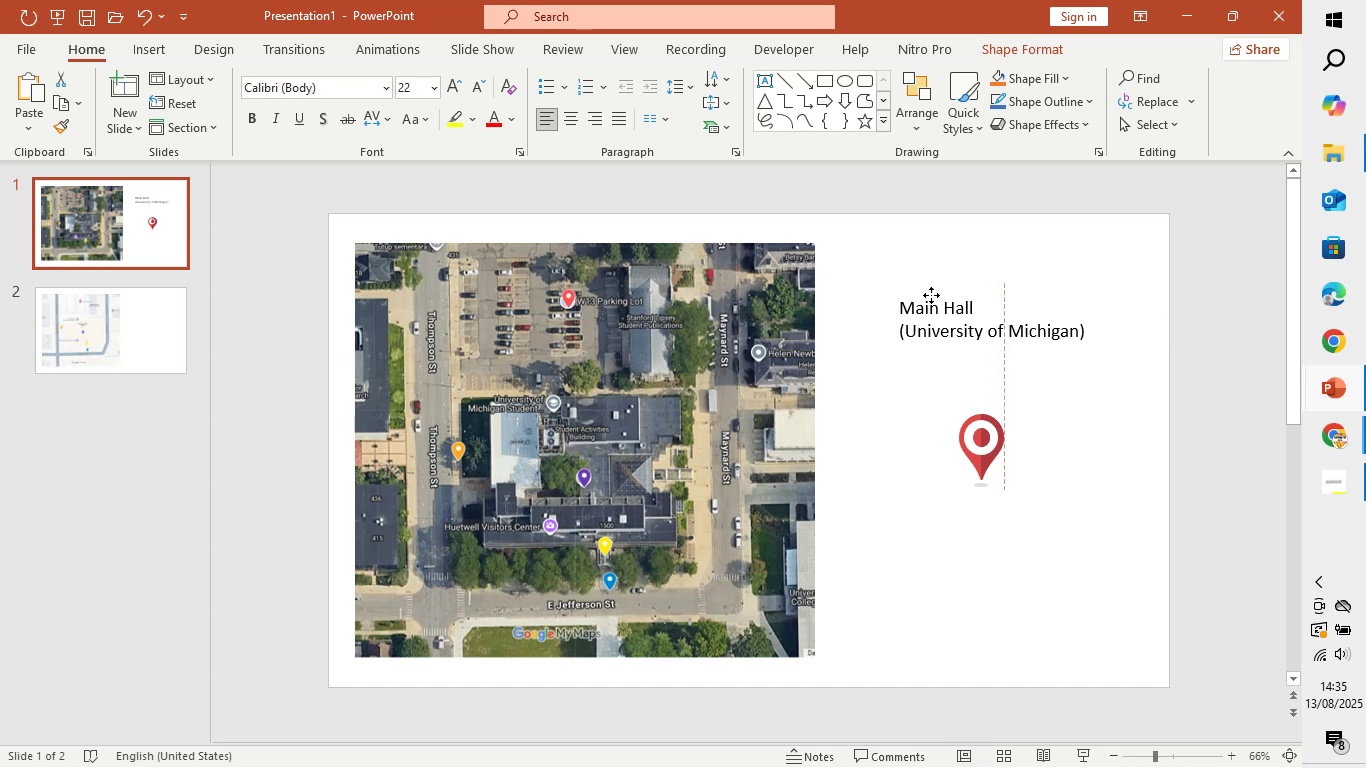 
key(Shift+ShiftLeft)
 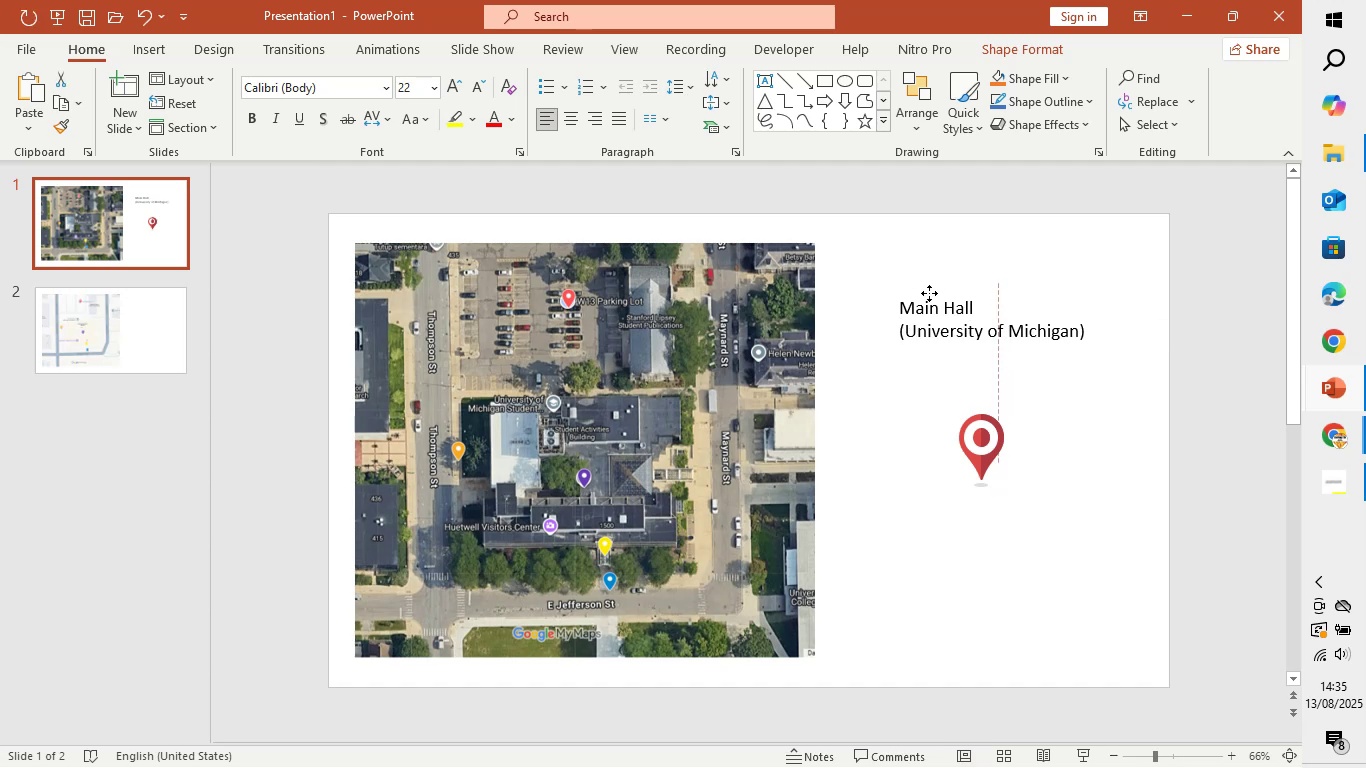 
key(Shift+ShiftLeft)
 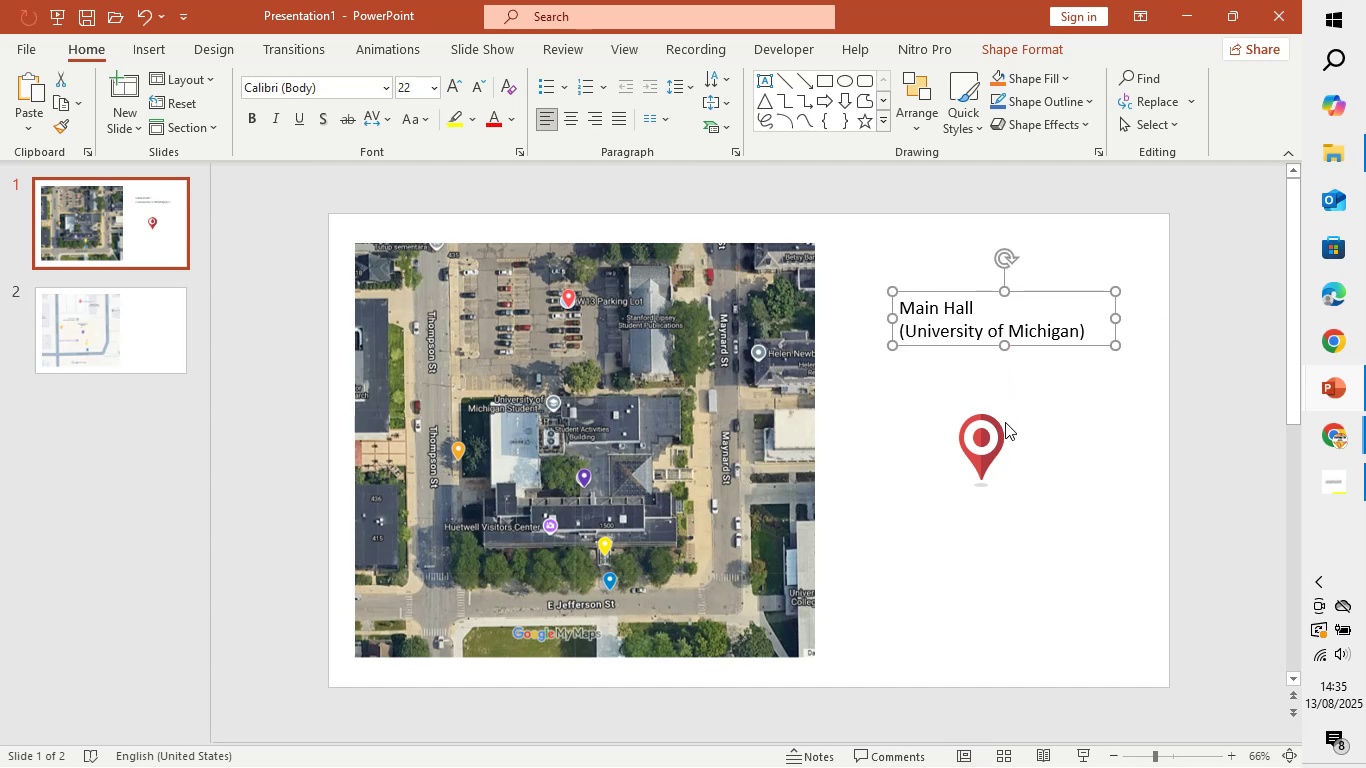 
left_click_drag(start_coordinate=[995, 434], to_coordinate=[881, 300])
 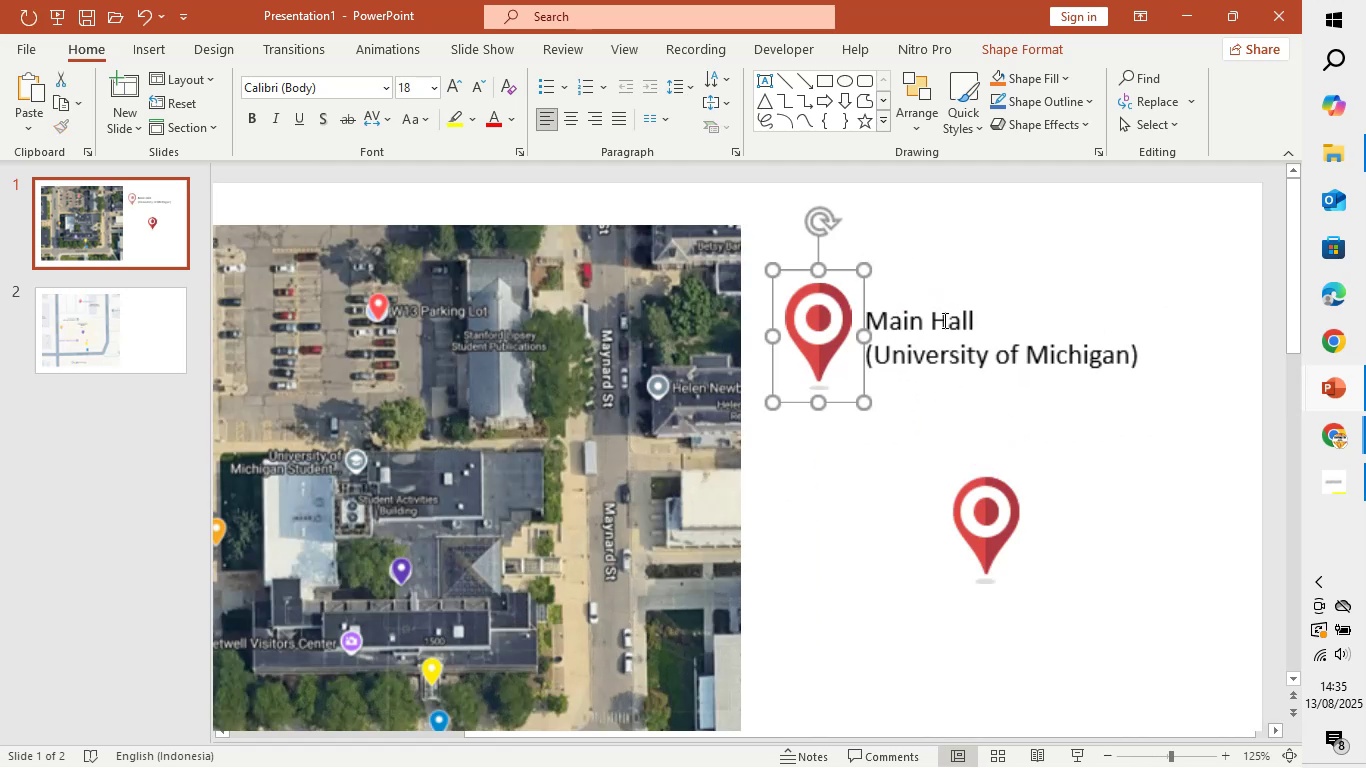 
hold_key(key=ControlLeft, duration=0.89)
scroll: coordinate [943, 320], scroll_direction: up, amount: 8.0
 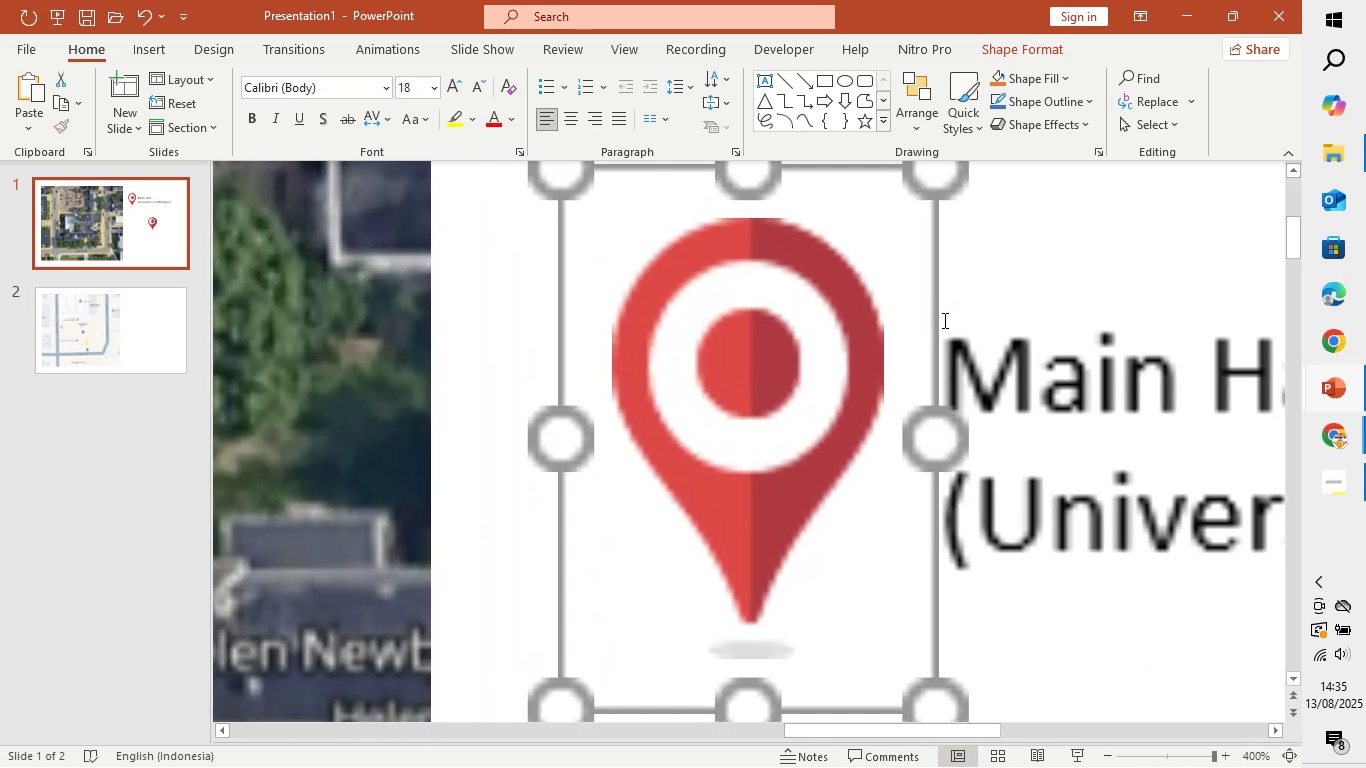 
hold_key(key=ControlLeft, duration=0.8)
scroll: coordinate [943, 320], scroll_direction: down, amount: 5.0
 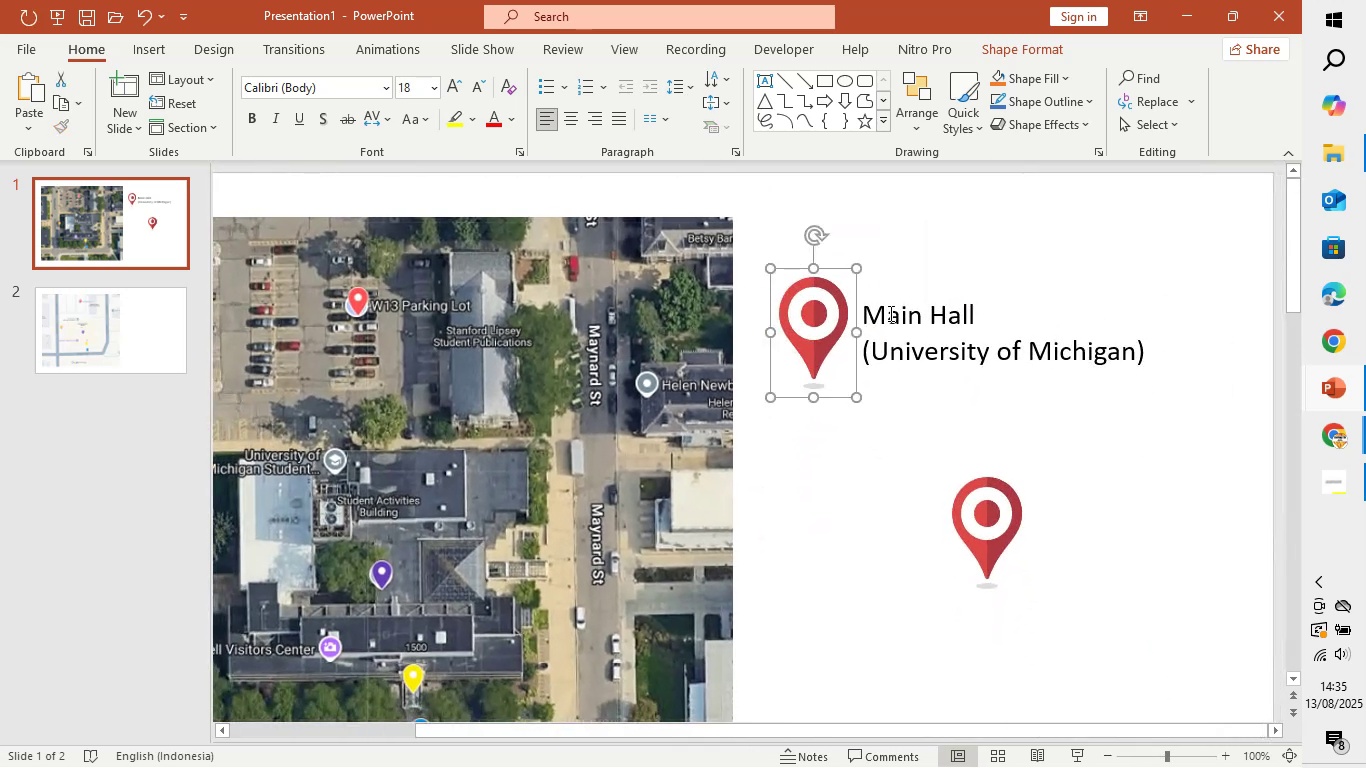 
hold_key(key=ShiftLeft, duration=1.5)
left_click_drag(start_coordinate=[857, 272], to_coordinate=[807, 337])
 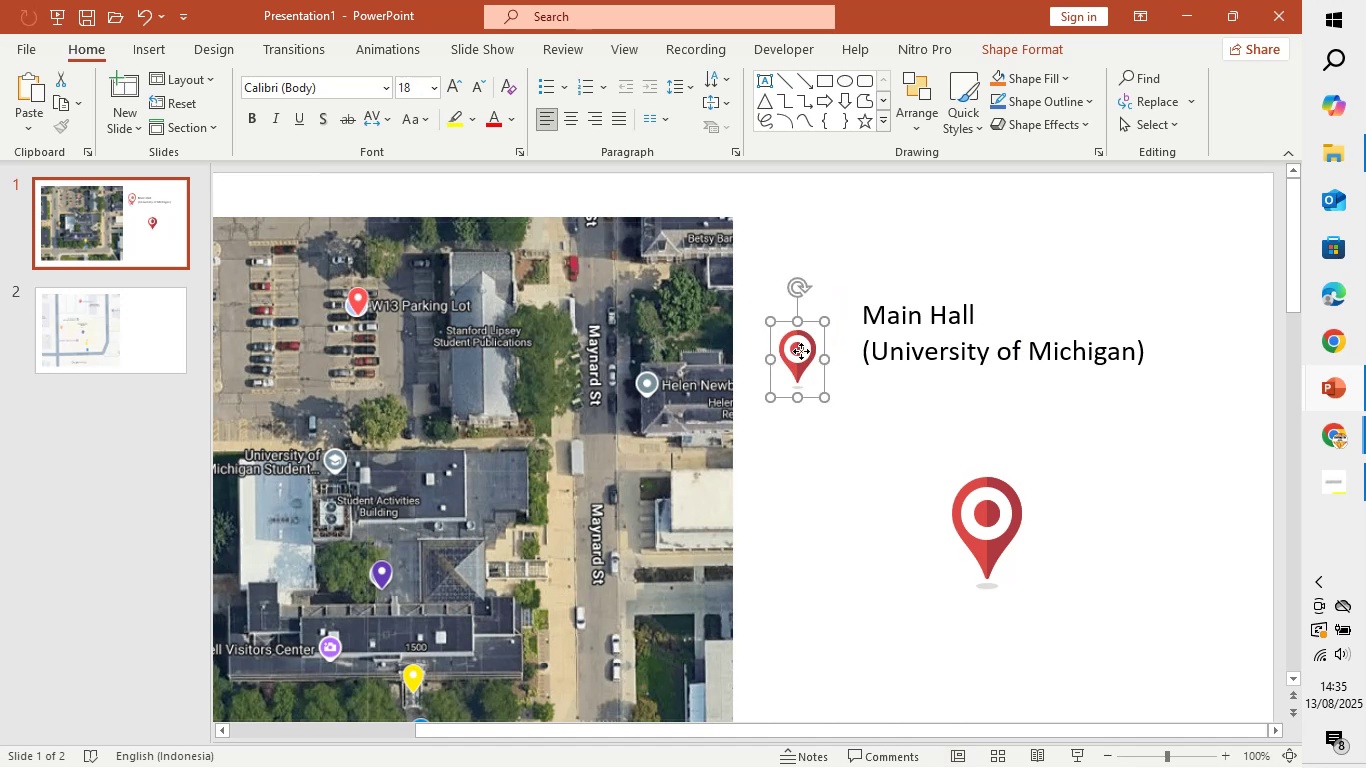 
key(Shift+ShiftLeft)
 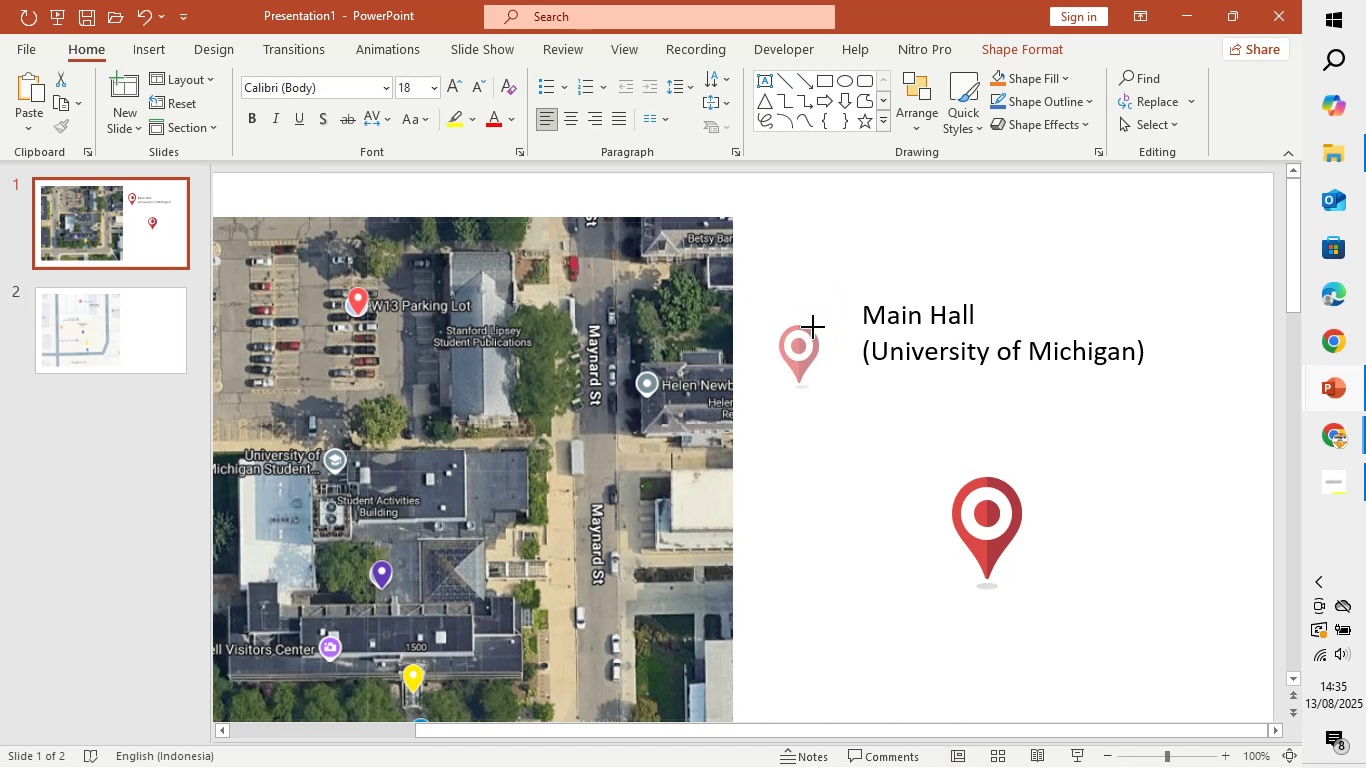 
key(Shift+ShiftLeft)
 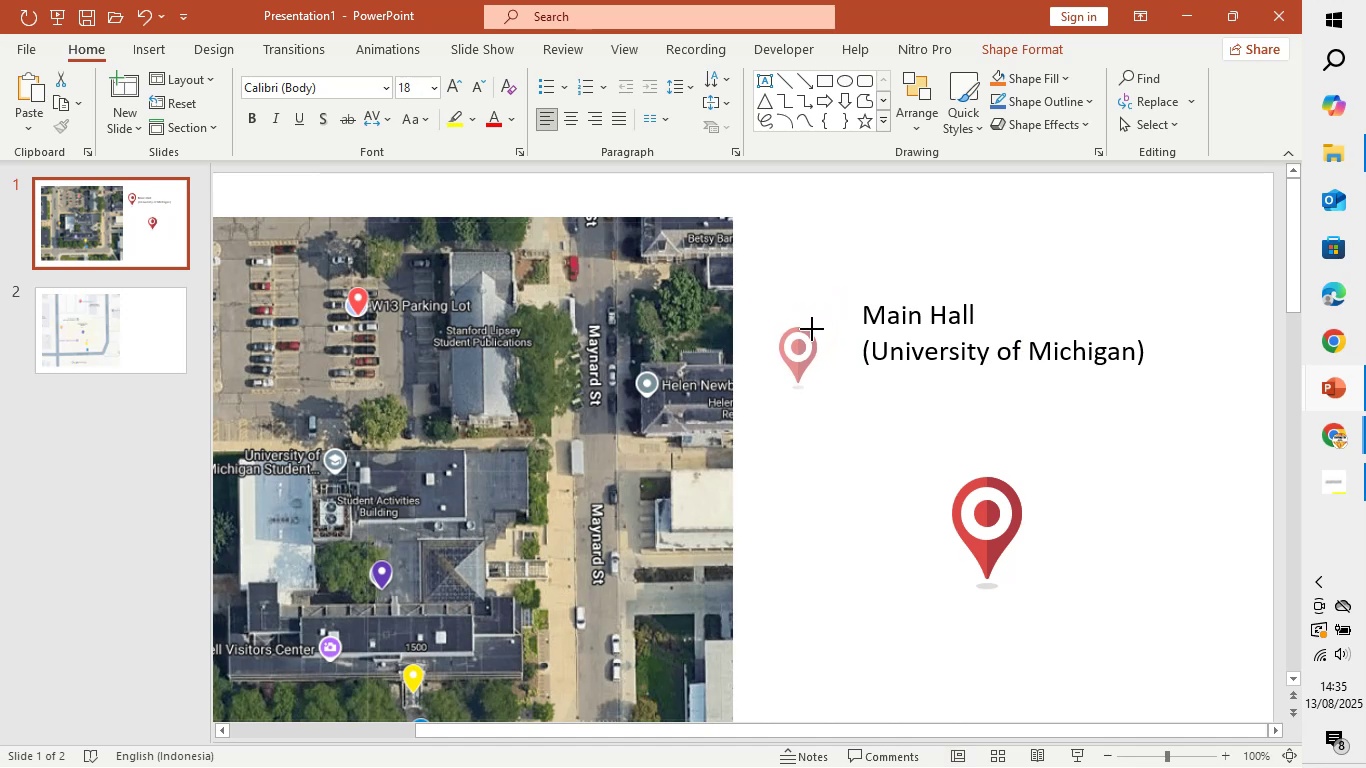 
key(Shift+ShiftLeft)
 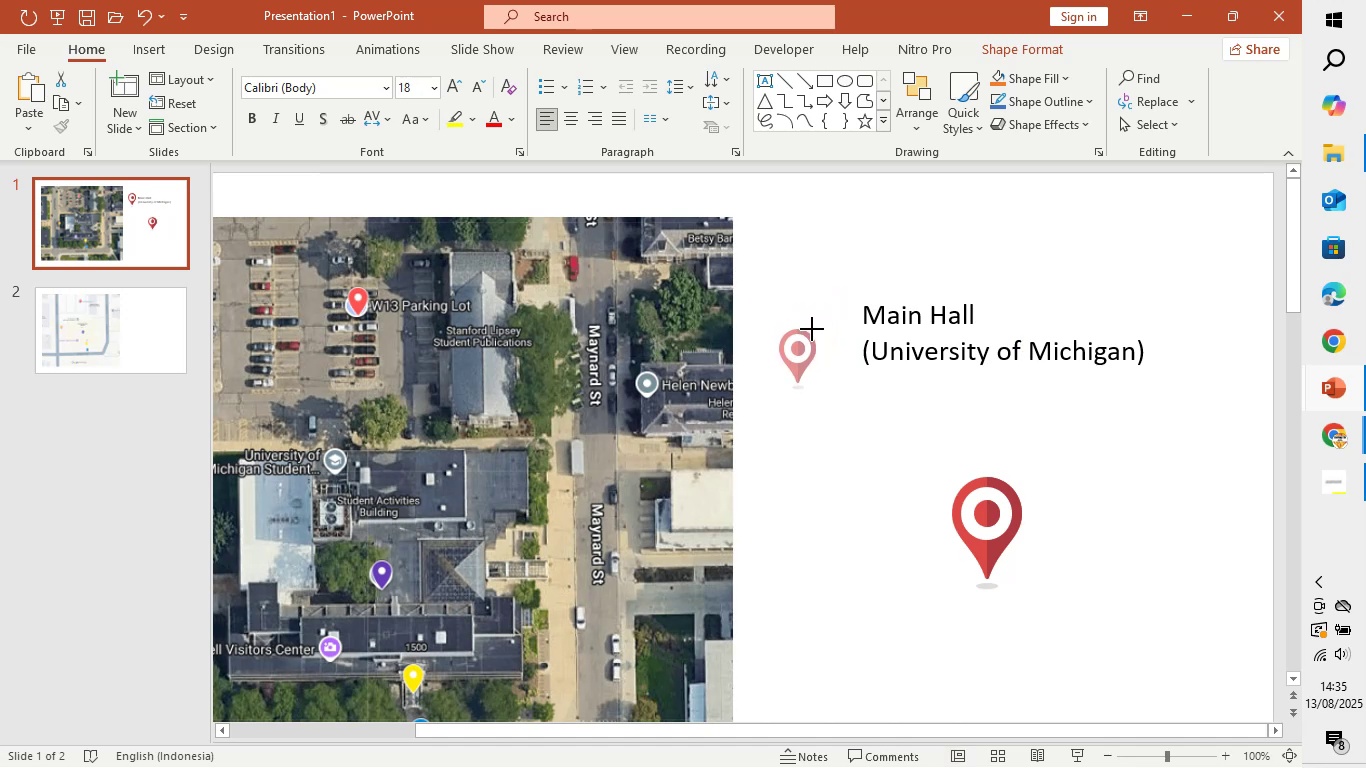 
key(Shift+ShiftLeft)
 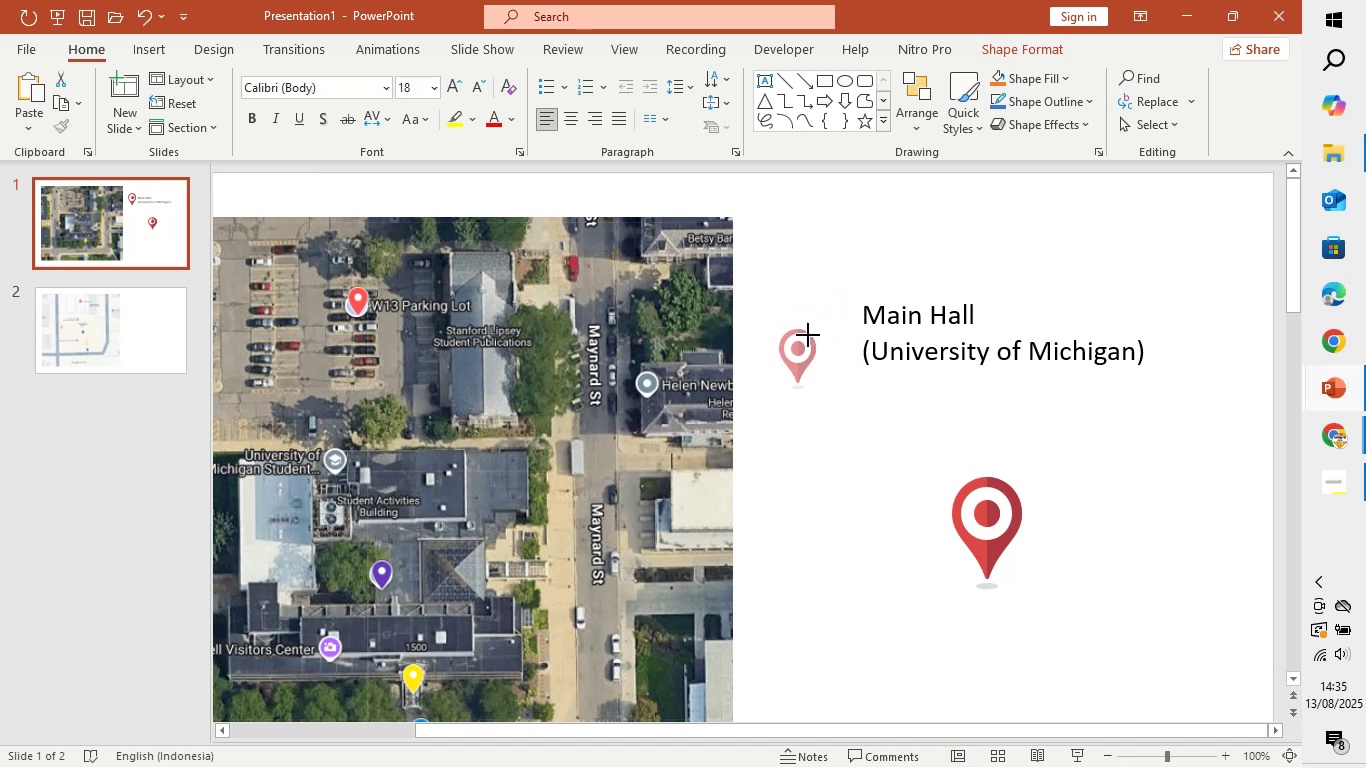 
key(Shift+ShiftLeft)
 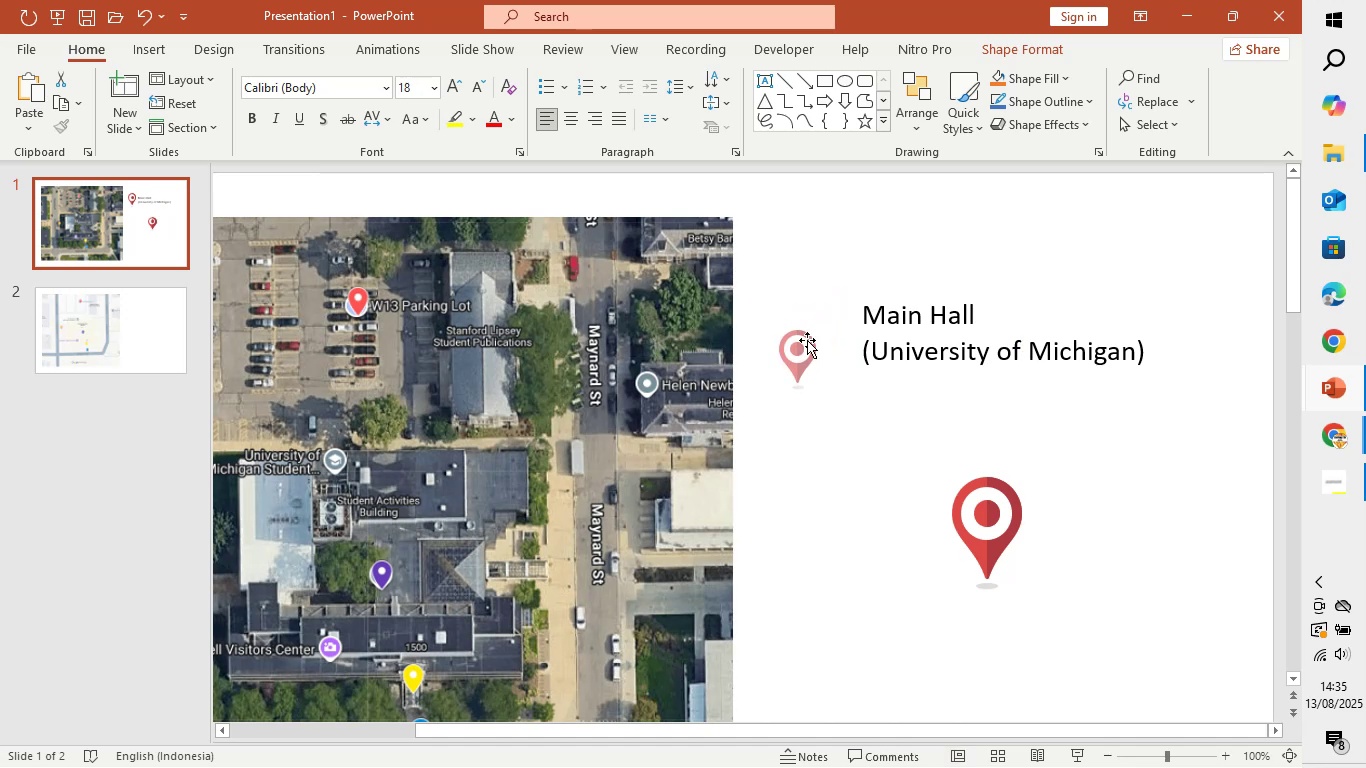 
key(Shift+ShiftLeft)
 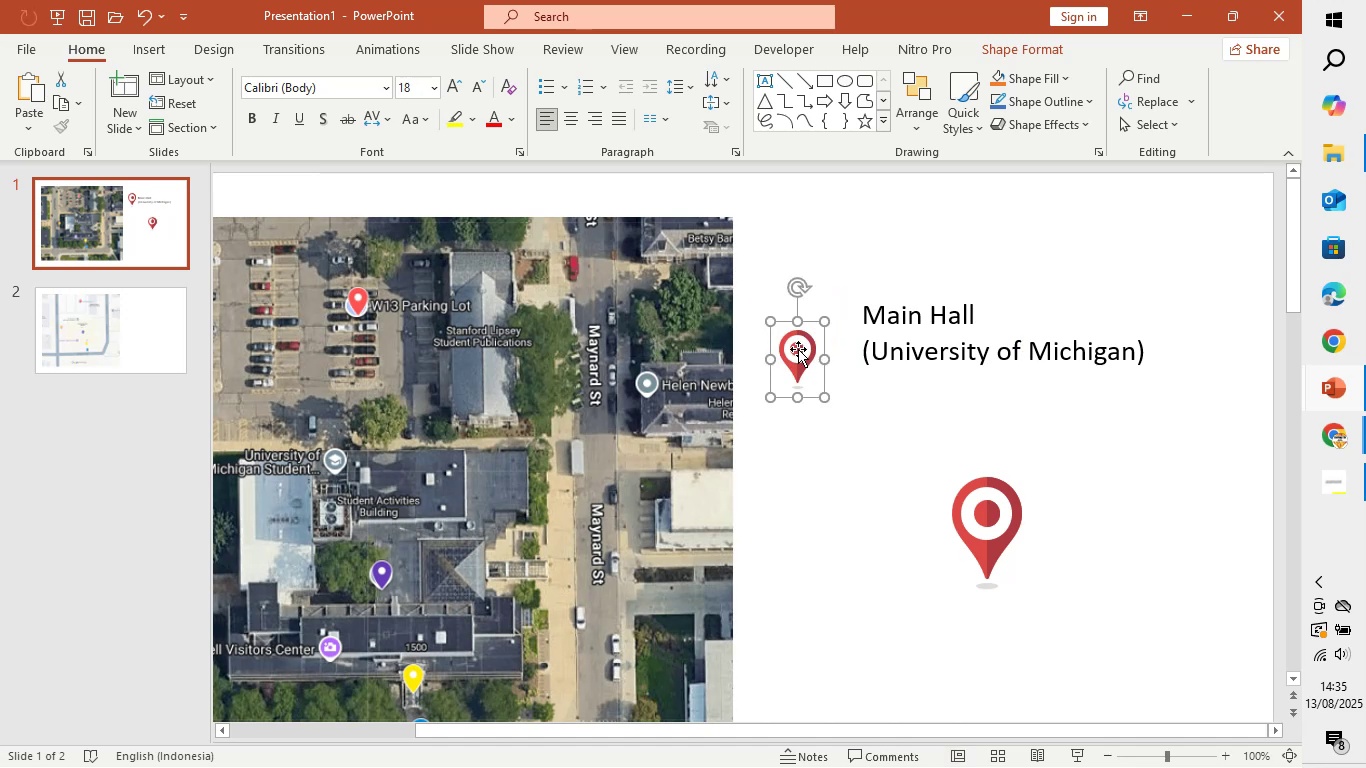 
left_click_drag(start_coordinate=[798, 352], to_coordinate=[822, 296])
 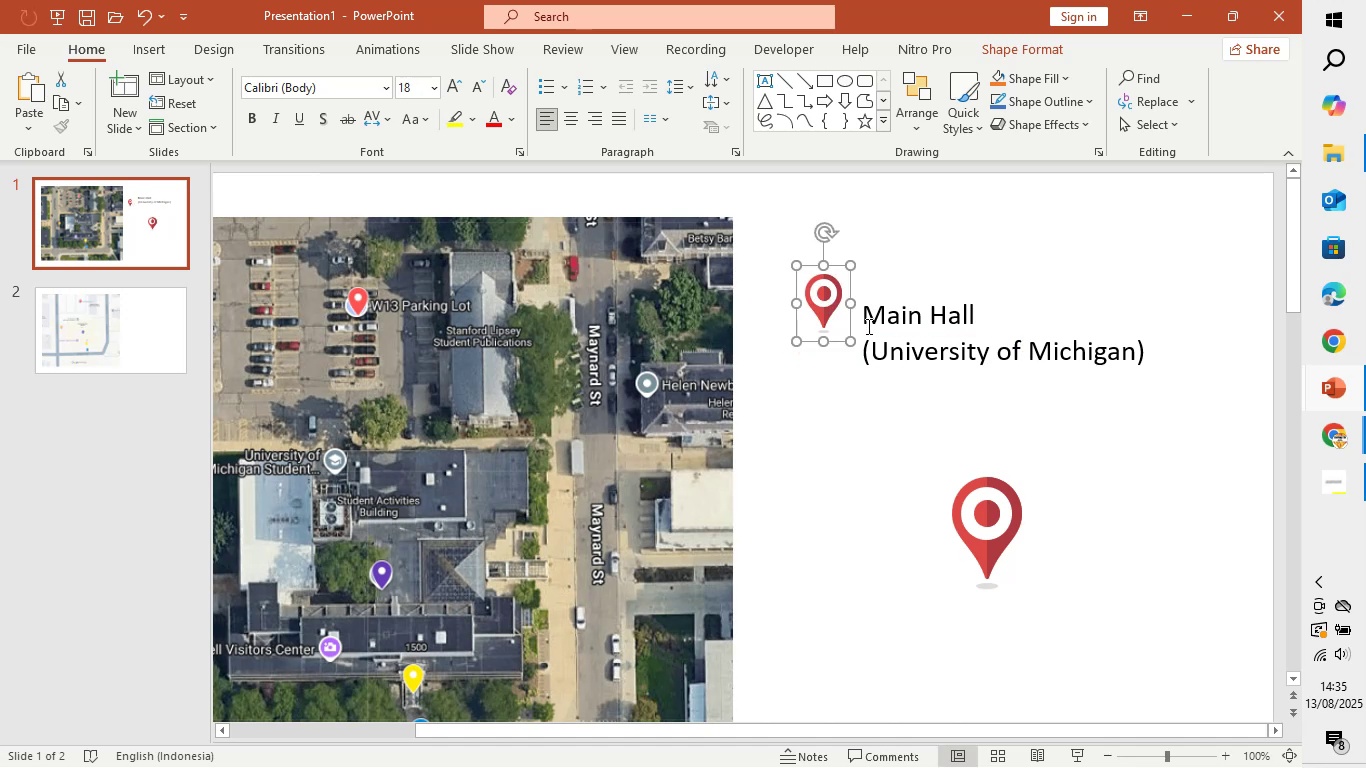 
hold_key(key=ControlLeft, duration=0.56)
scroll: coordinate [899, 328], scroll_direction: up, amount: 5.0
 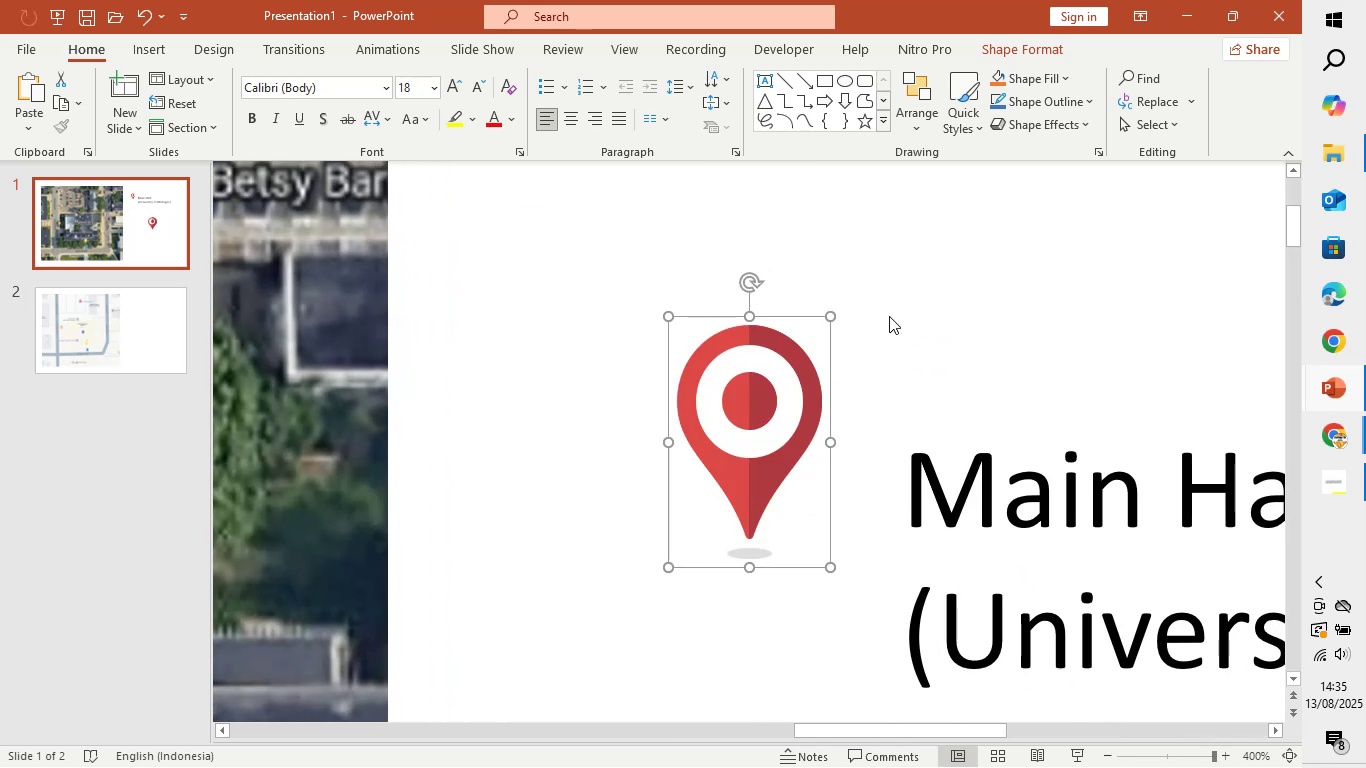 
hold_key(key=ShiftLeft, duration=1.53)
left_click_drag(start_coordinate=[834, 315], to_coordinate=[785, 387])
 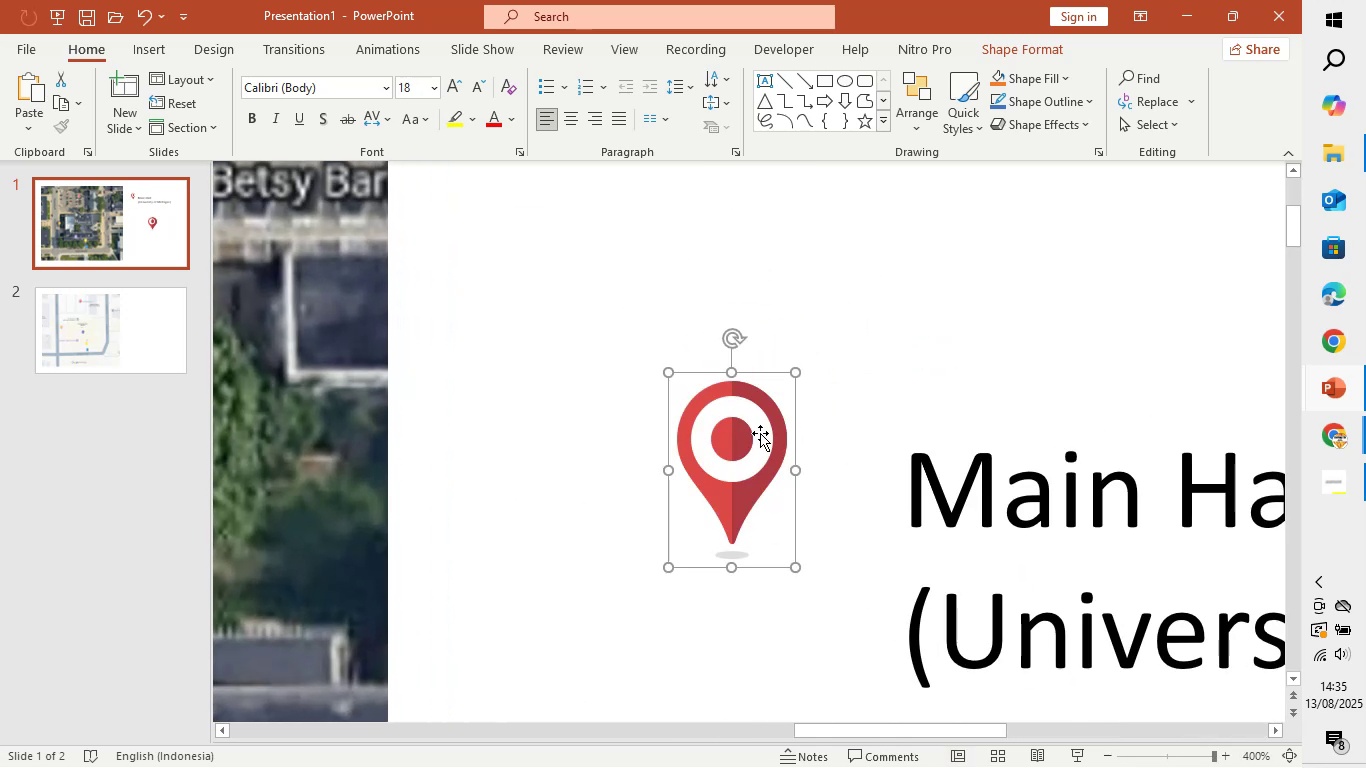 
left_click_drag(start_coordinate=[742, 436], to_coordinate=[765, 459])
 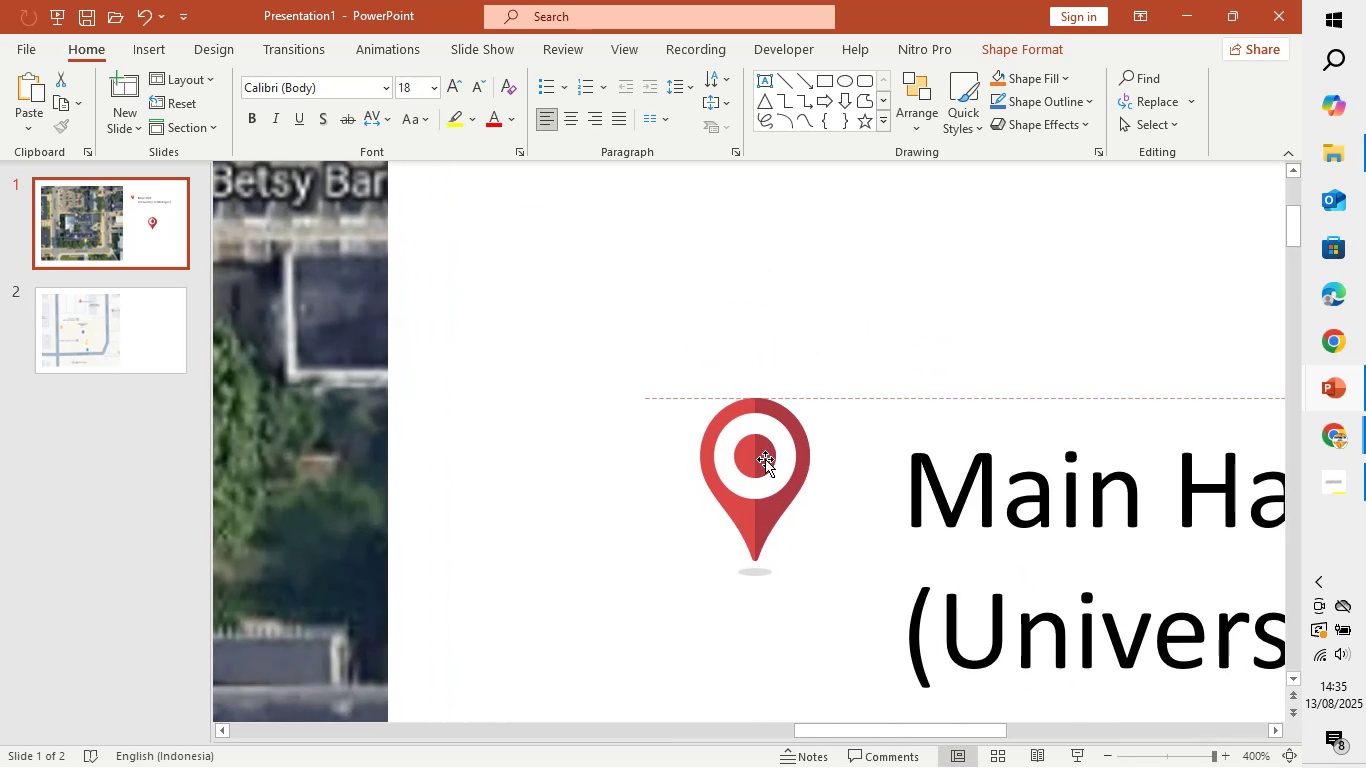 
hold_key(key=ControlLeft, duration=1.04)
scroll: coordinate [795, 458], scroll_direction: down, amount: 6.0
 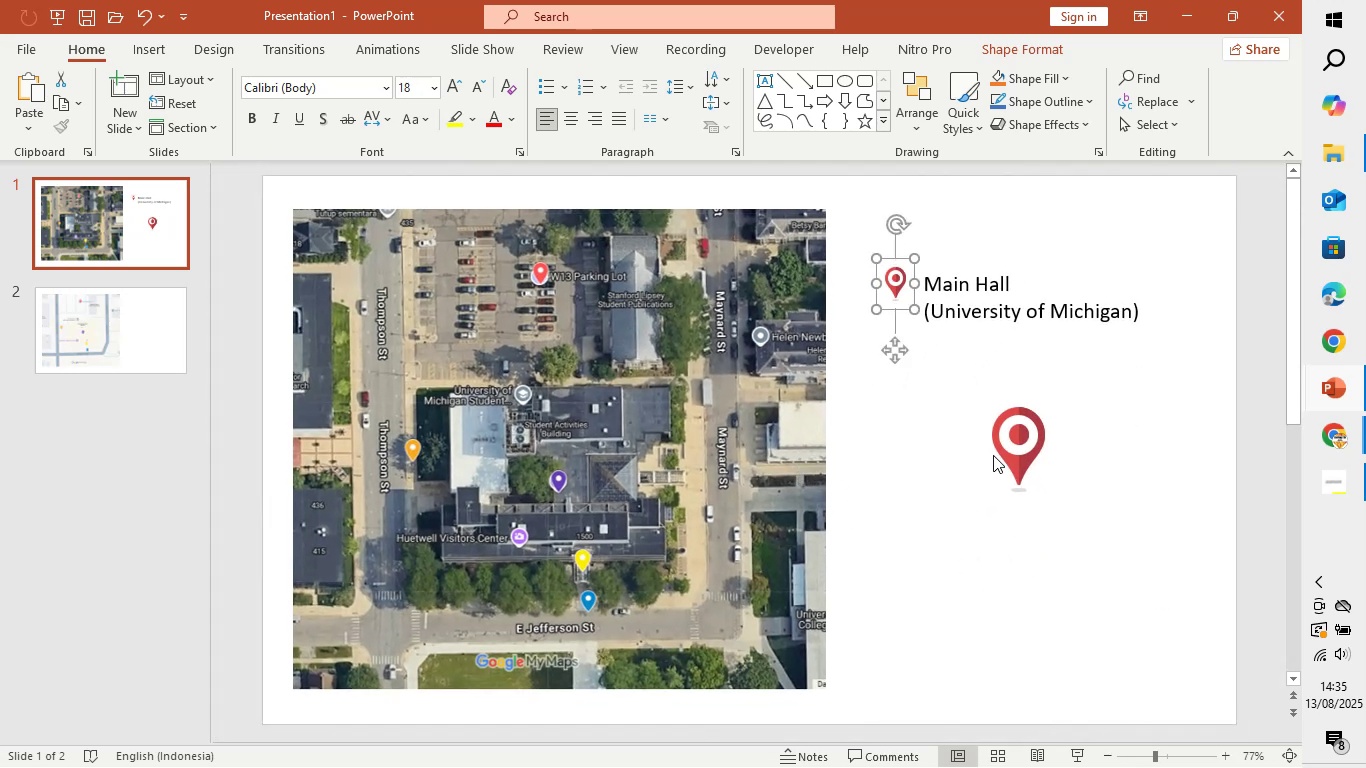 
left_click_drag(start_coordinate=[1026, 455], to_coordinate=[1271, 409])
 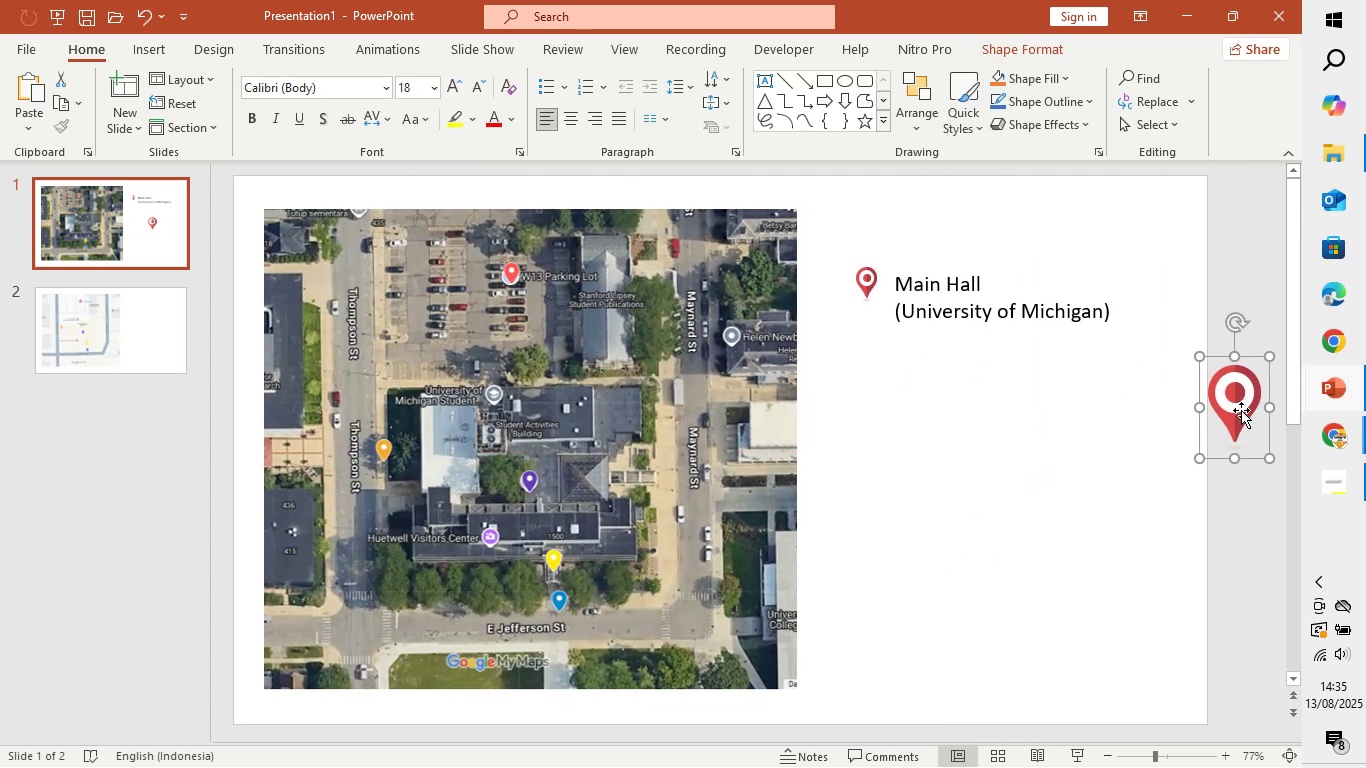 
left_click_drag(start_coordinate=[1239, 410], to_coordinate=[1255, 408])
 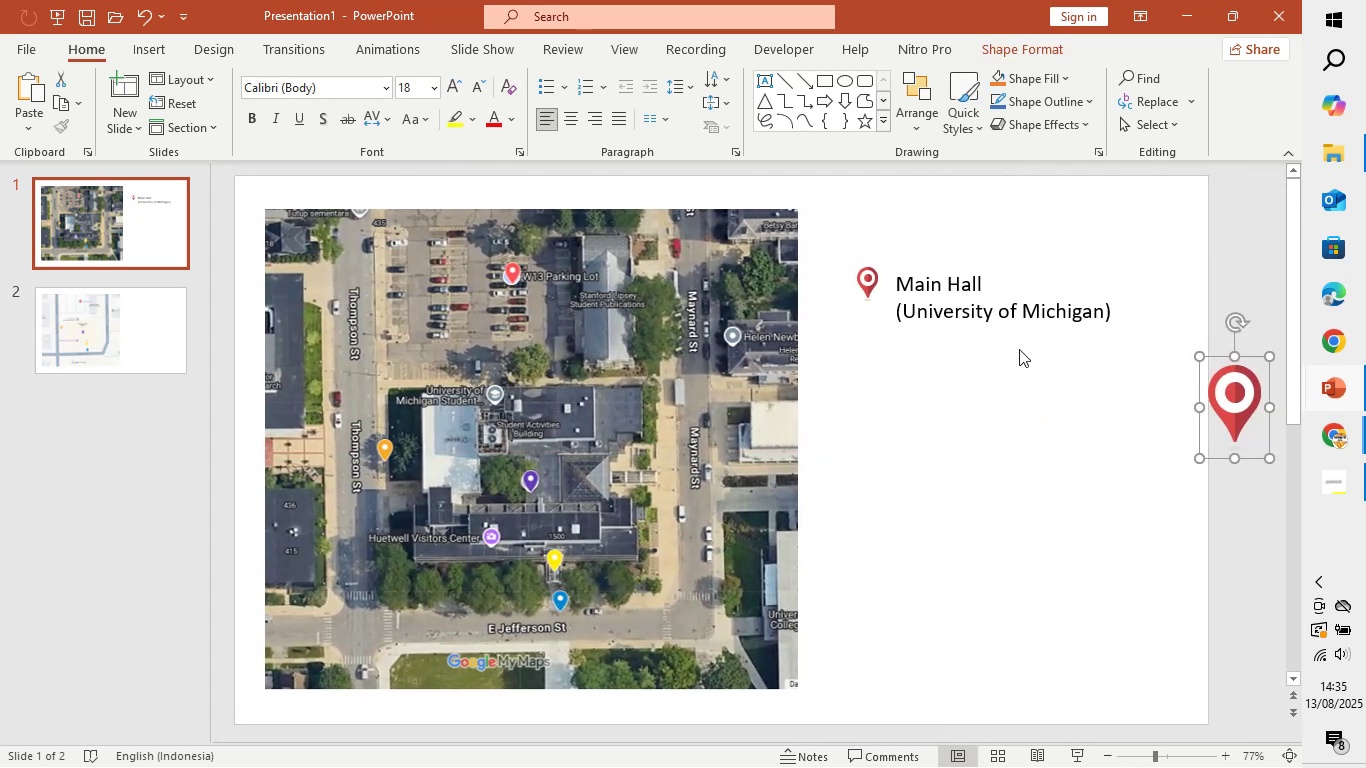 
left_click([983, 331])
 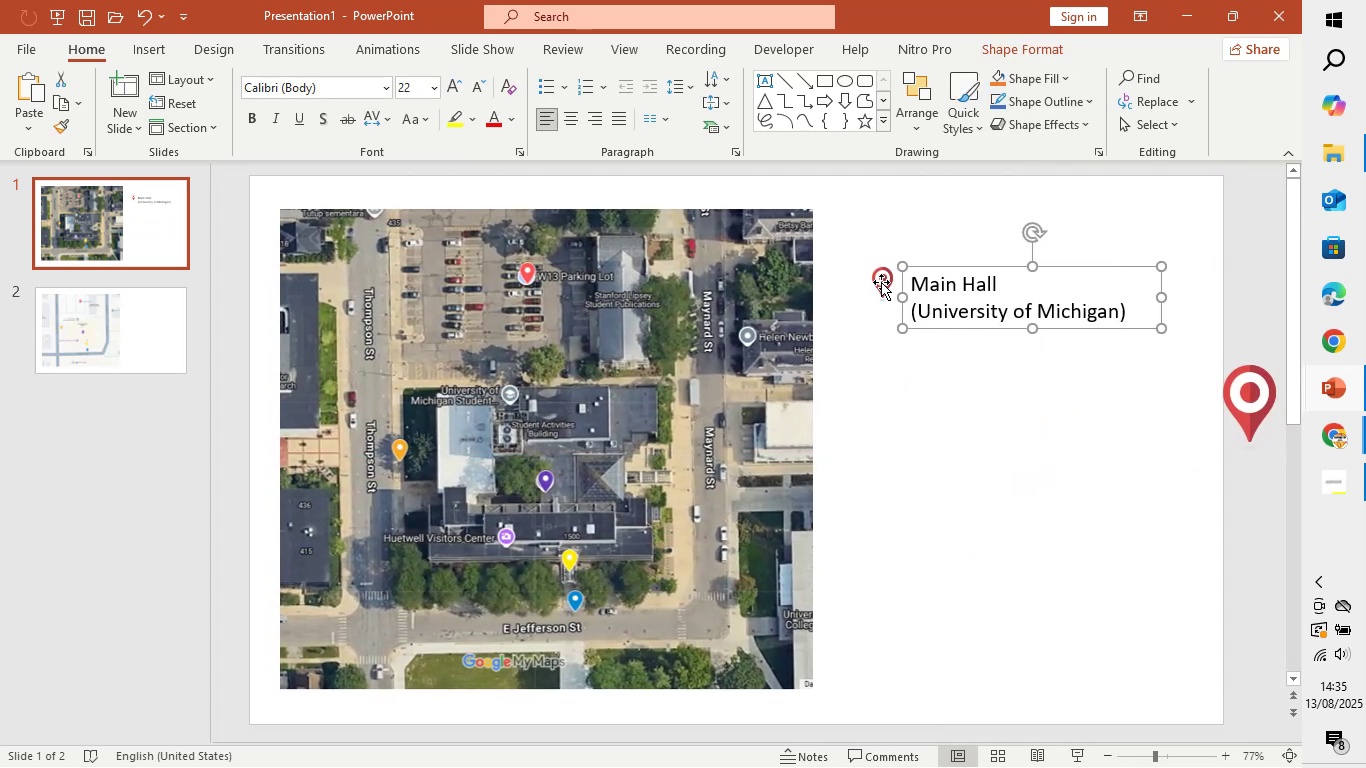 
double_click([905, 358])
 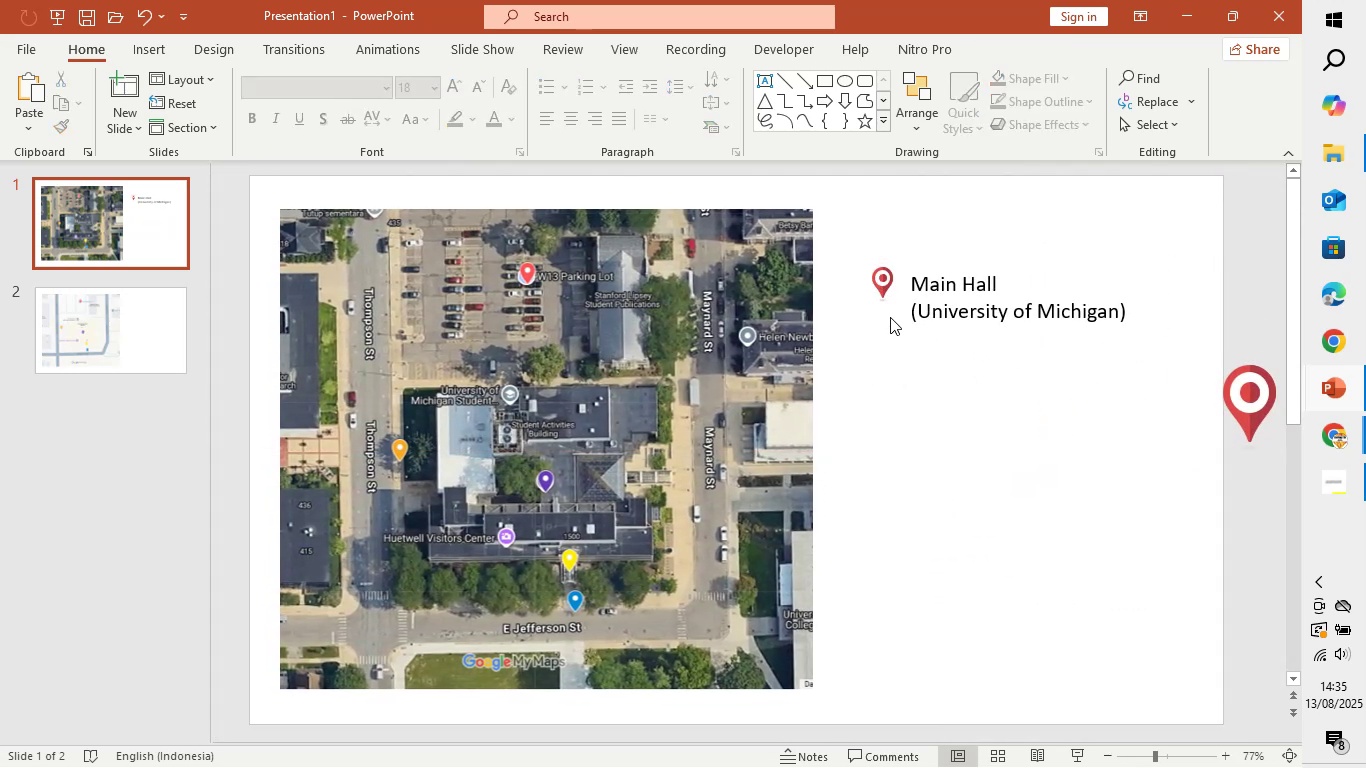 
hold_key(key=ShiftLeft, duration=1.5)
left_click_drag(start_coordinate=[885, 293], to_coordinate=[887, 283])
 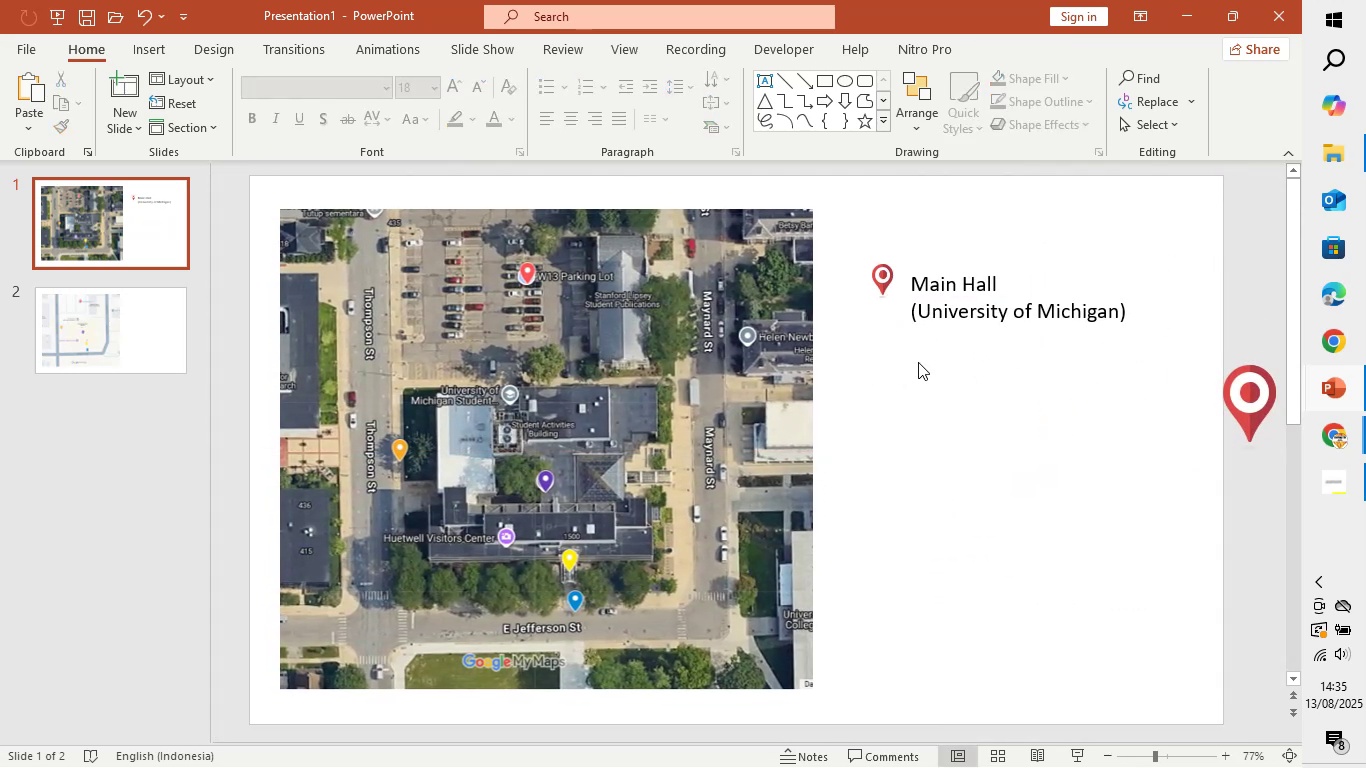 
hold_key(key=ShiftLeft, duration=0.91)
 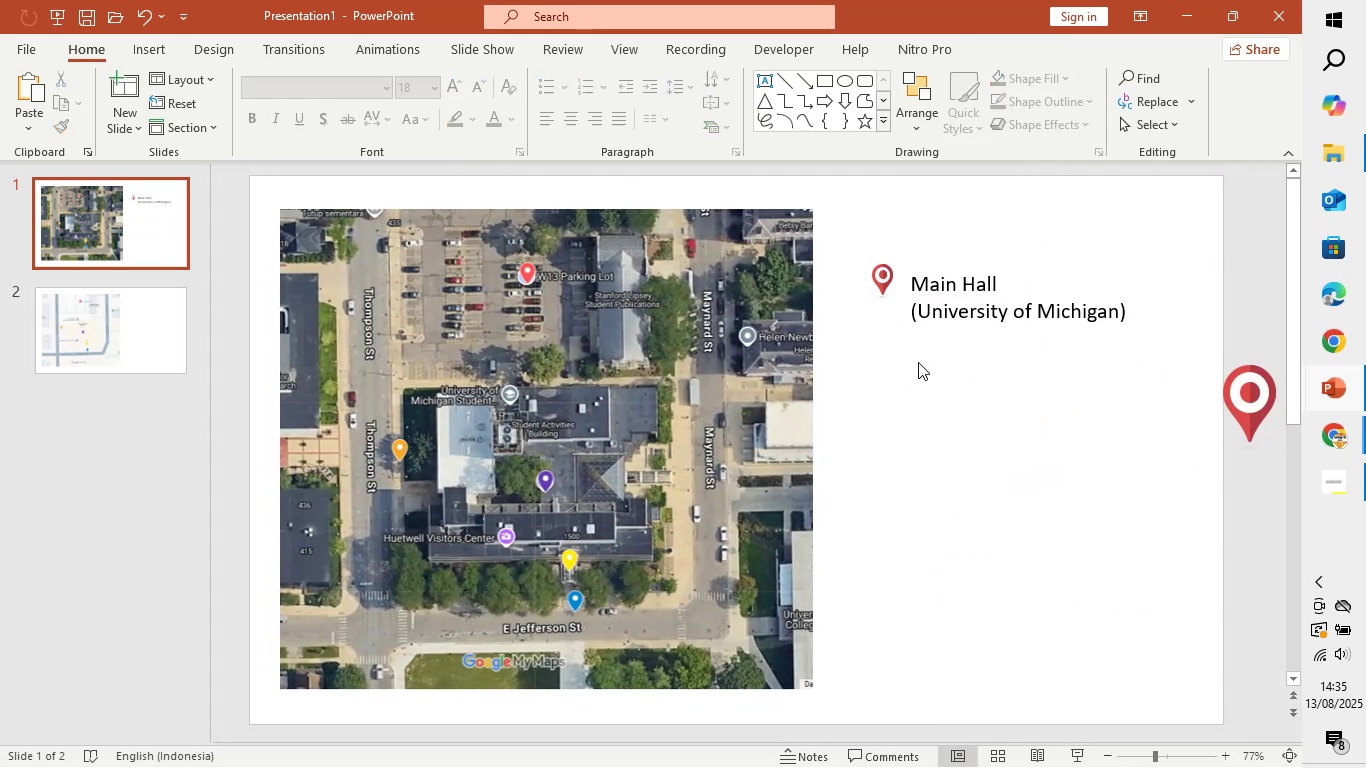 
double_click([918, 362])
 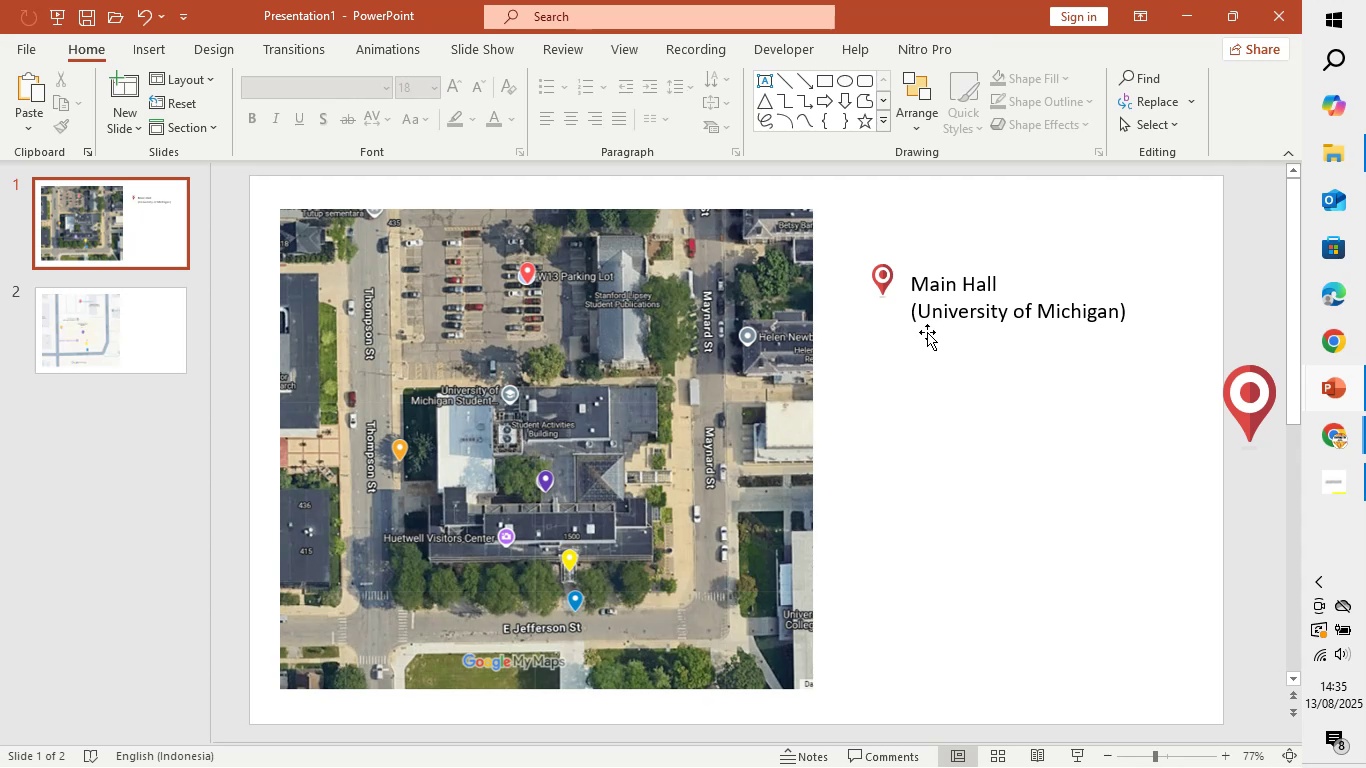 
hold_key(key=ShiftLeft, duration=0.91)
triple_click([937, 315])
 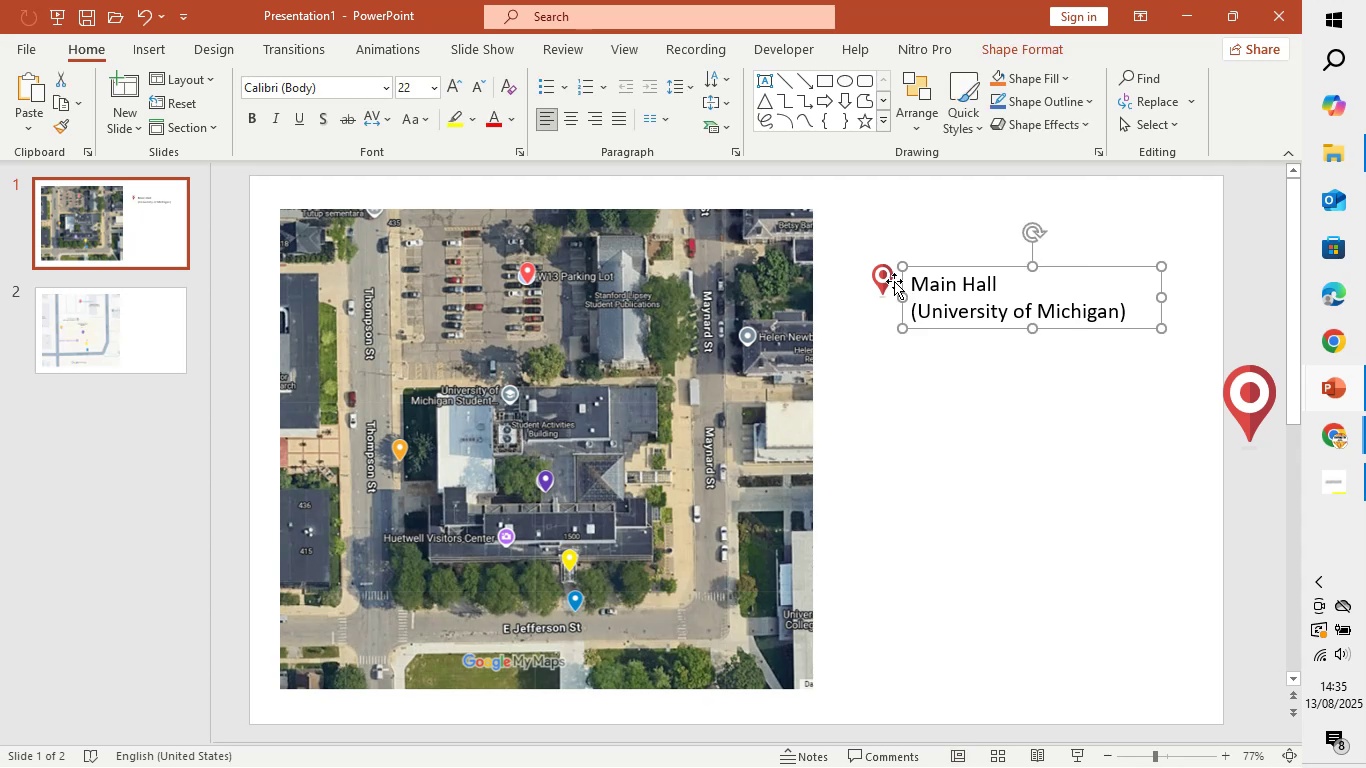 
left_click([882, 279])
 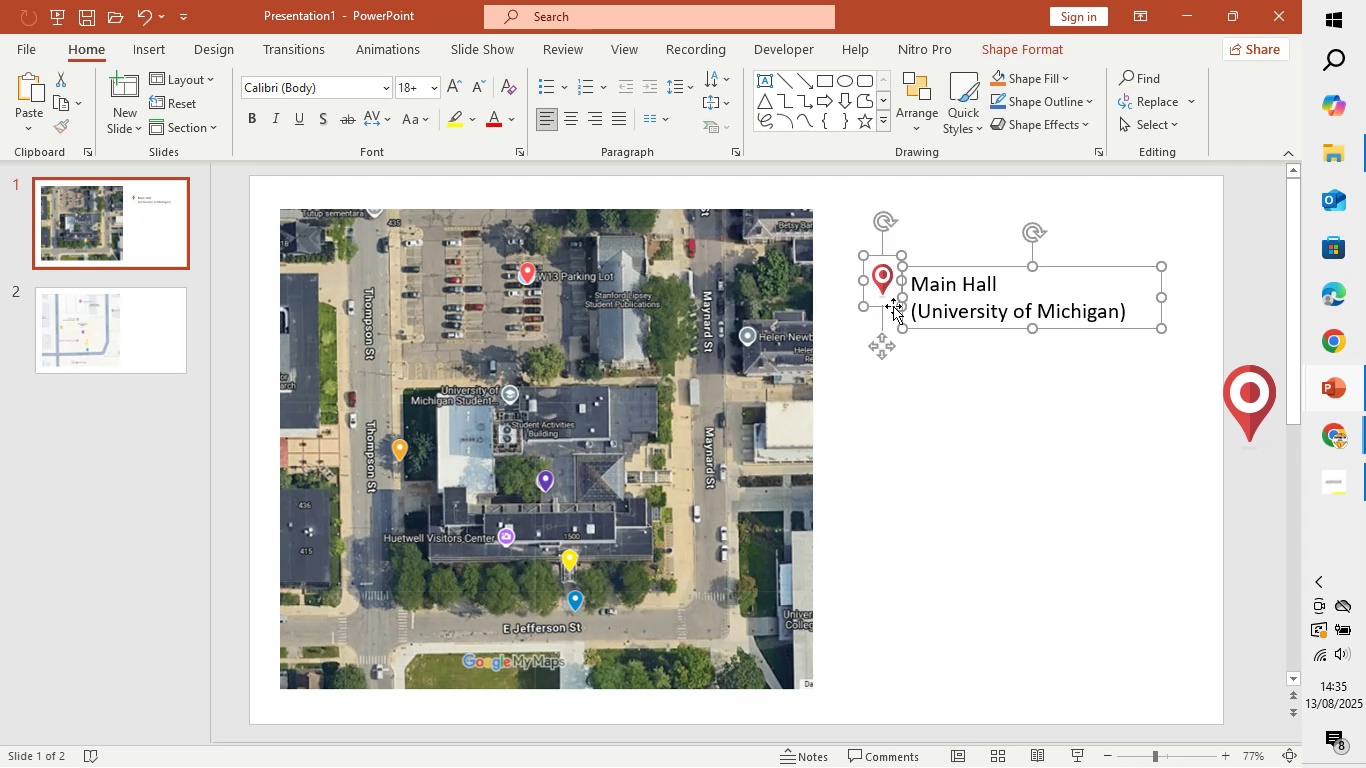 
key(Control+G)
 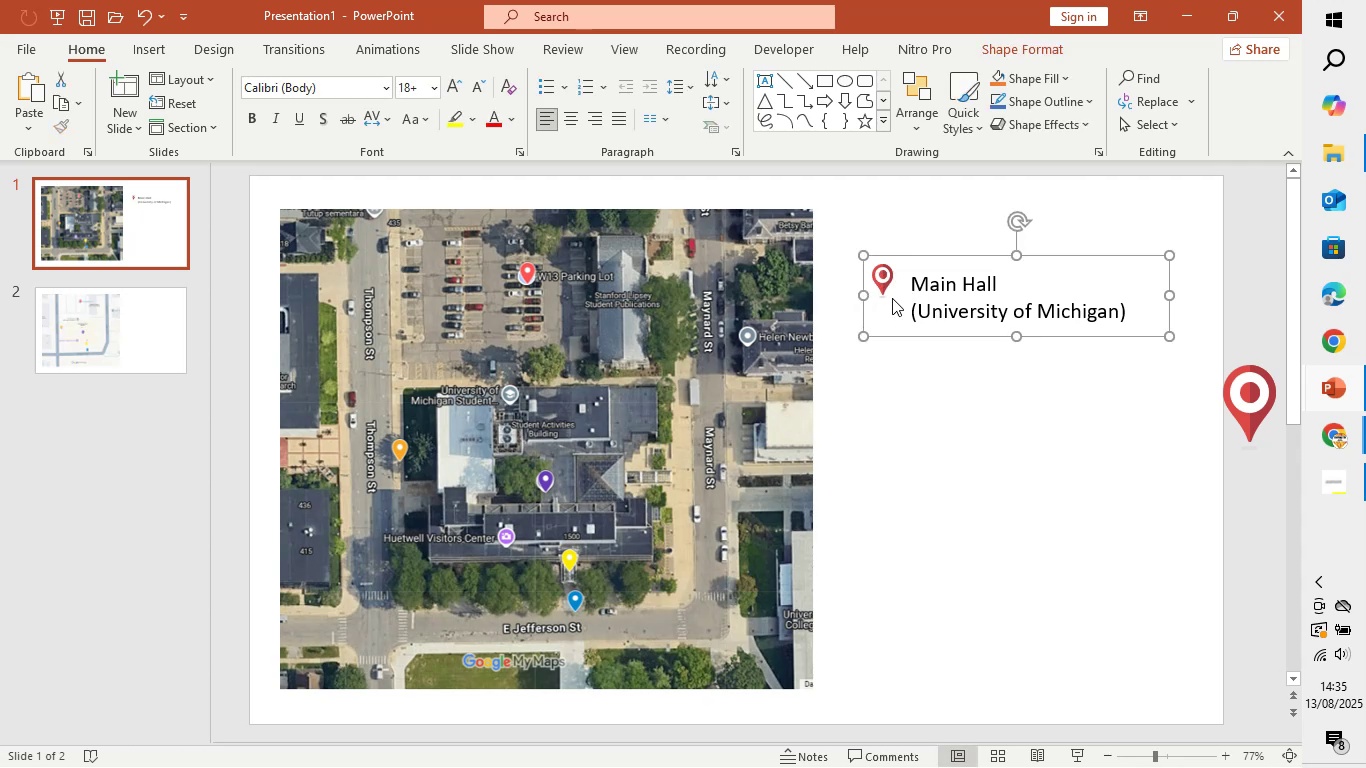 
hold_key(key=ShiftLeft, duration=0.73)
left_click_drag(start_coordinate=[885, 275], to_coordinate=[900, 390])
 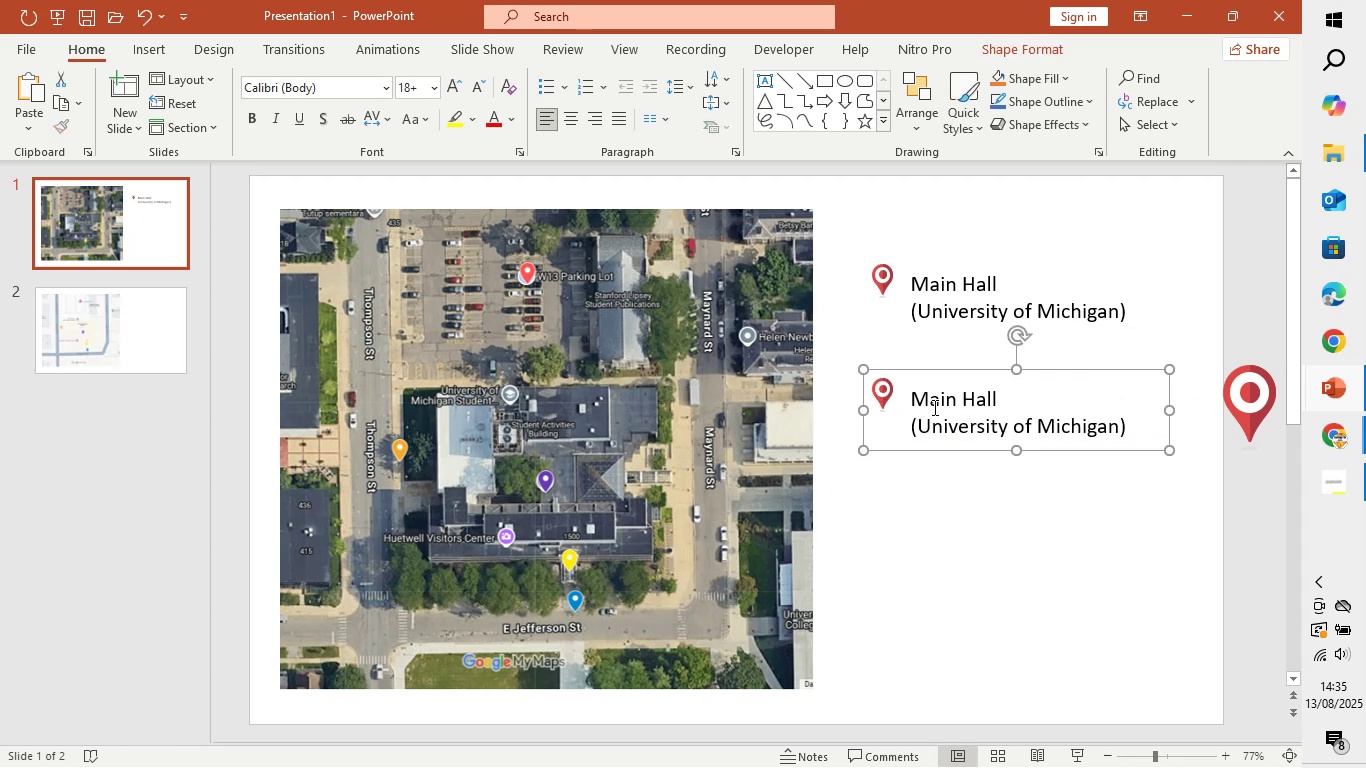 
left_click([933, 407])
 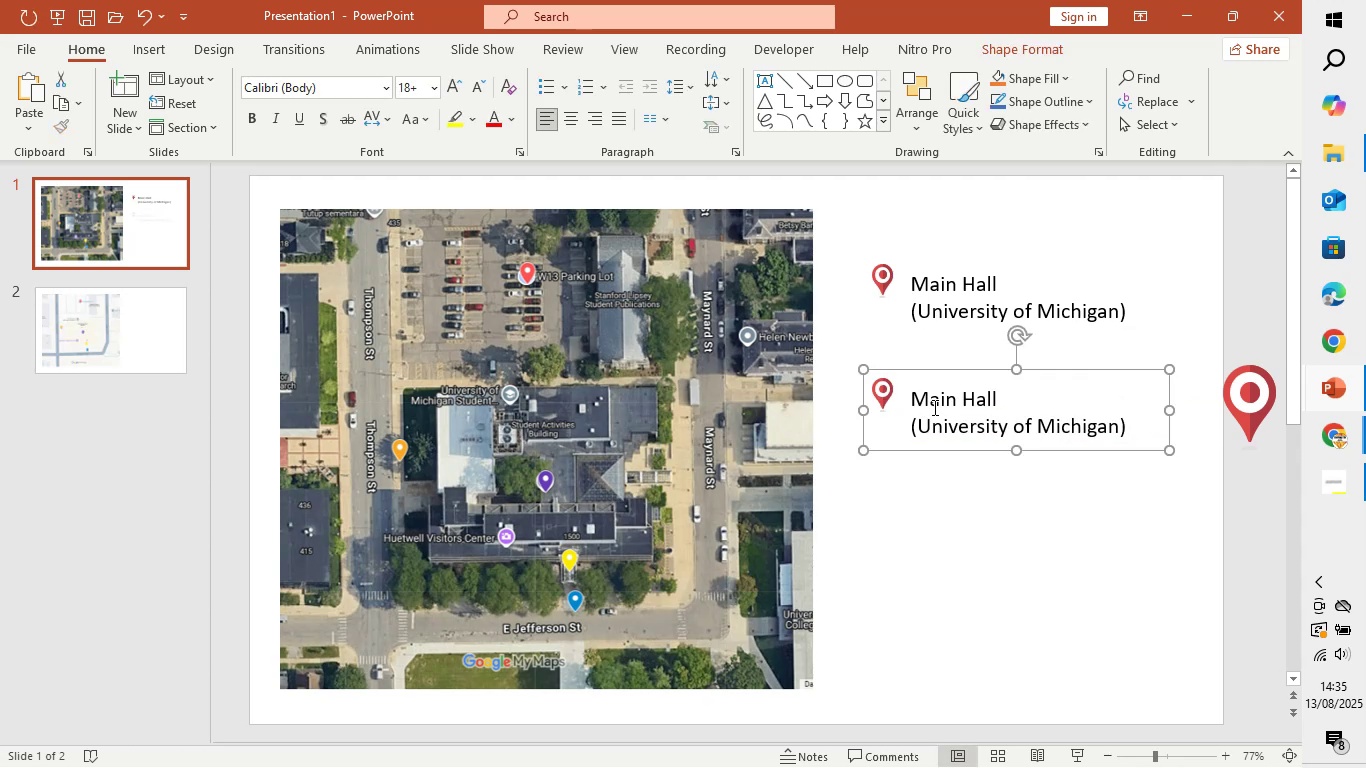 
key(Control+A)
 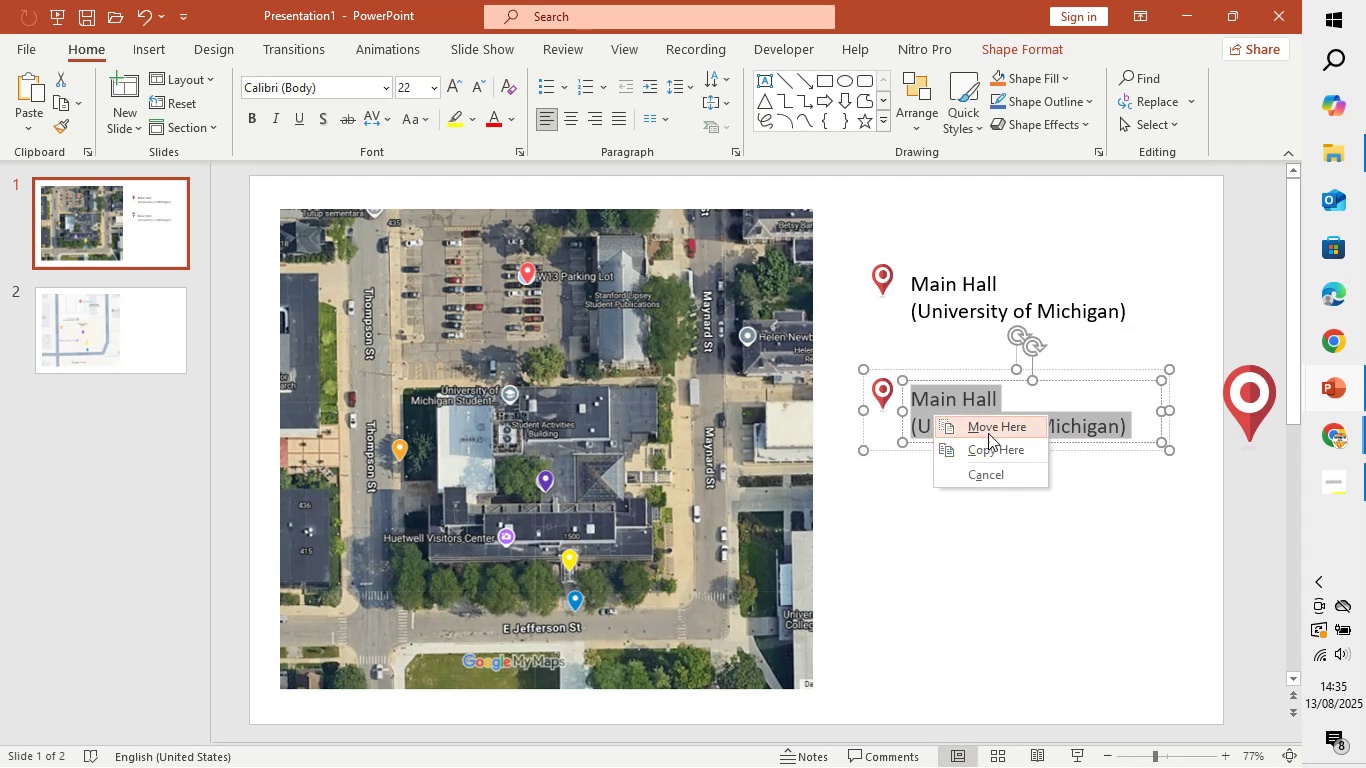 
right_click([958, 400])
 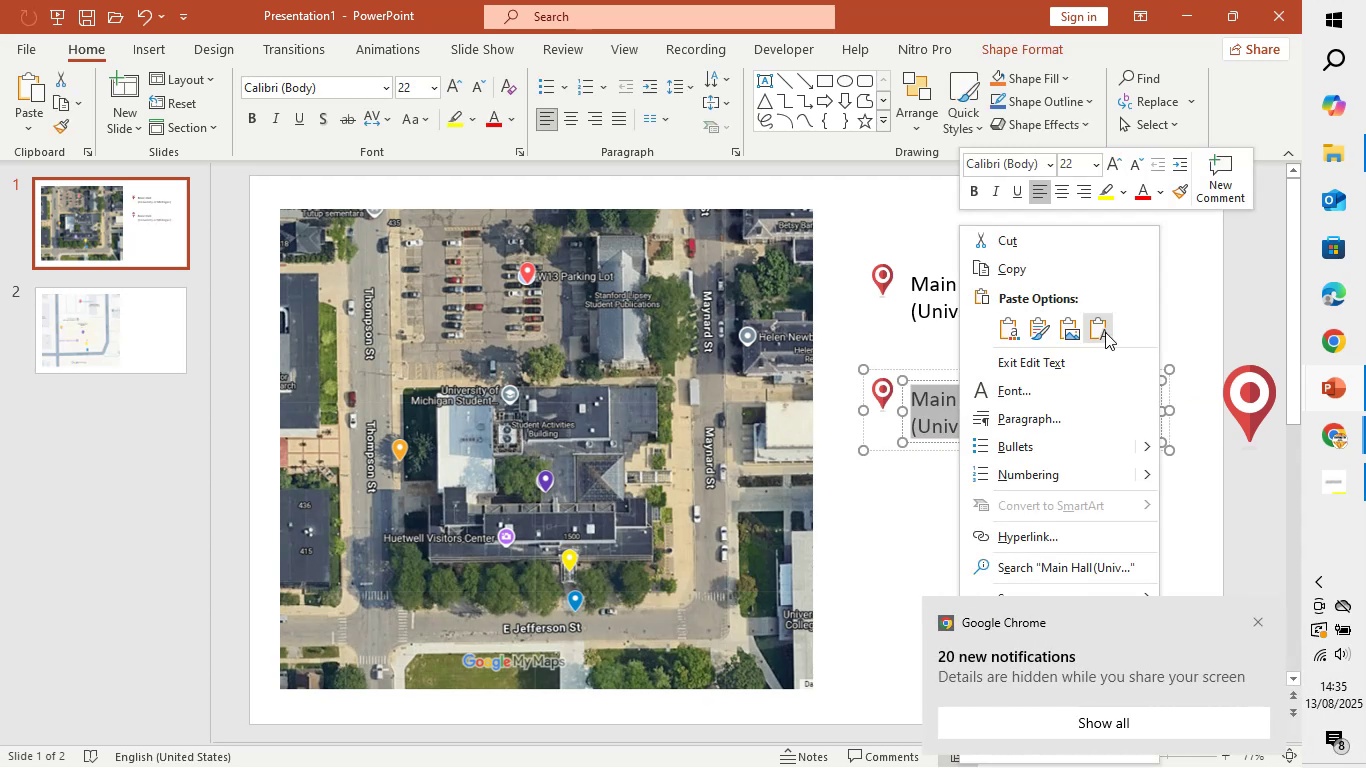 
left_click([1103, 332])
 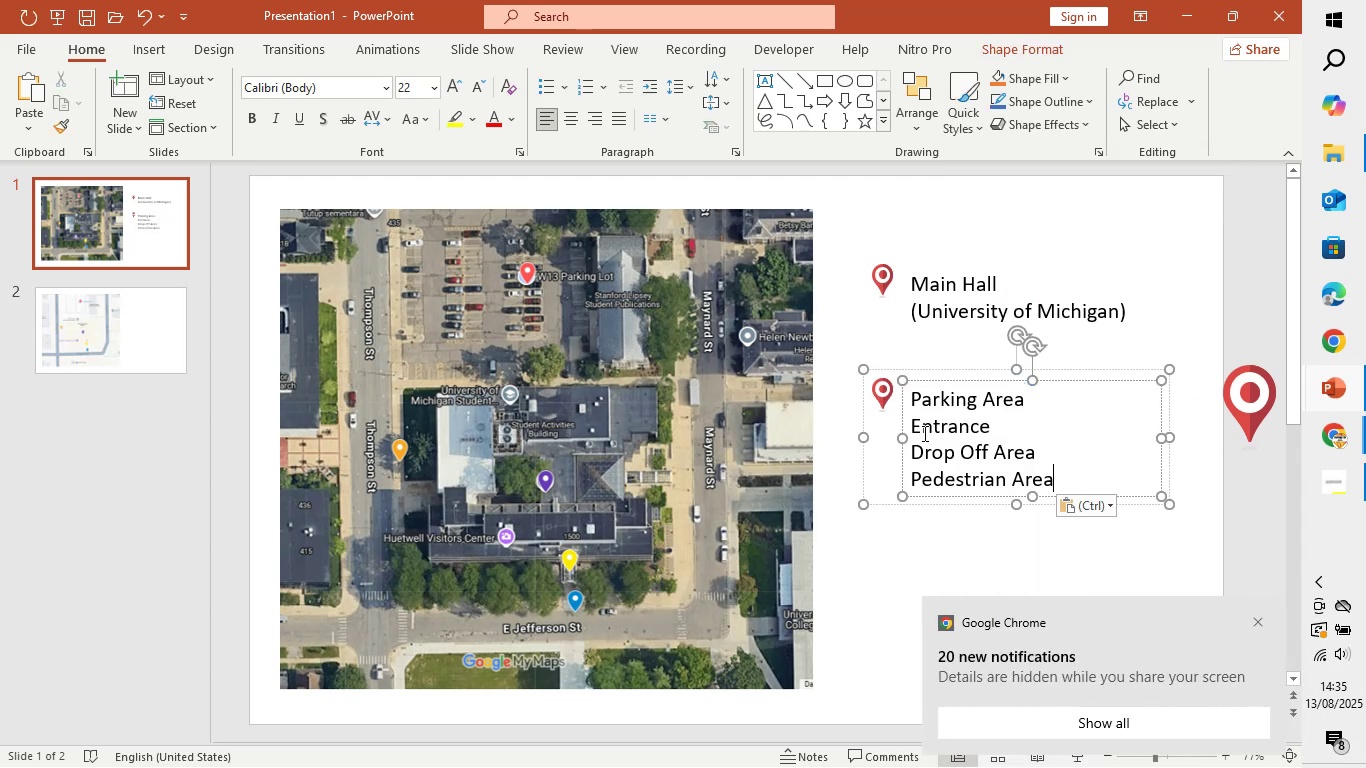 
left_click_drag(start_coordinate=[918, 427], to_coordinate=[1159, 507])
 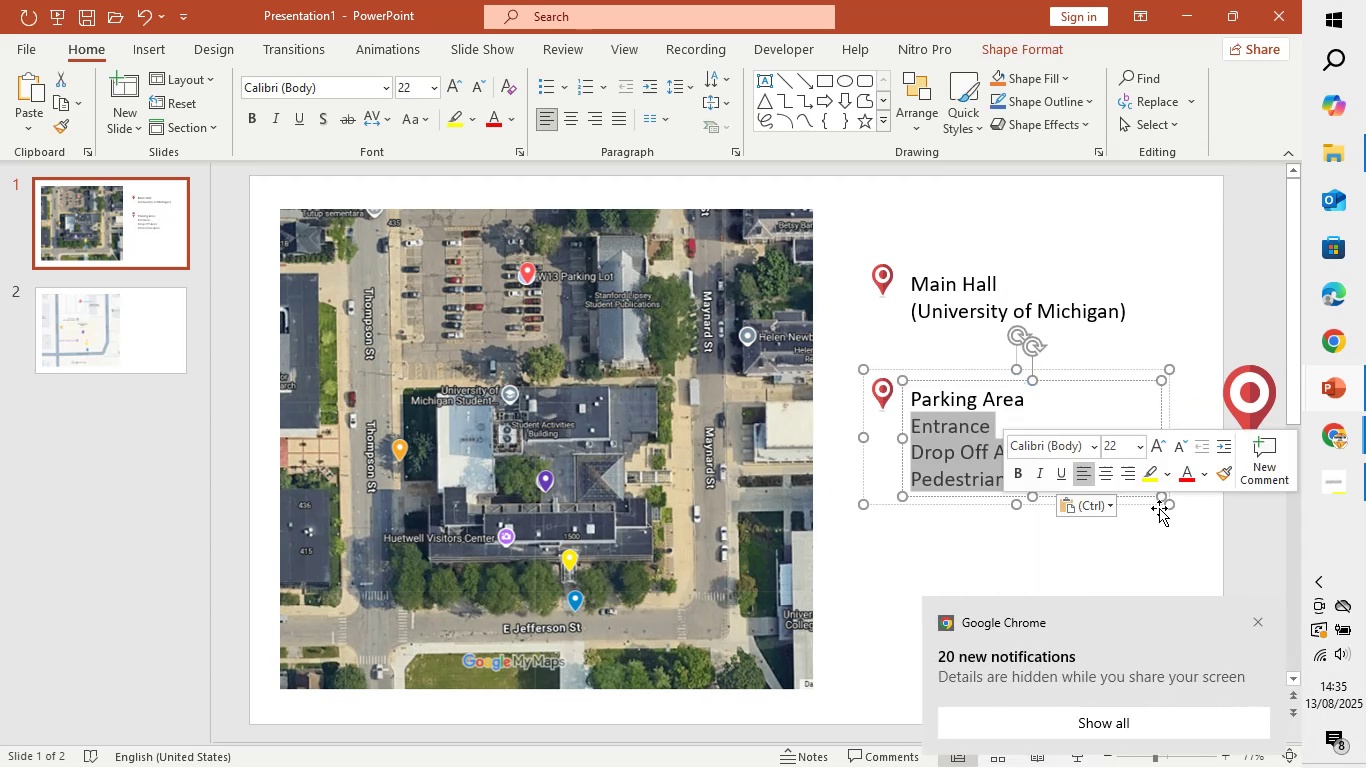 
key(Control+X)
 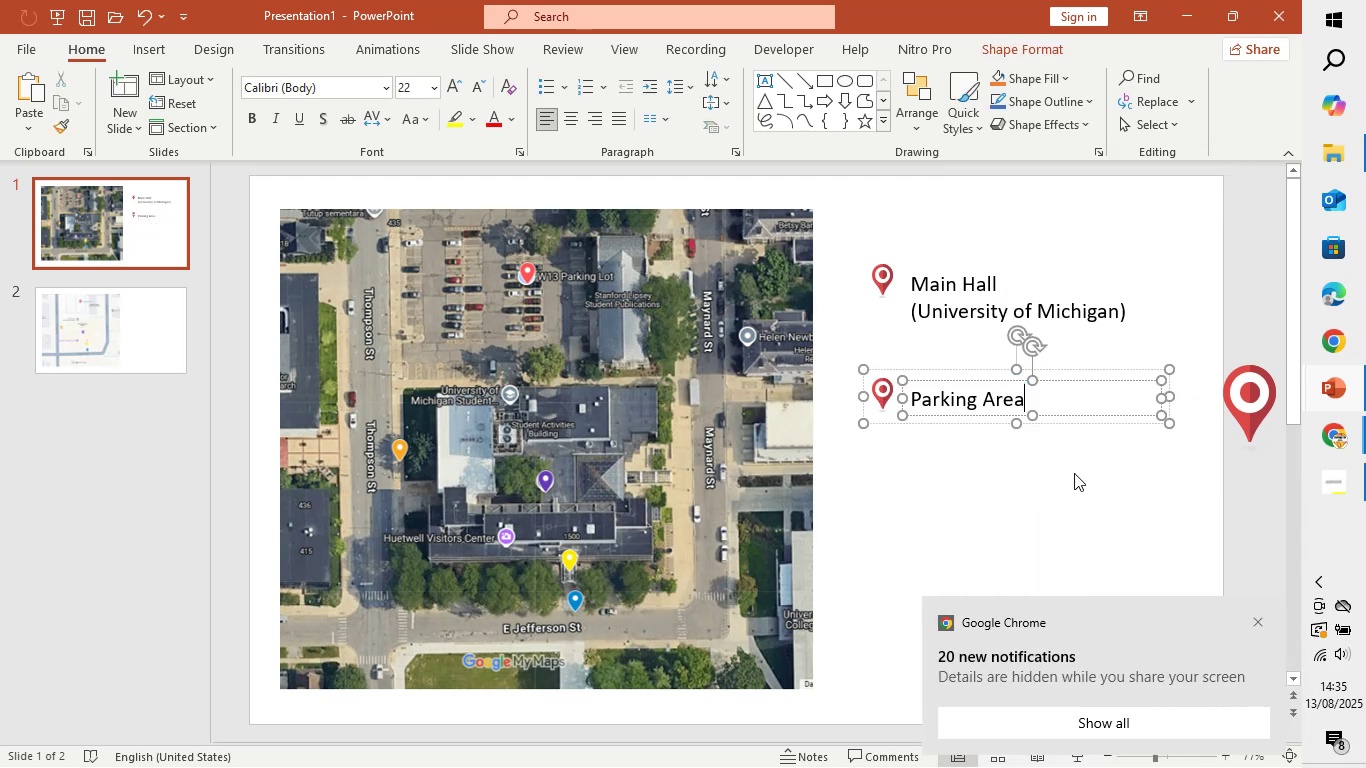 
key(Control+Shift+ShiftLeft)
 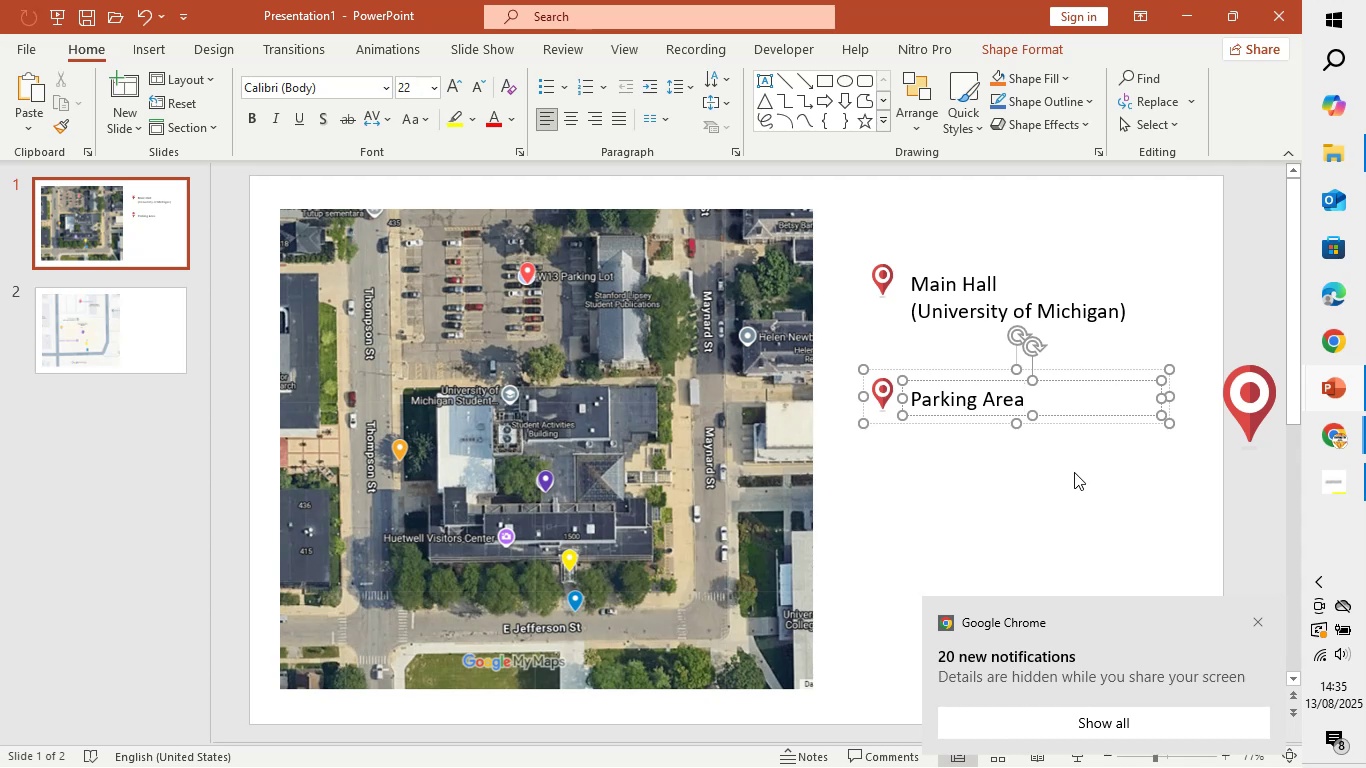 
key(Control+Shift+G)
 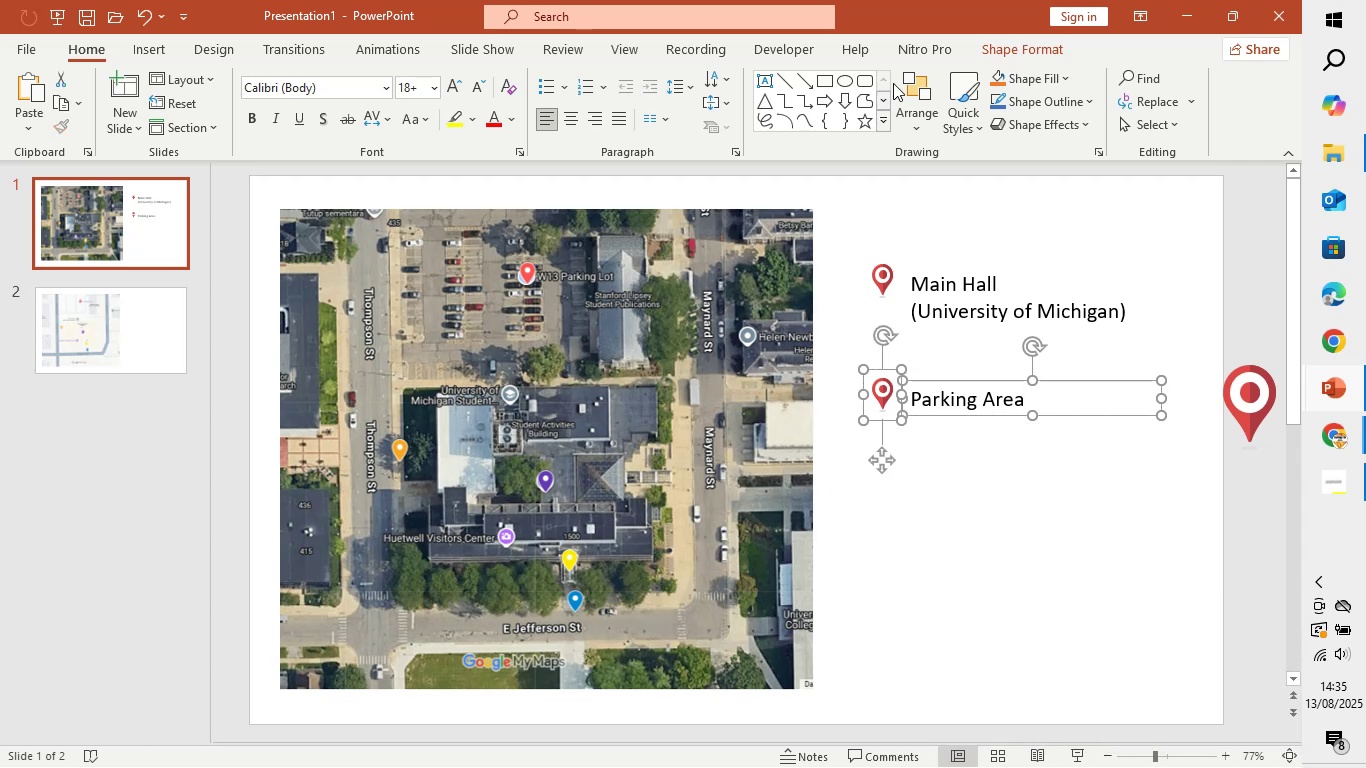 
left_click([1011, 45])
 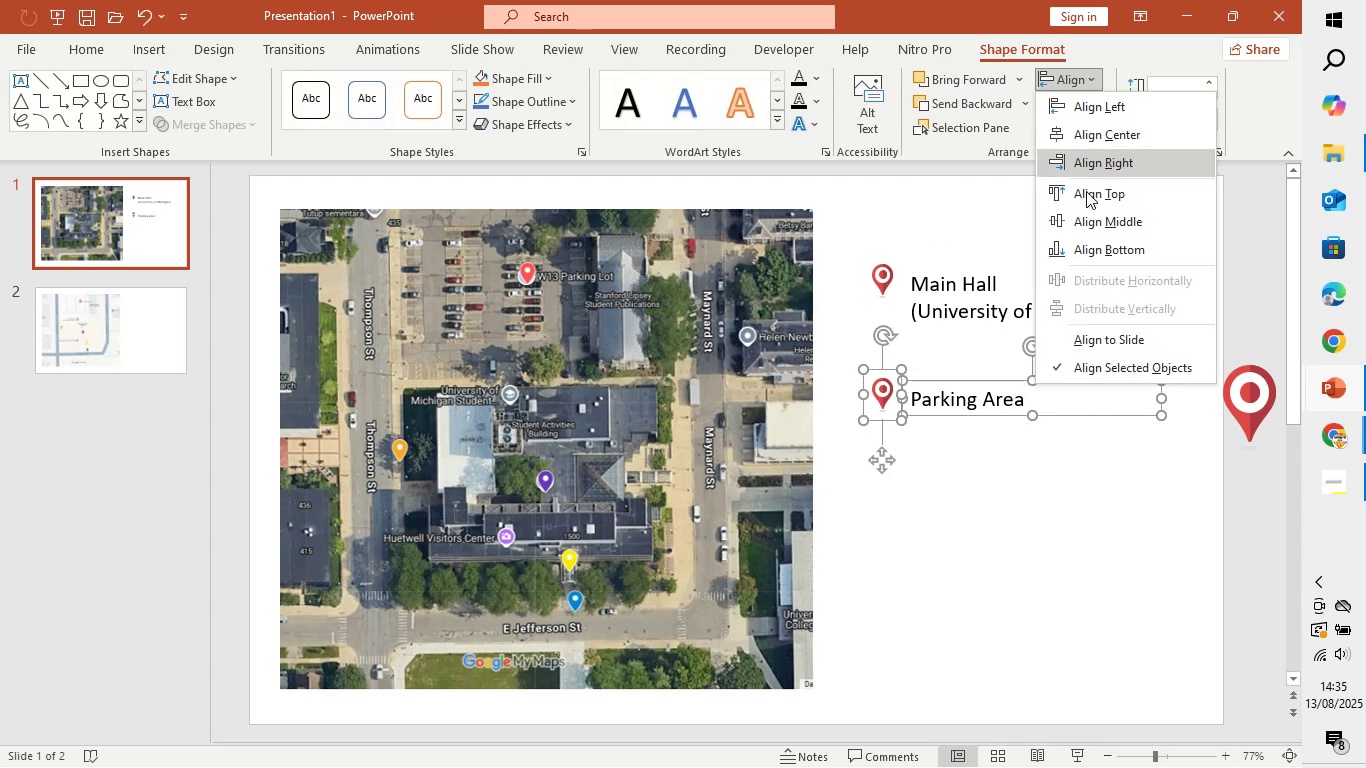 
left_click([1077, 224])
 